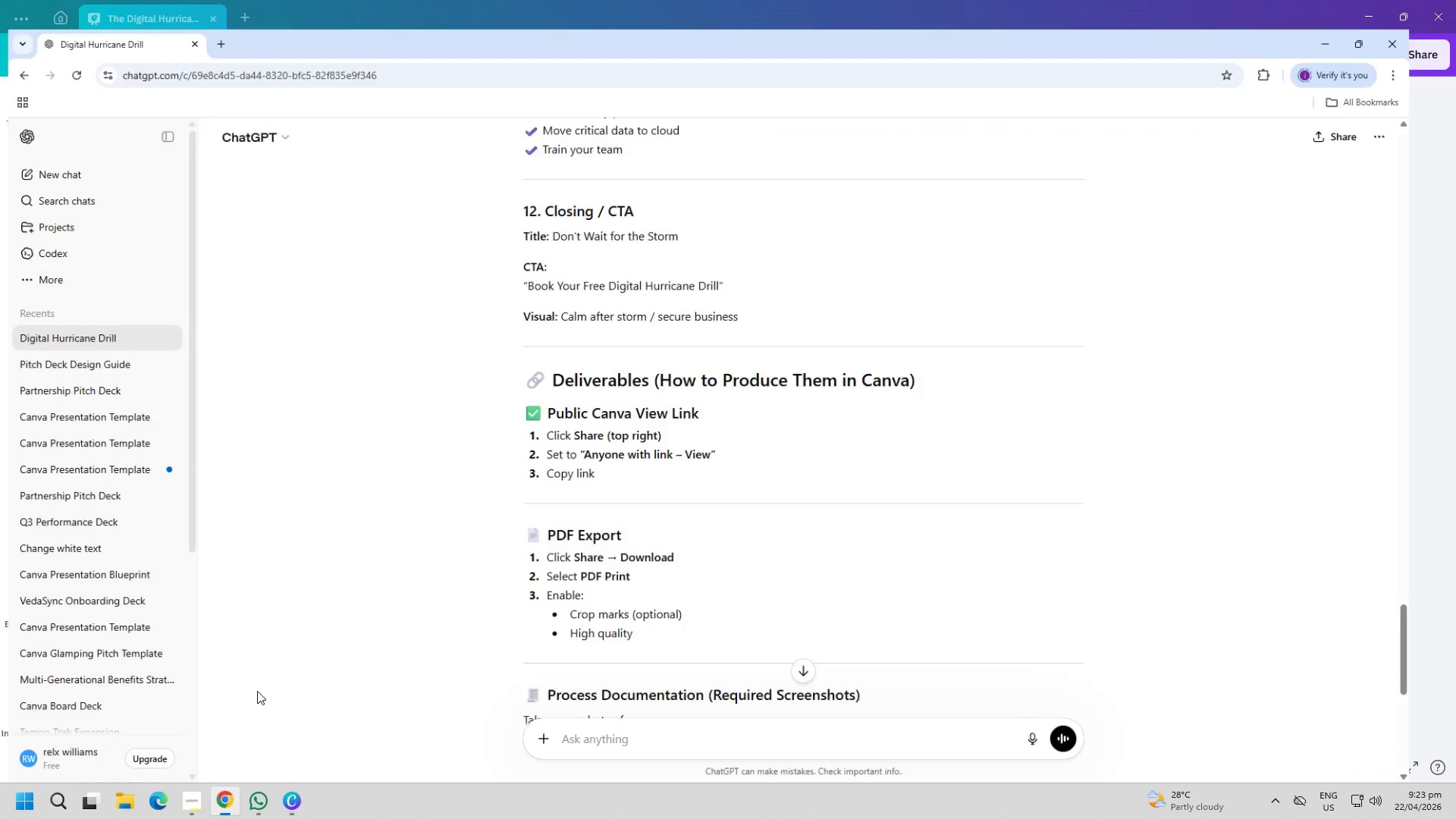 
key(Control+T)
 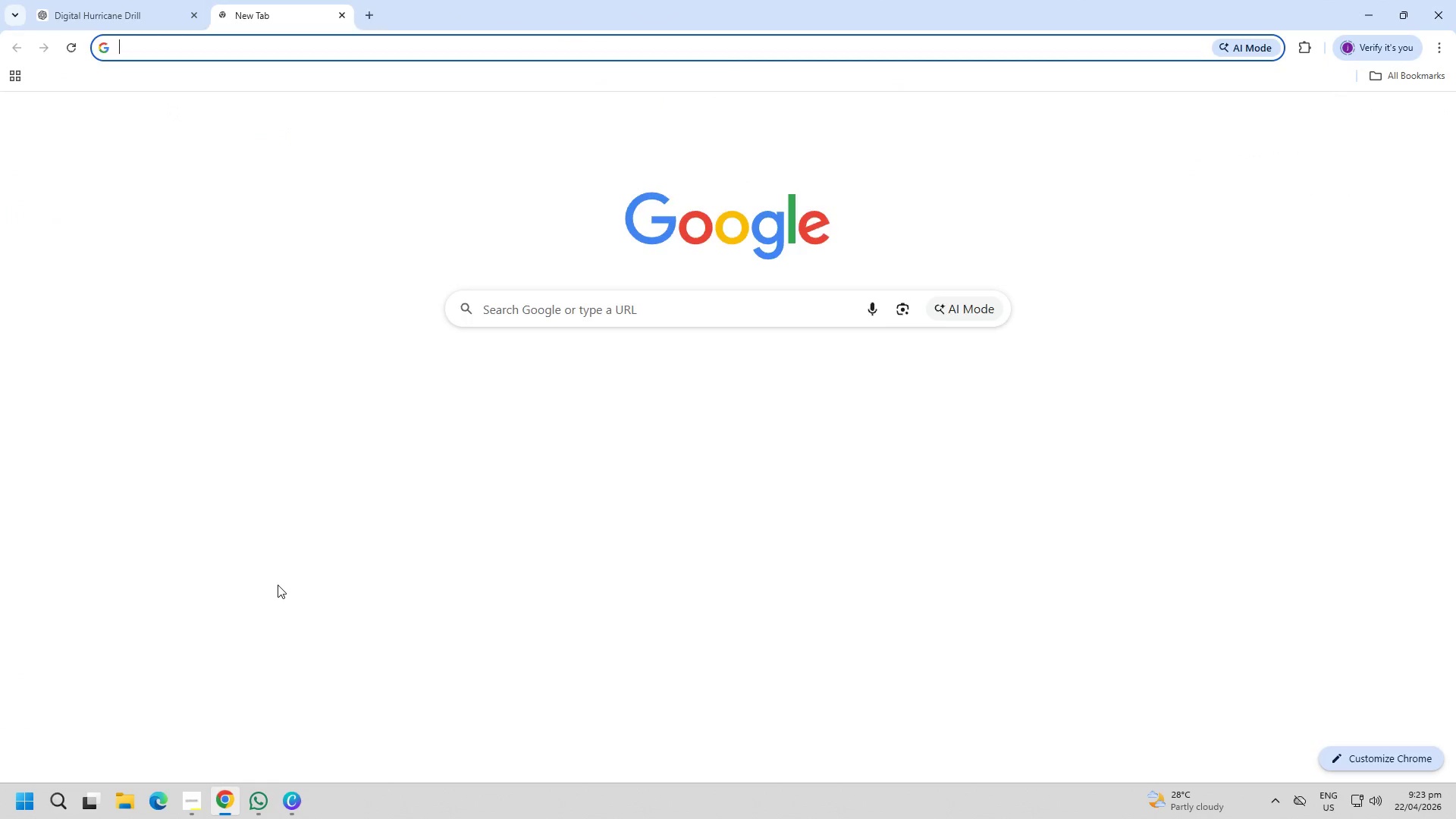 
key(G)
 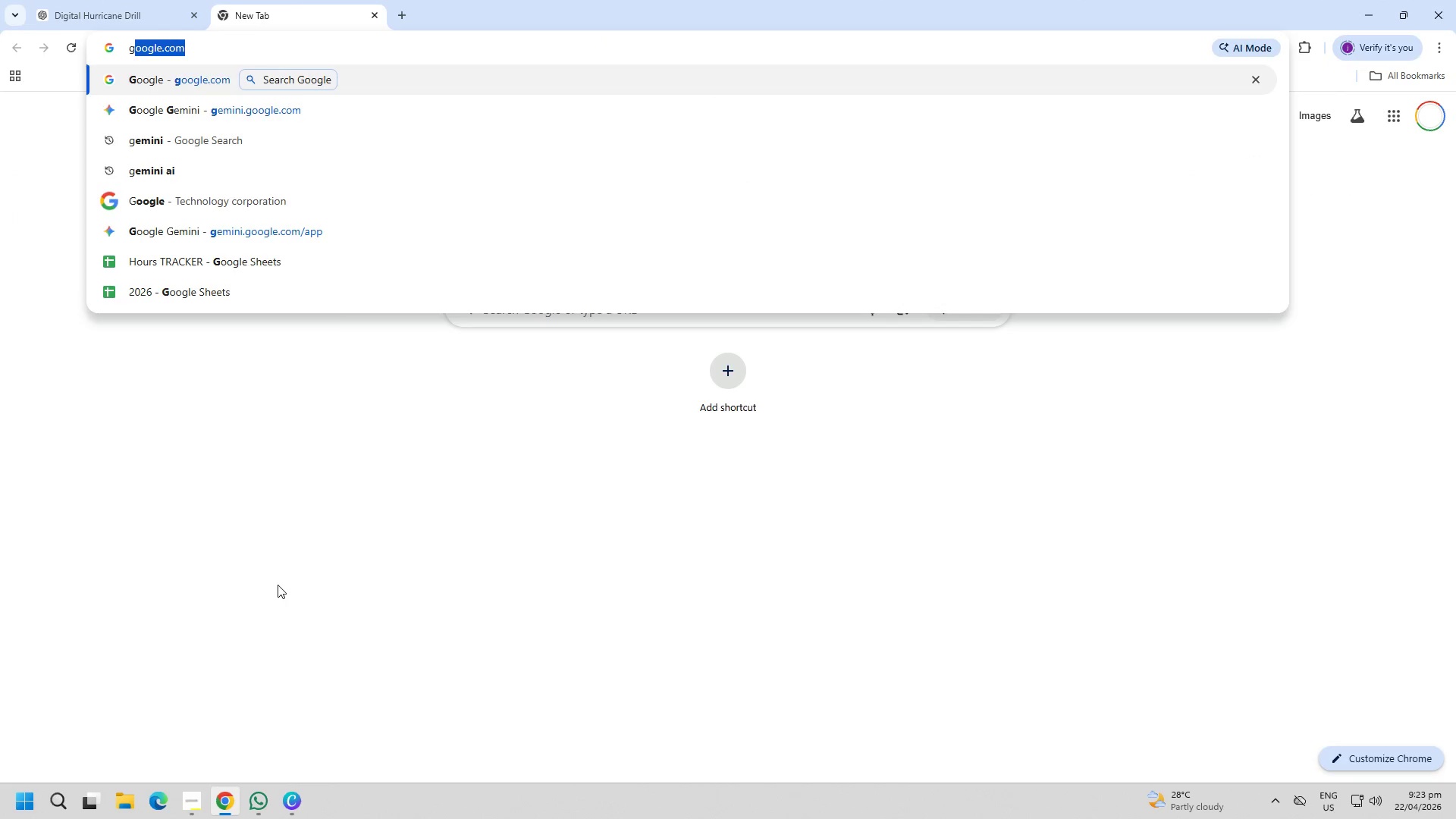 
key(Enter)
 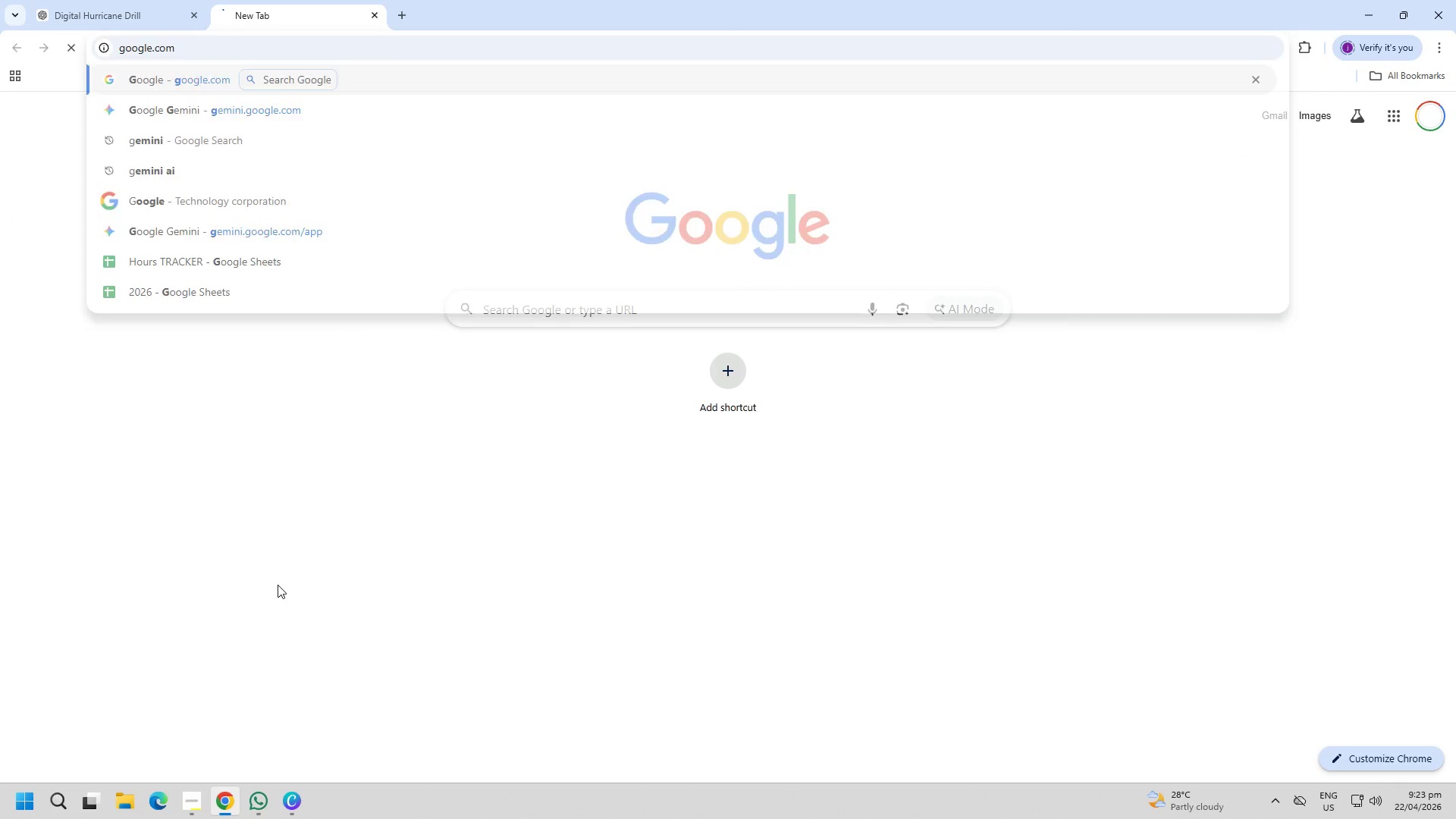 
key(Control+ControlLeft)
 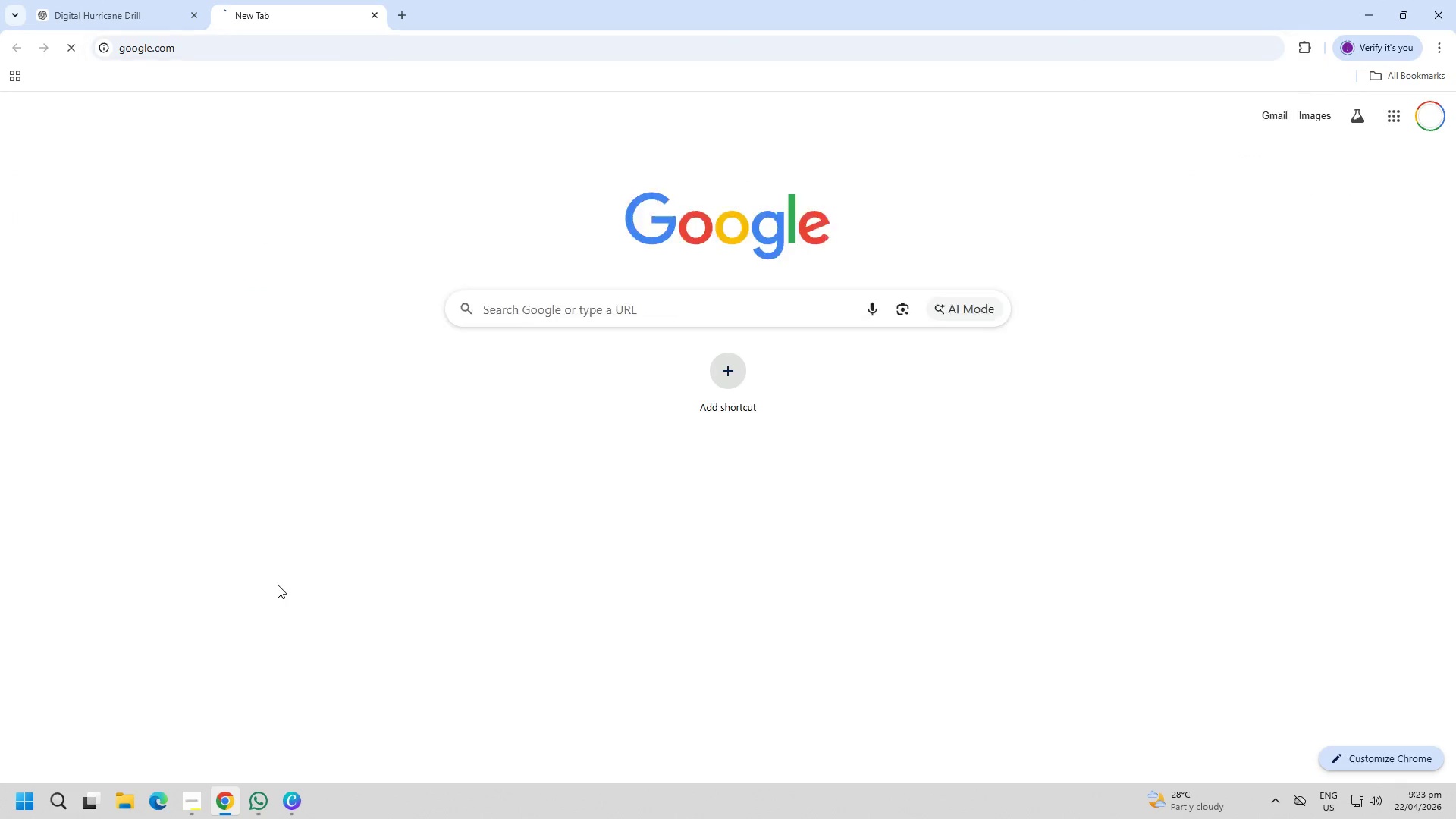 
key(Control+V)
 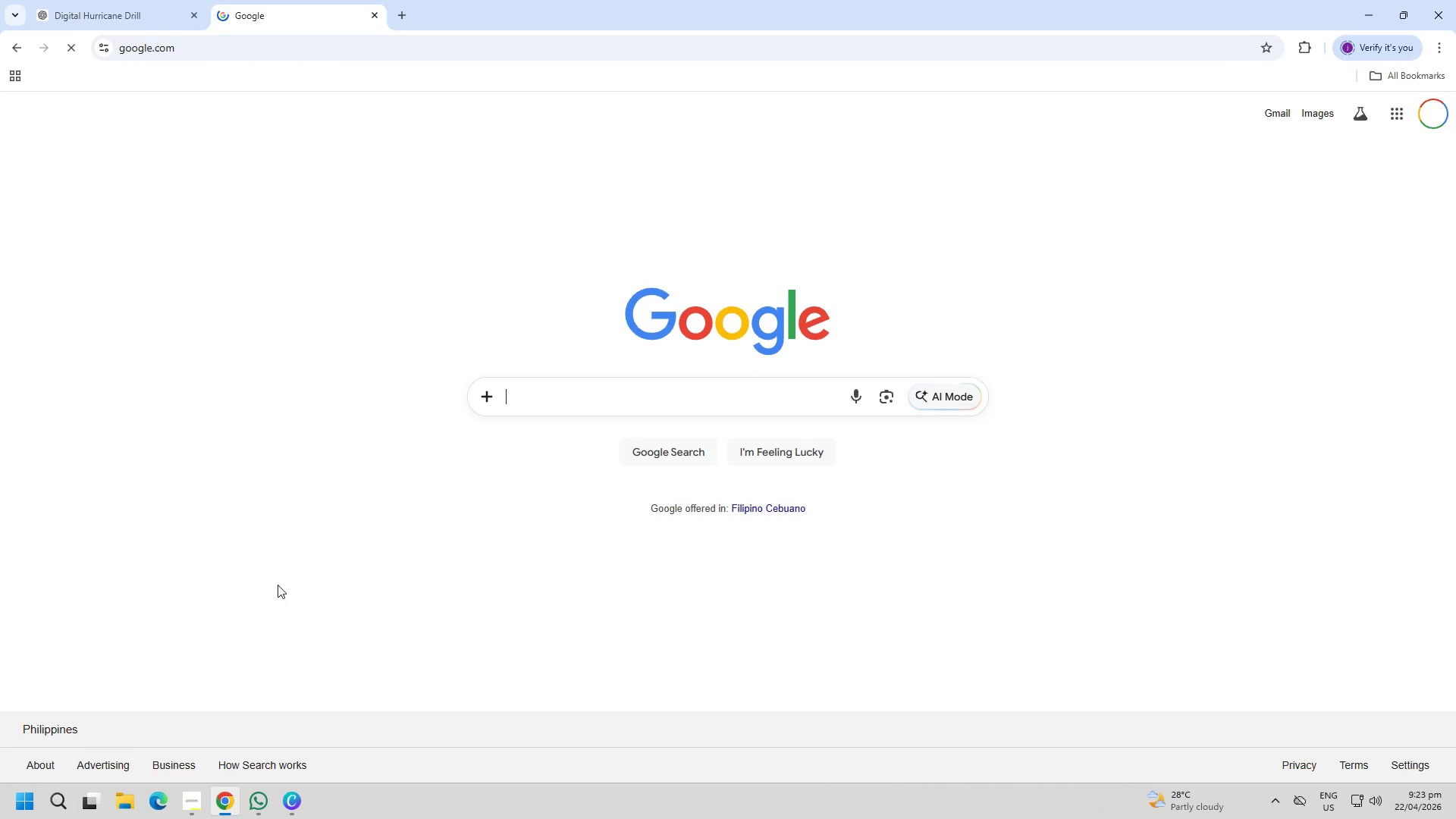 
key(Enter)
 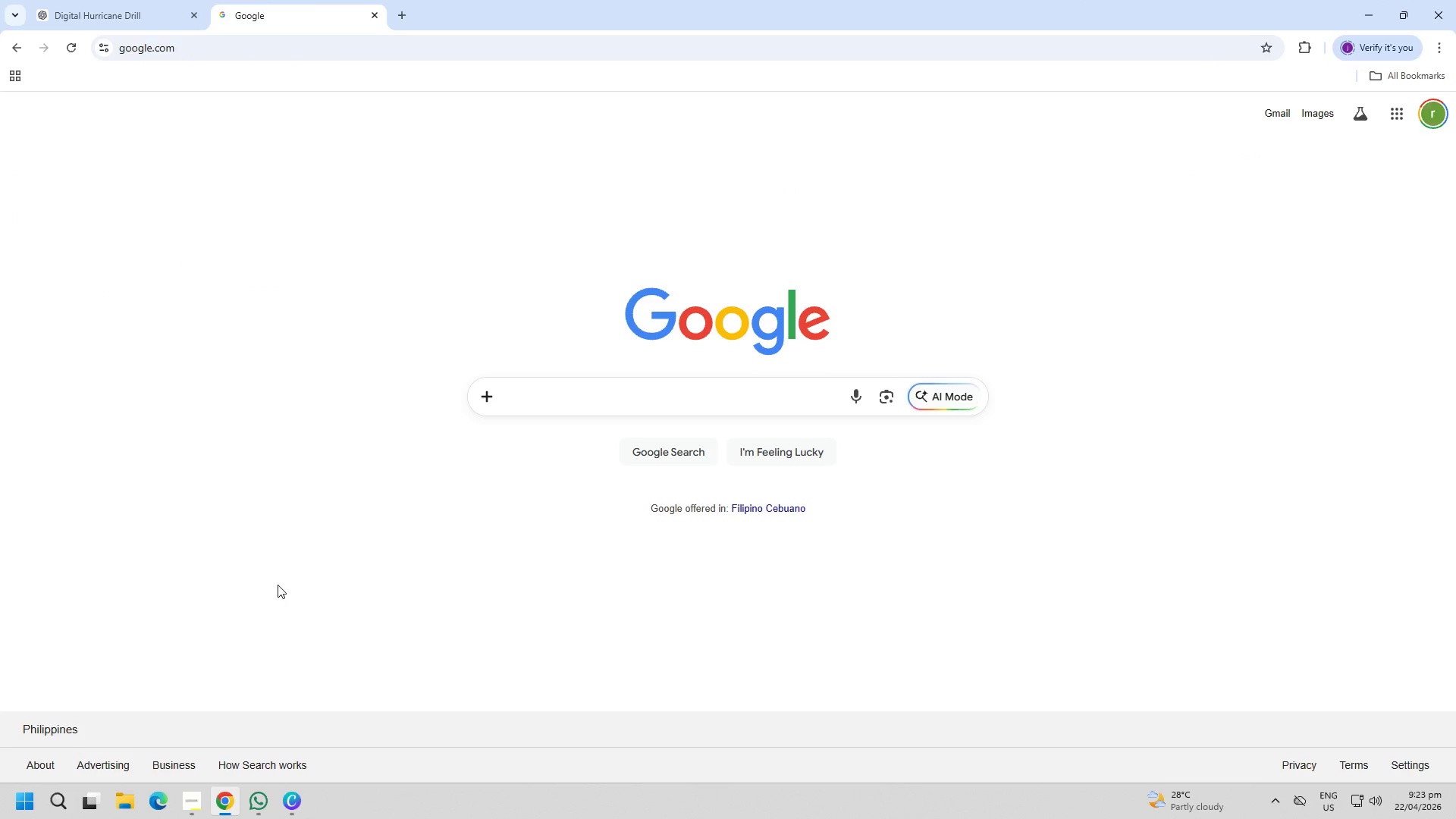 
key(Control+ControlLeft)
 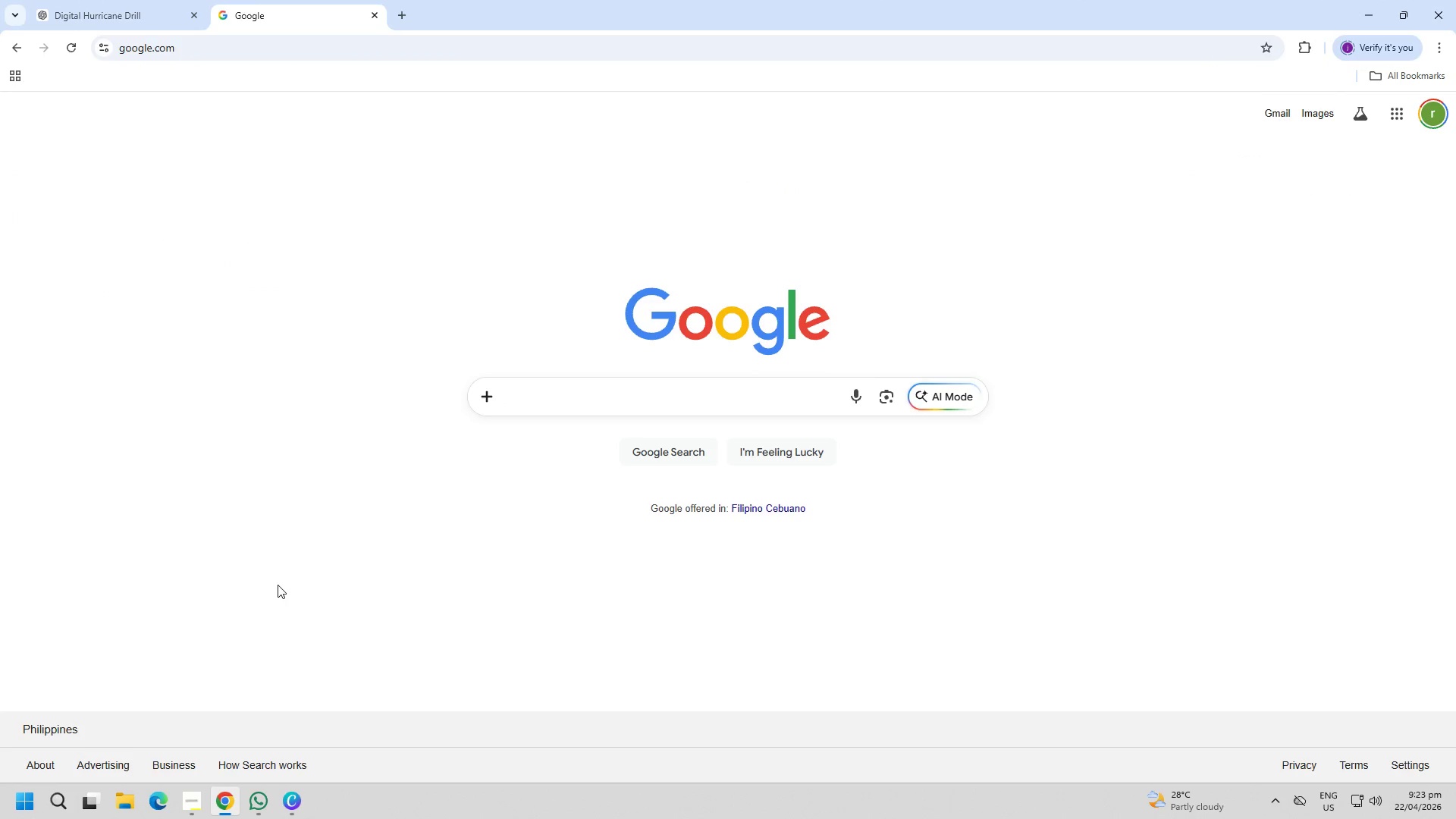 
key(Control+V)
 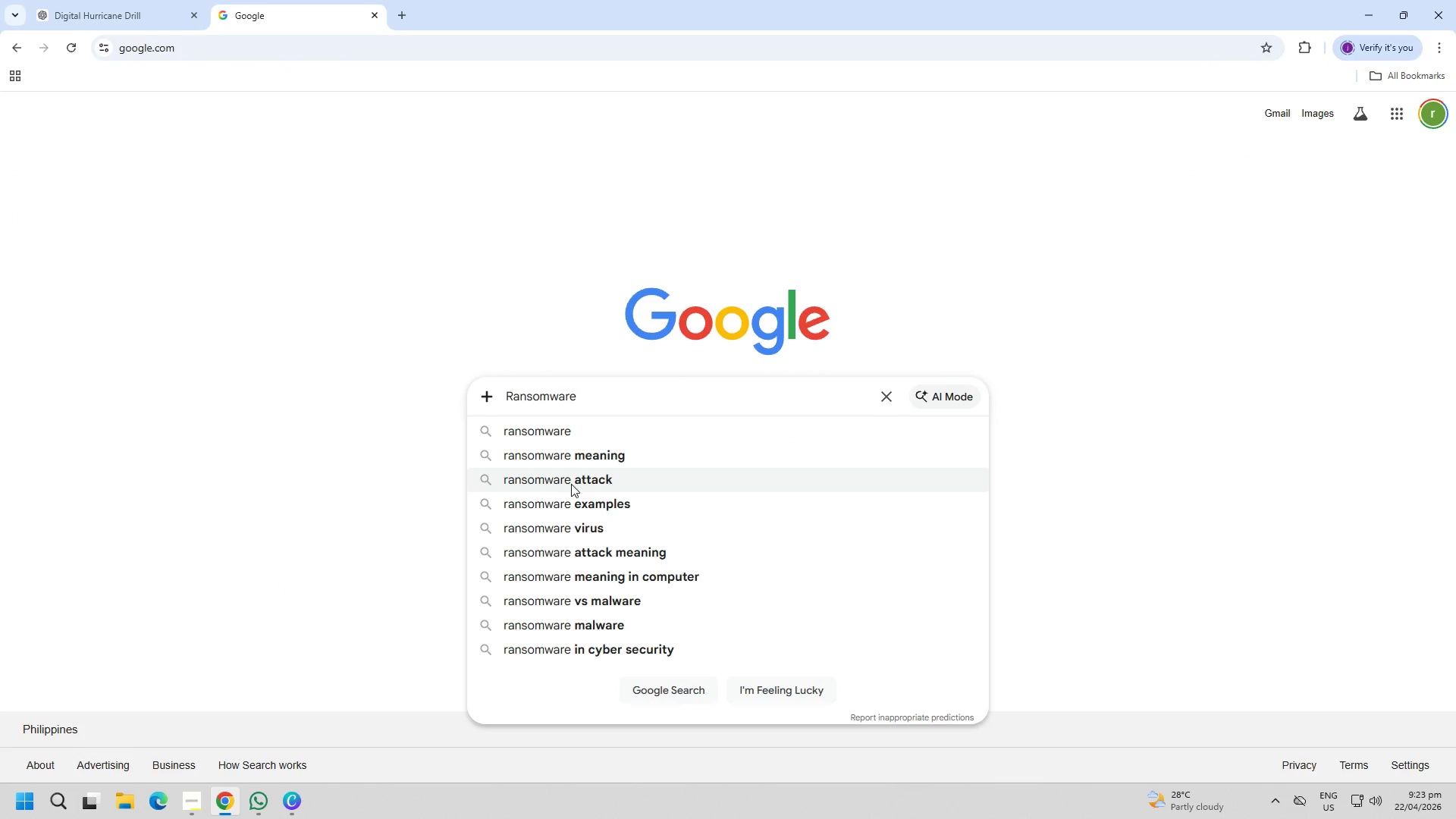 
left_click([593, 455])
 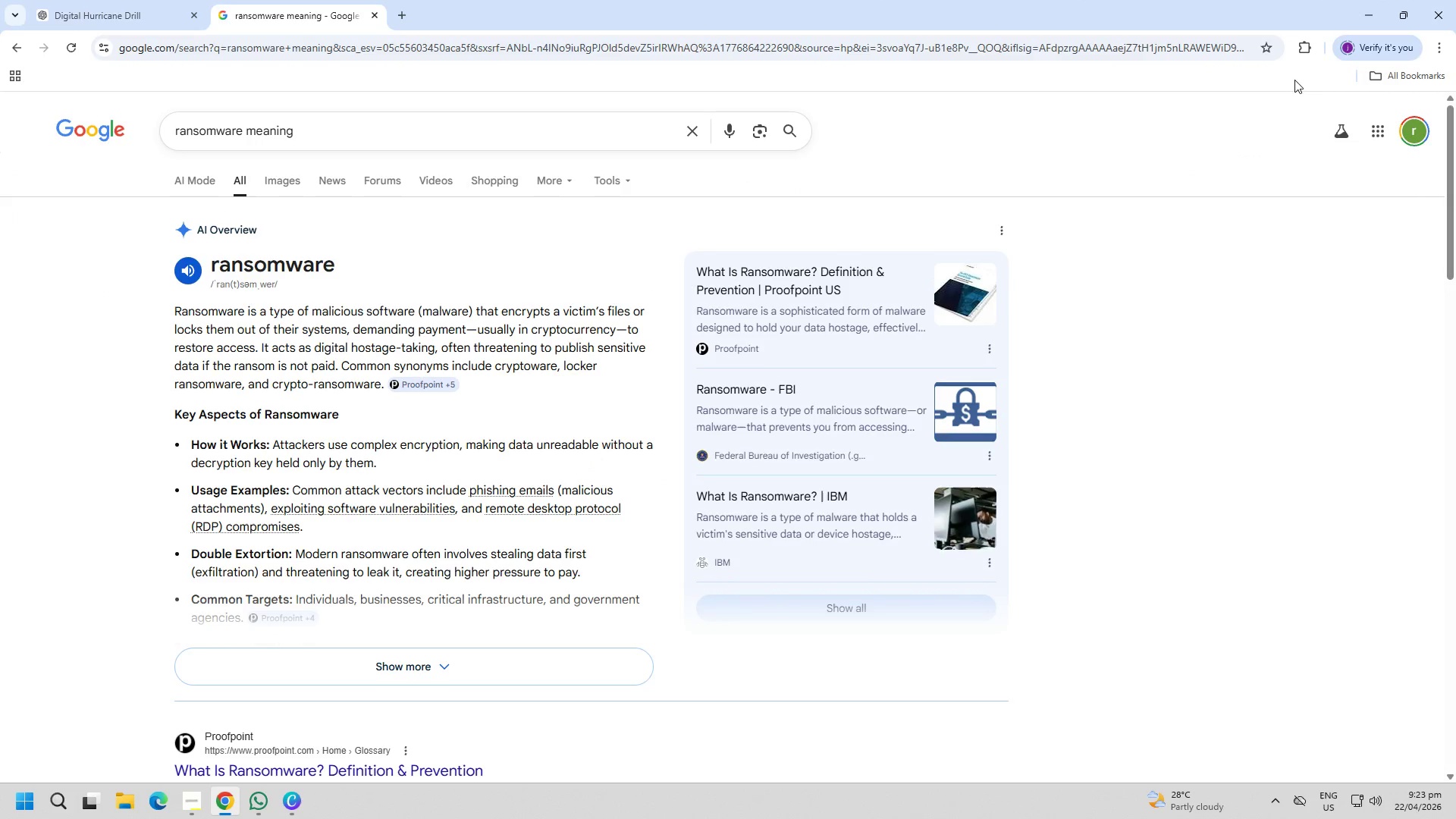 
left_click([1357, 9])
 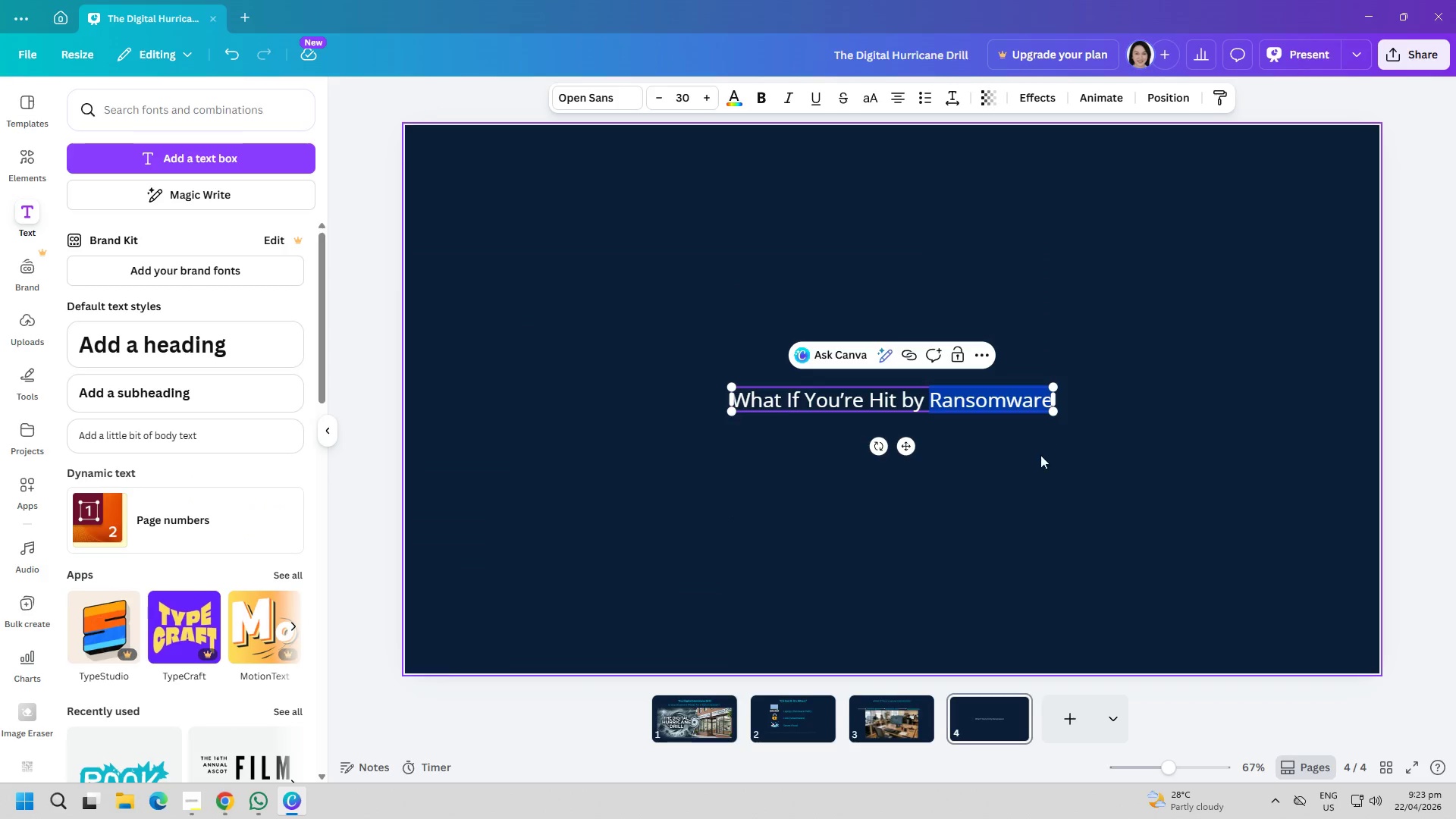 
left_click([1034, 498])
 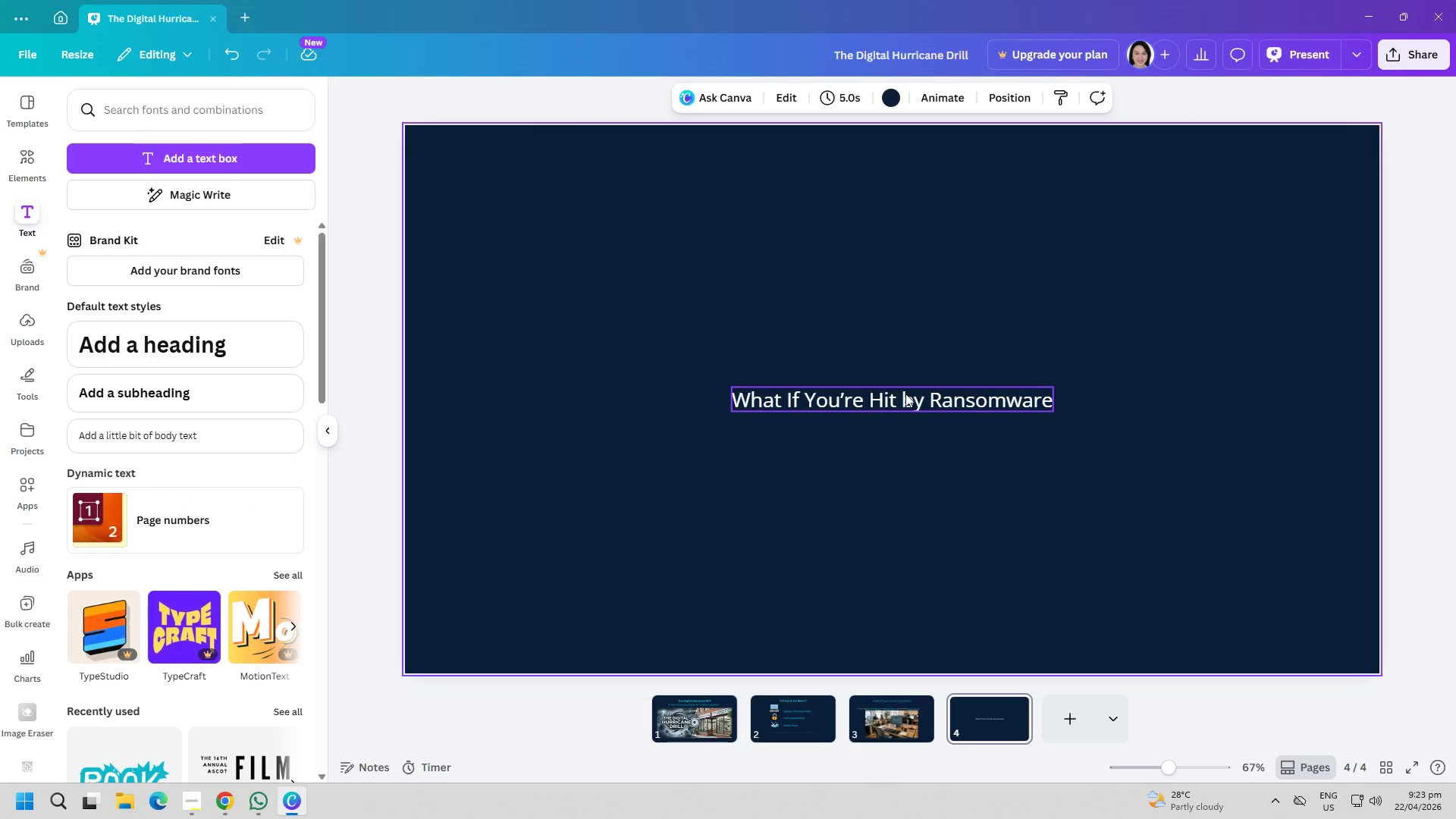 
left_click_drag(start_coordinate=[907, 397], to_coordinate=[911, 190])
 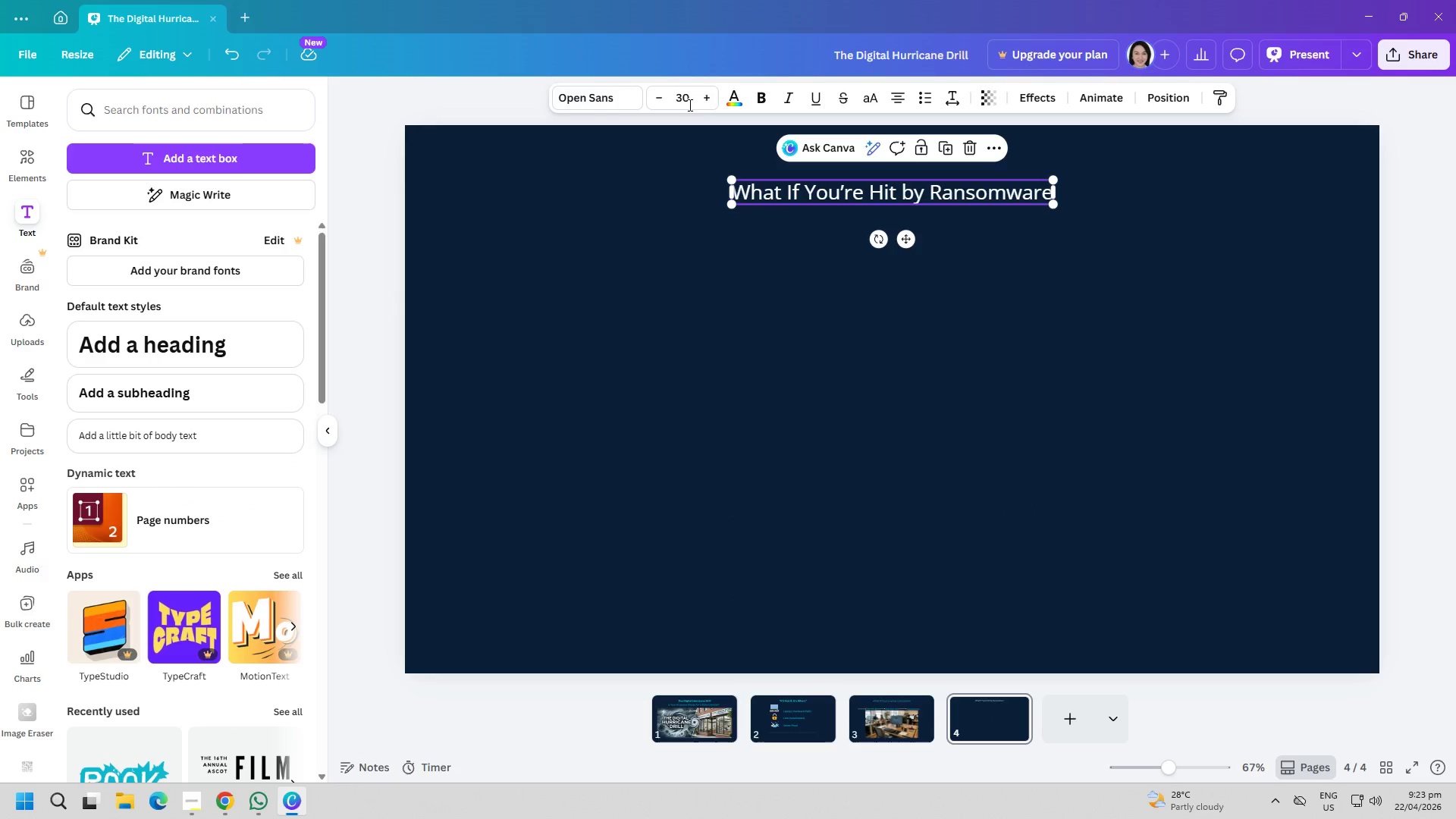 
left_click([695, 98])
 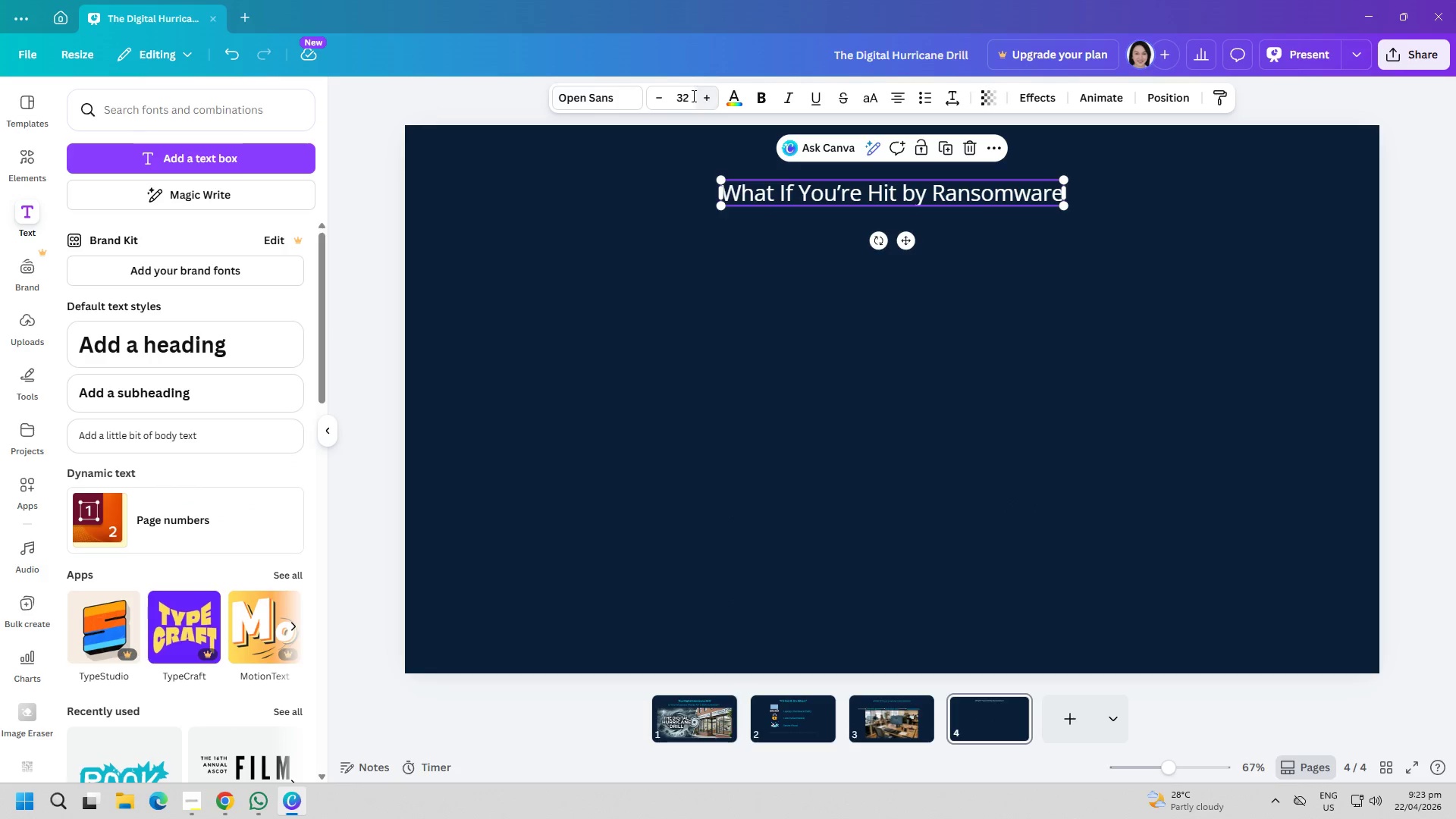 
triple_click([691, 96])
 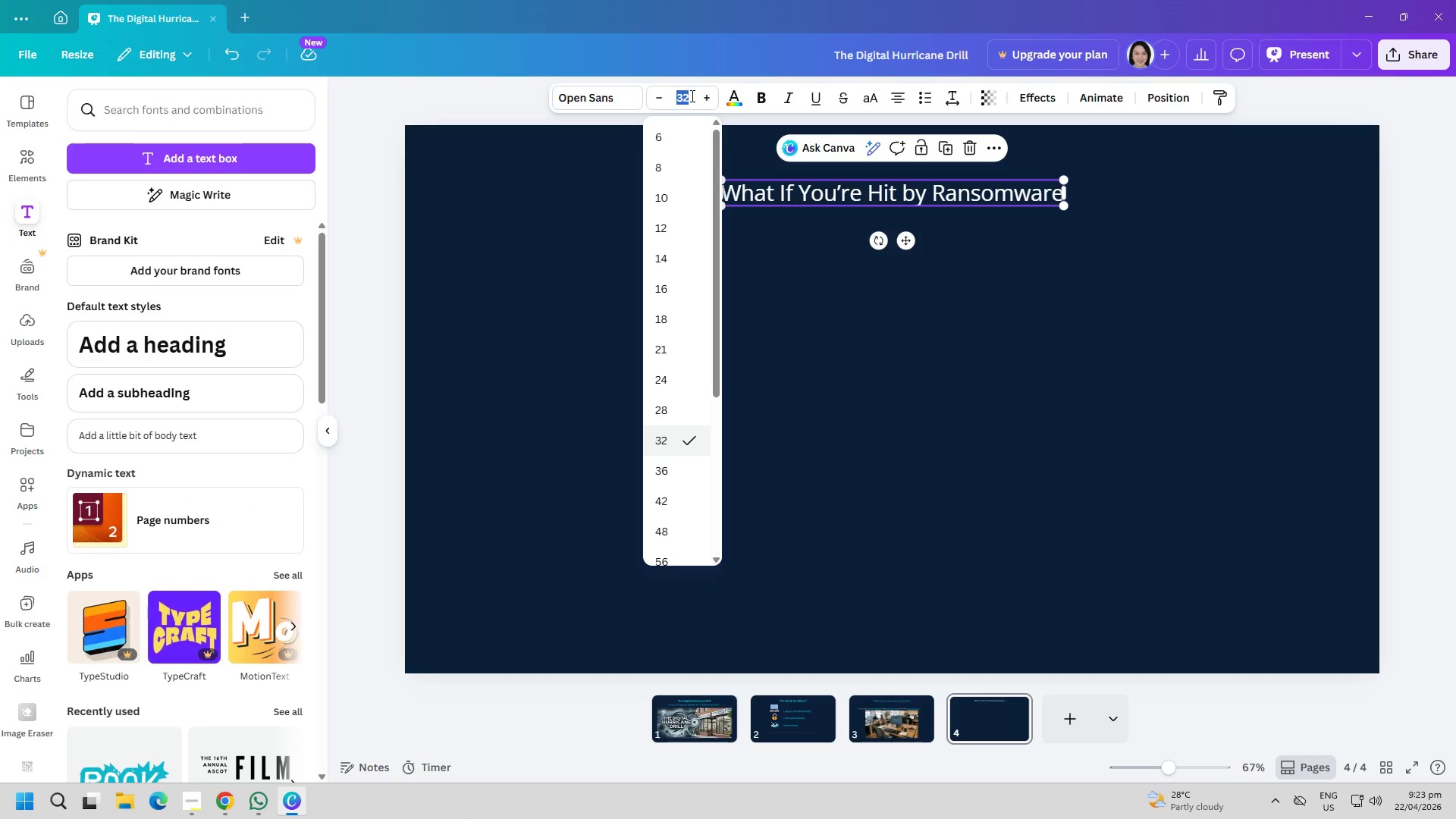 
type(40)
 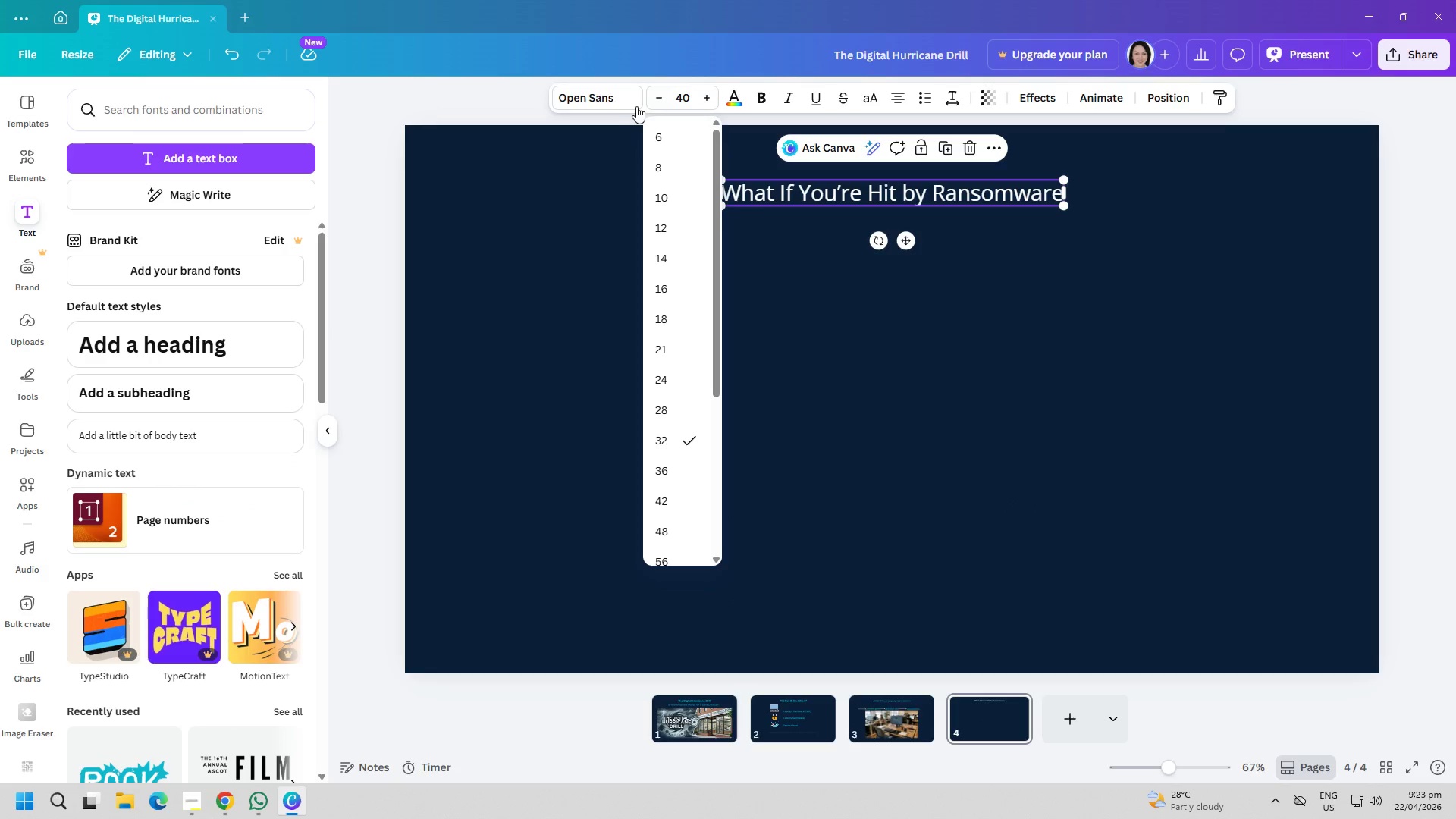 
left_click([602, 93])
 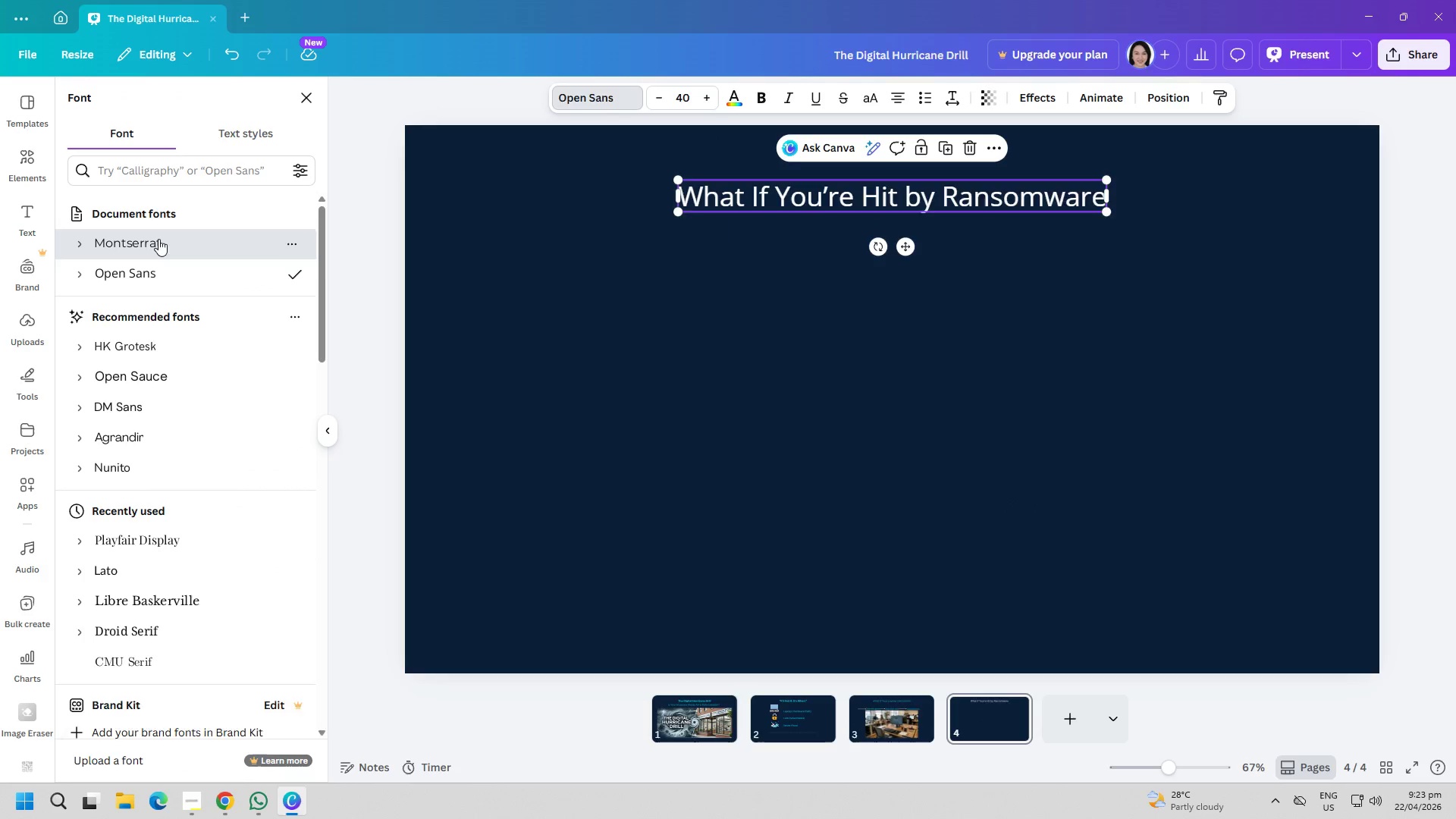 
double_click([626, 325])
 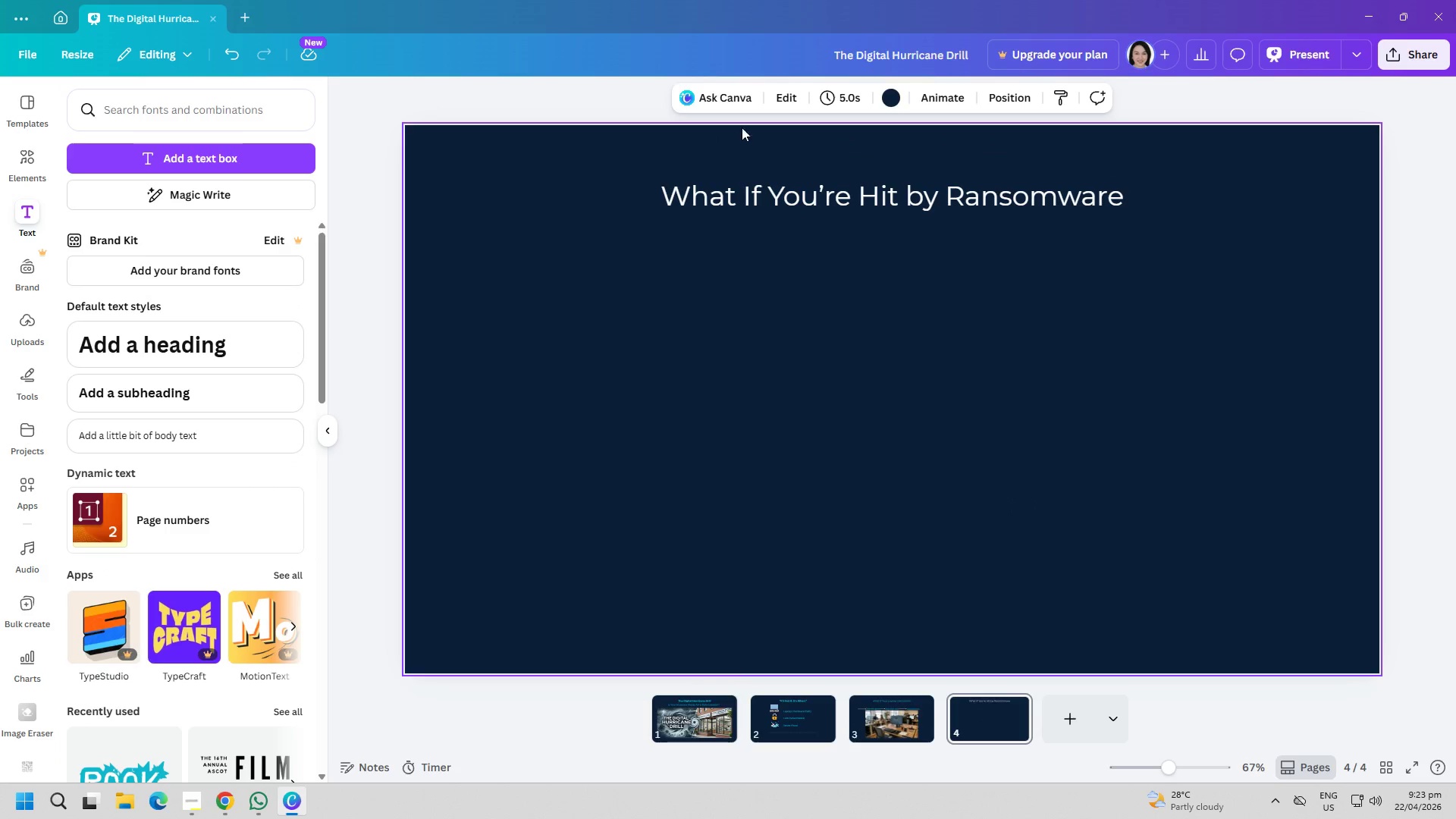 
left_click([774, 198])
 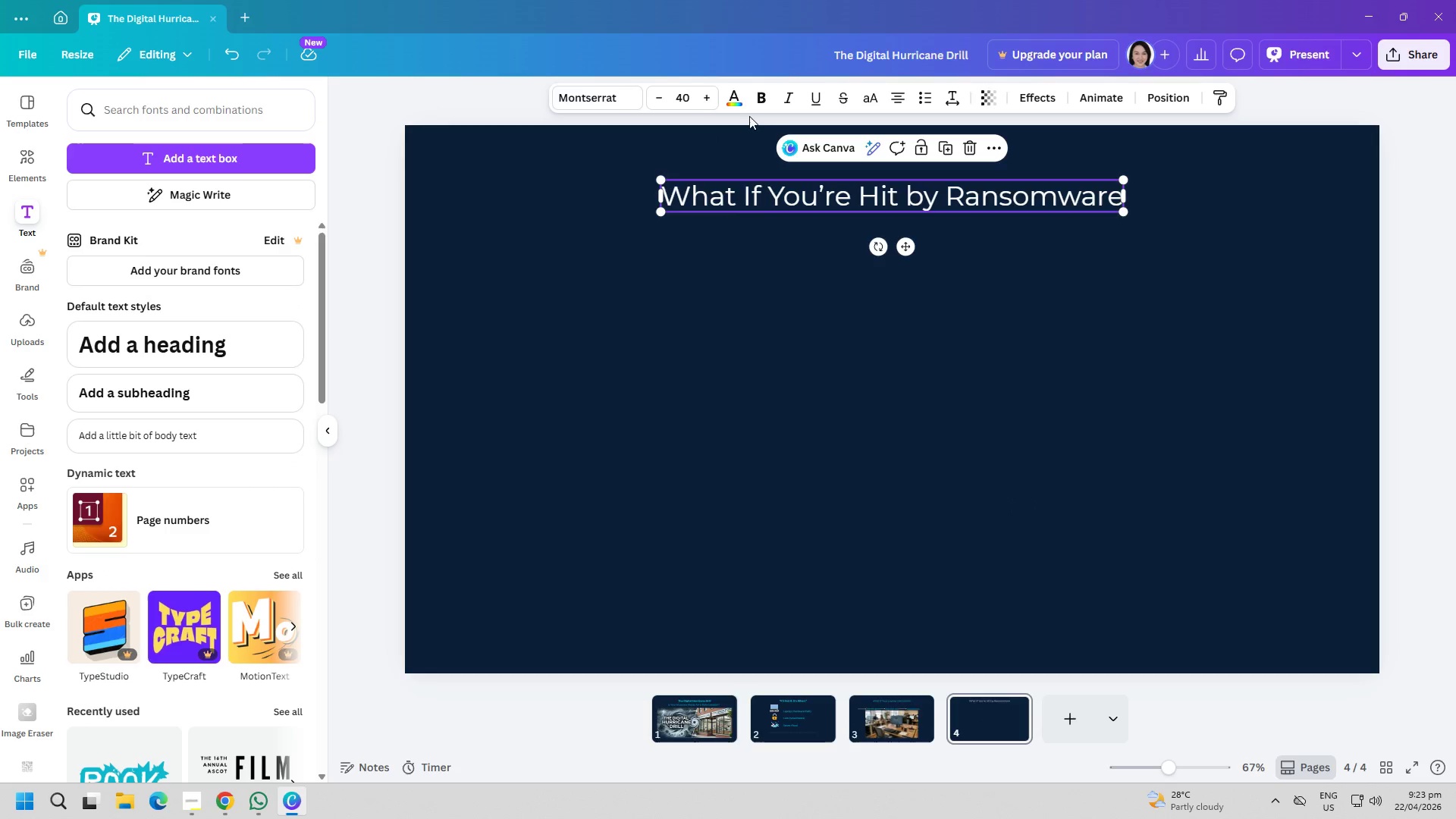 
left_click([736, 93])
 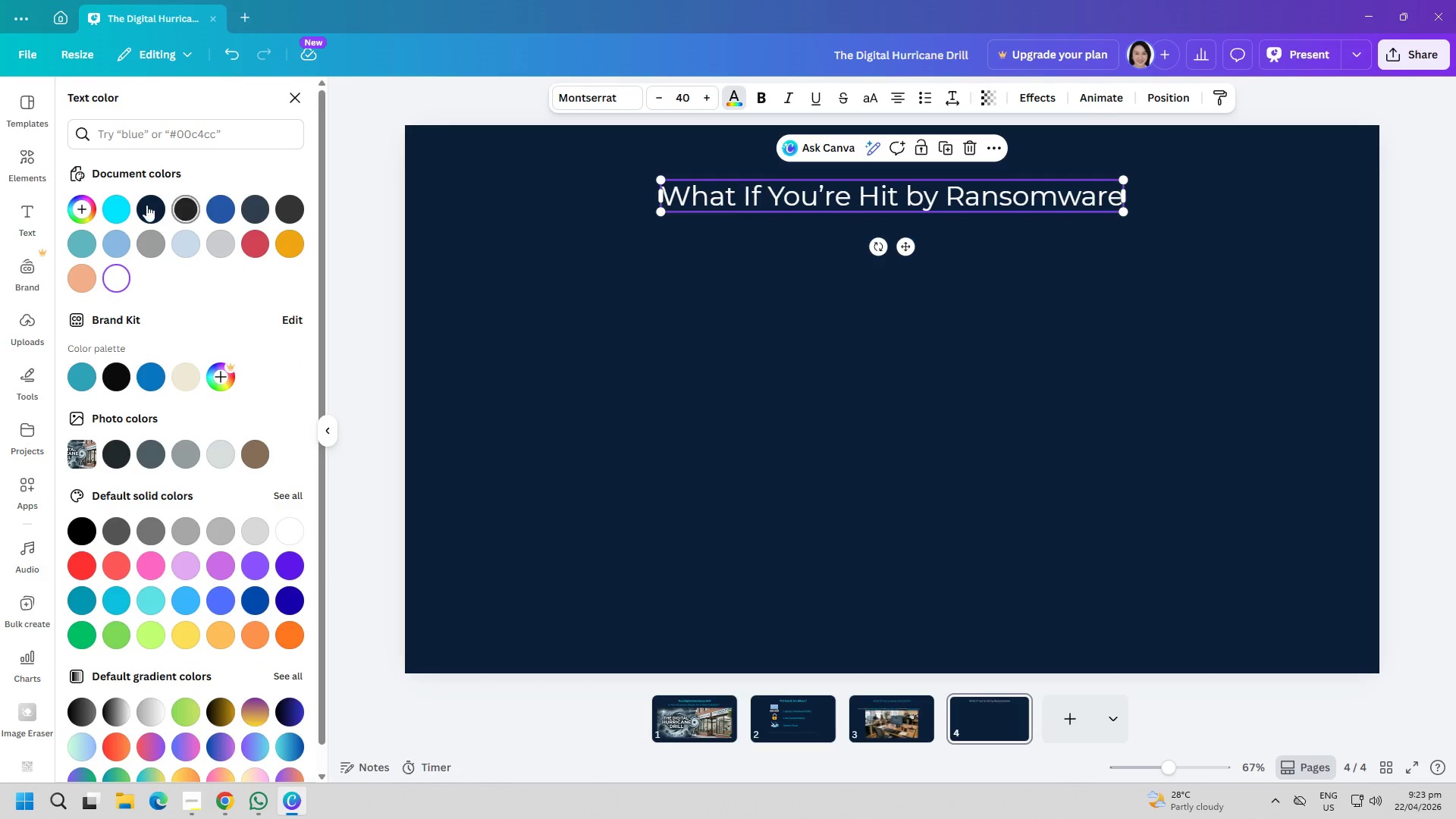 
left_click([111, 203])
 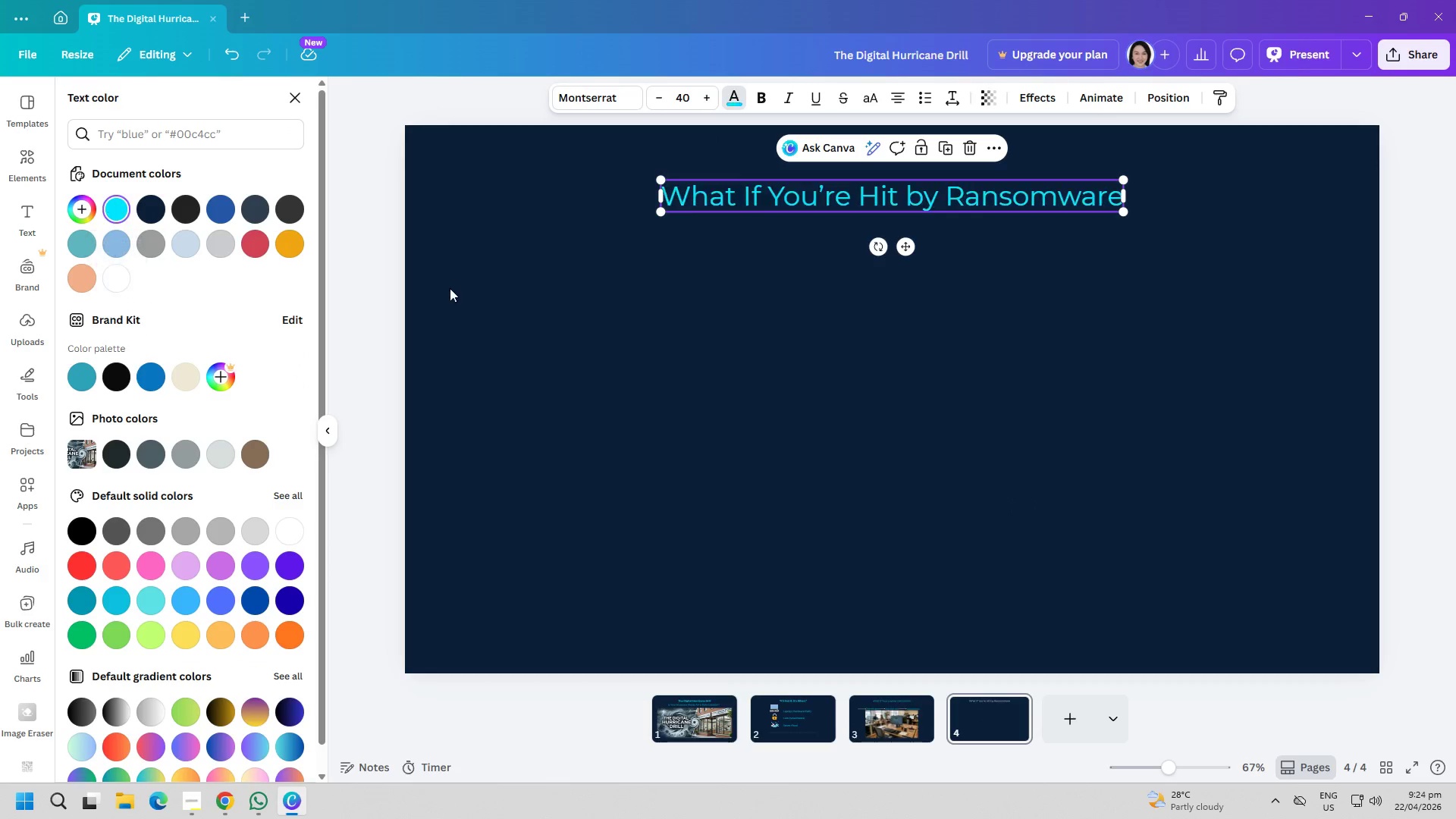 
left_click_drag(start_coordinate=[563, 310], to_coordinate=[570, 310])
 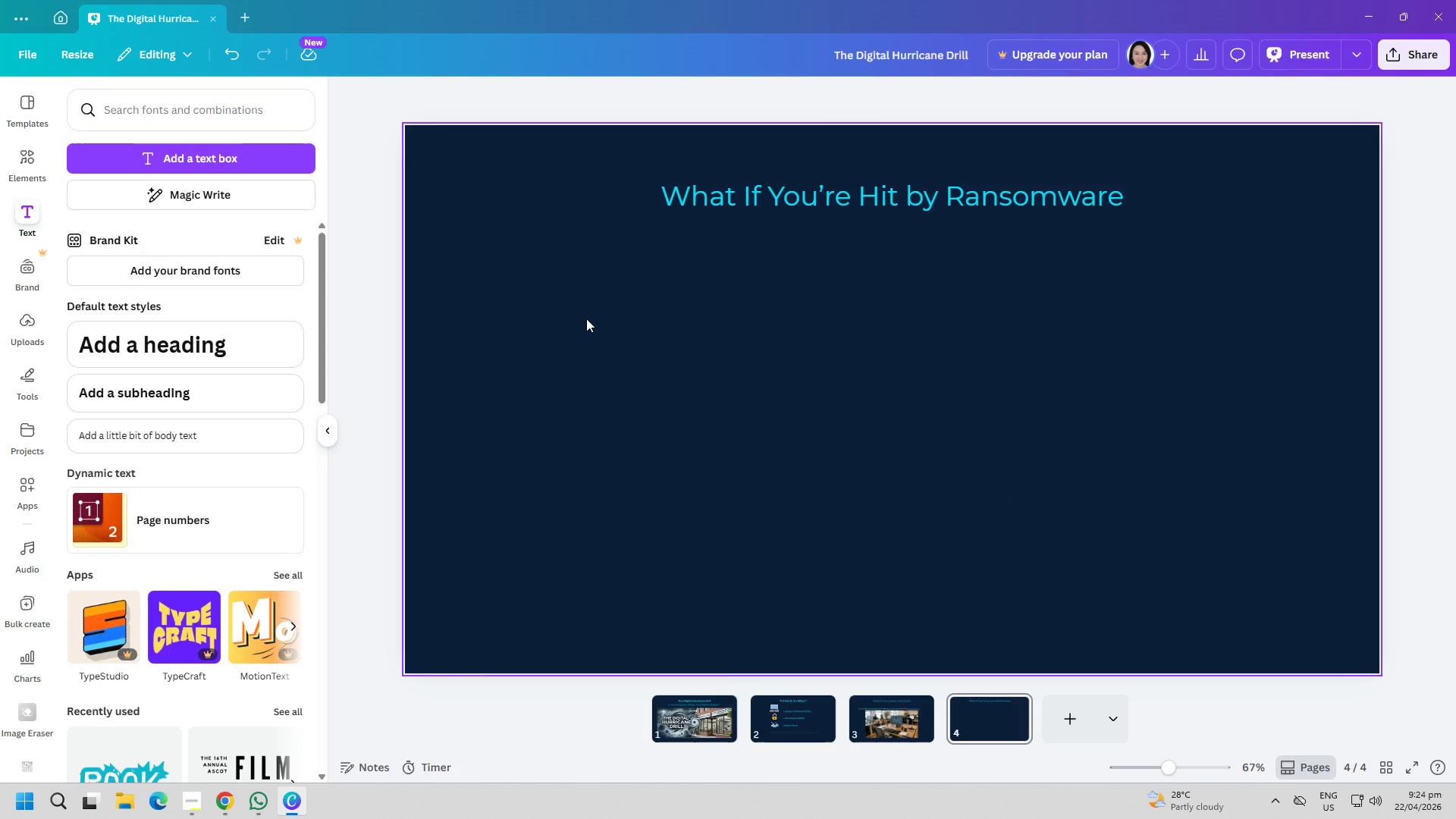 
wait(25.72)
 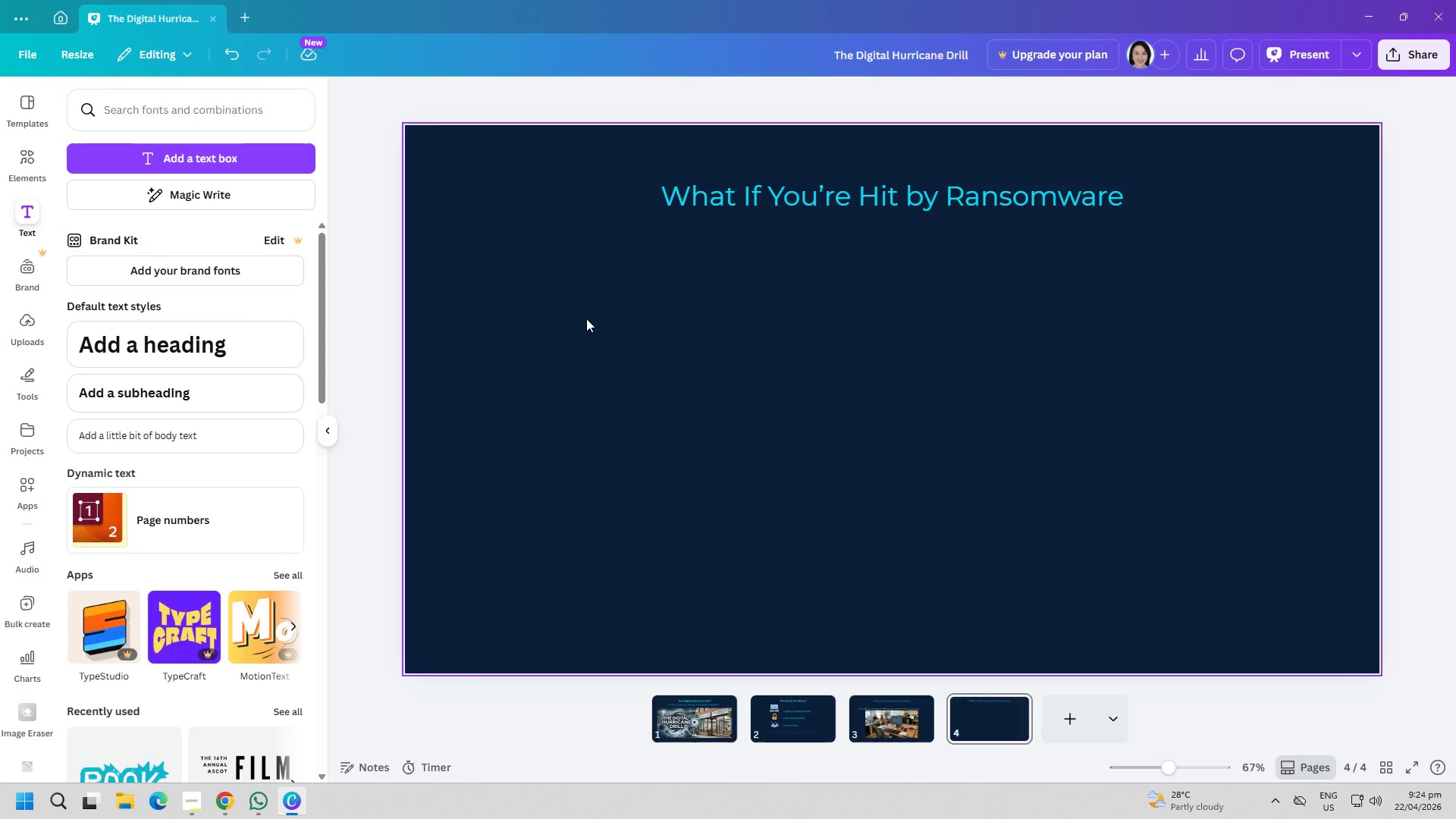 
left_click([187, 155])
 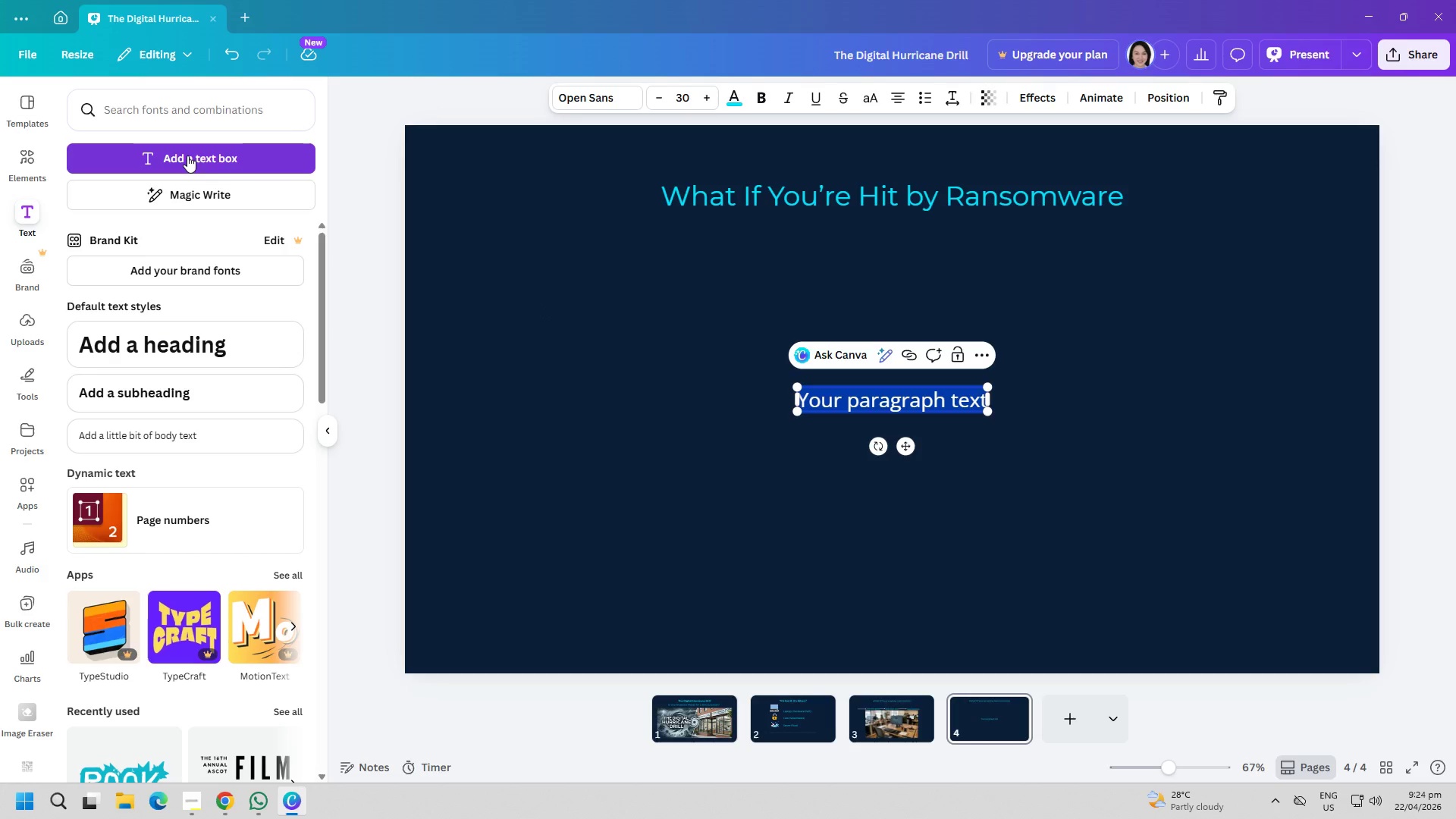 
type(Files locked)
 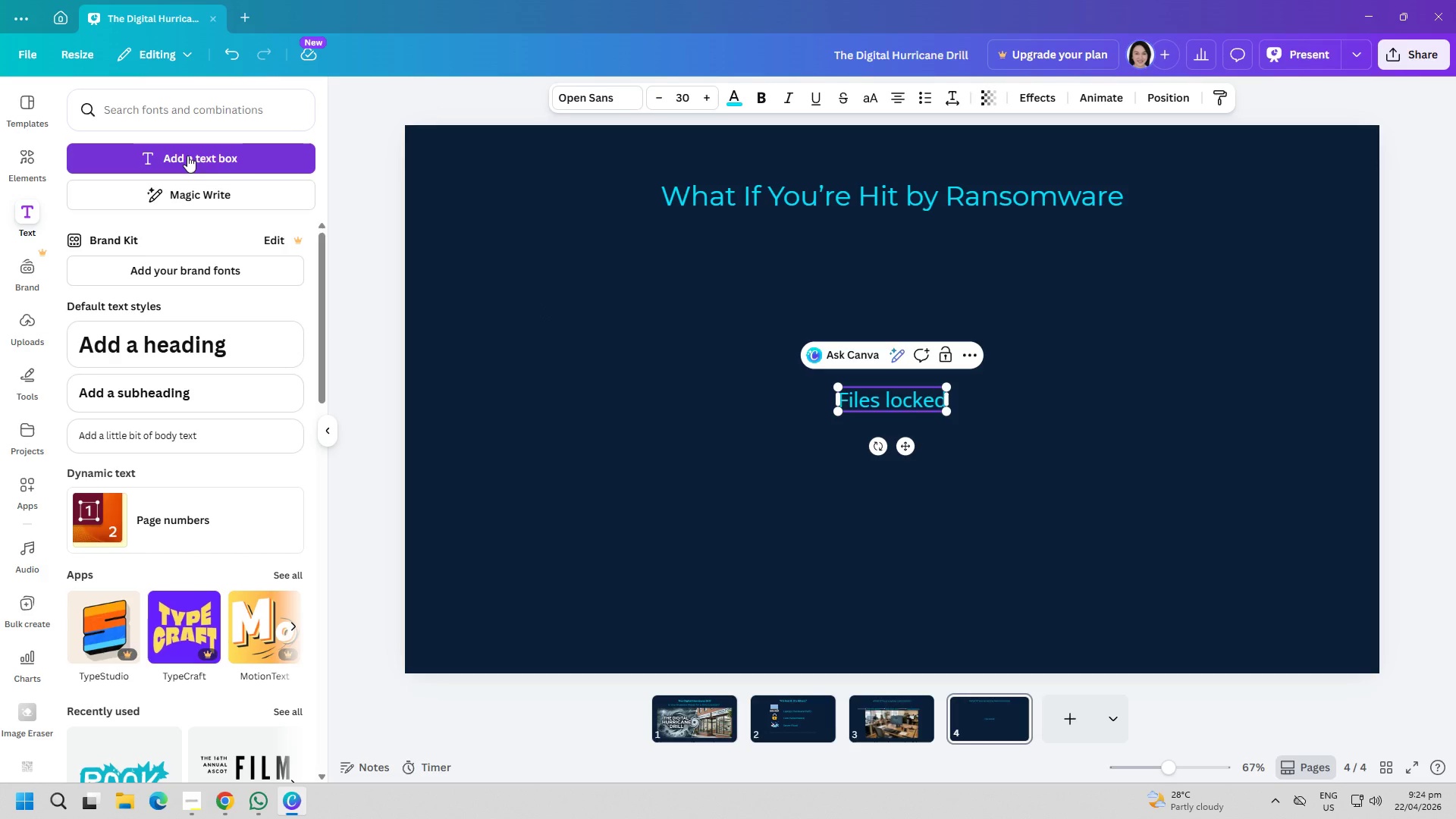 
key(Enter)
 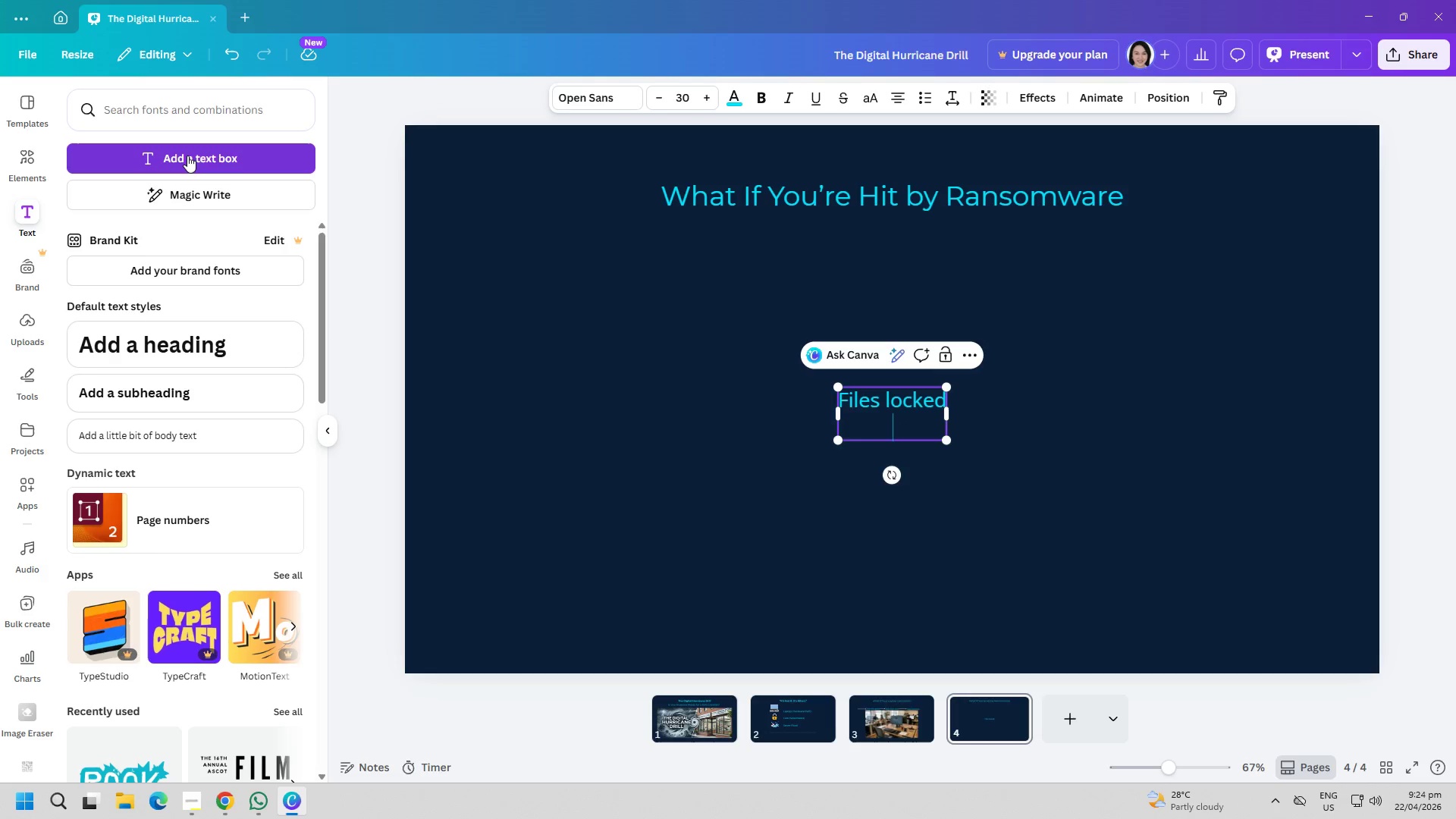 
type(Pay or lose everything)
 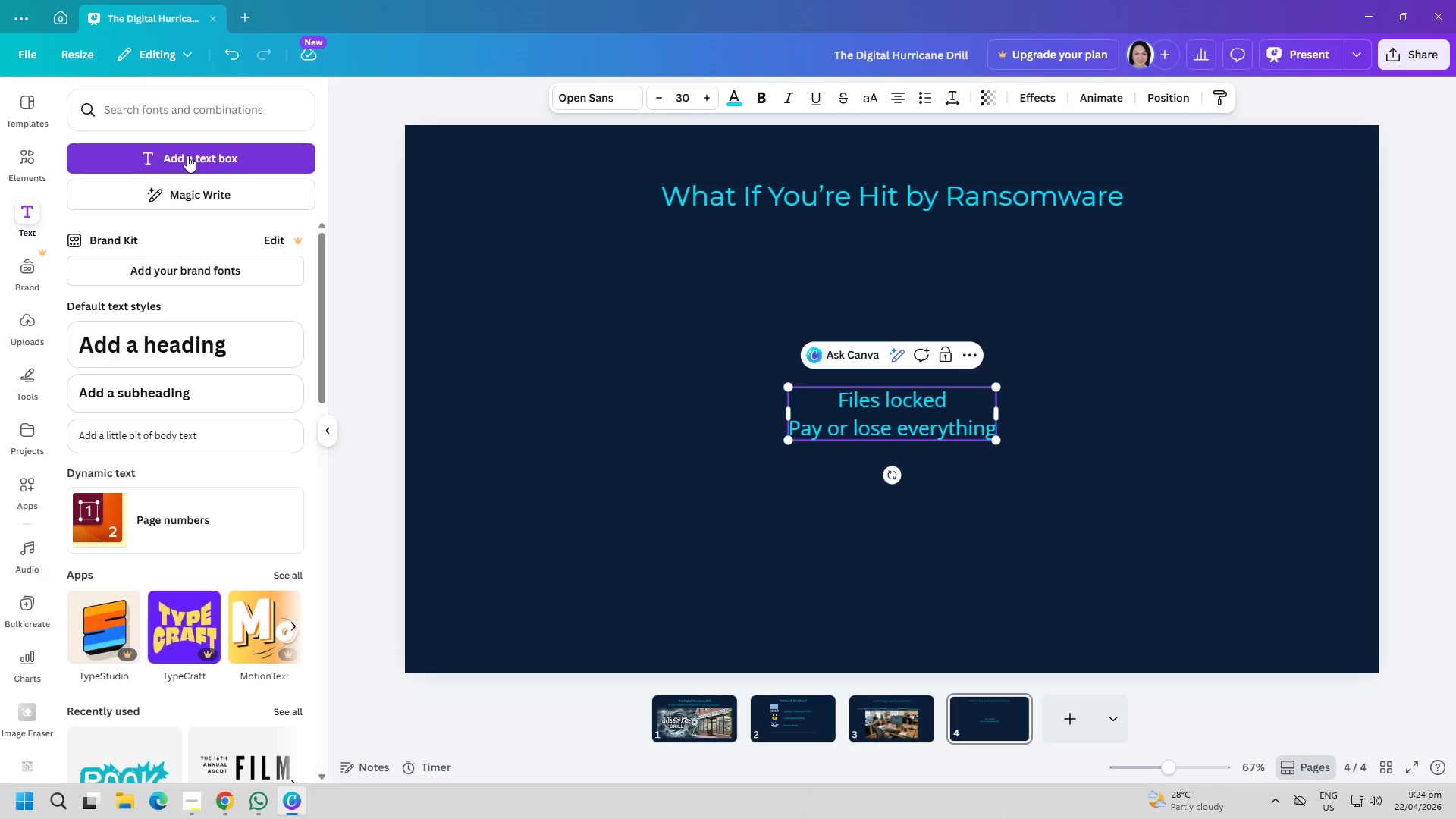 
key(Enter)
 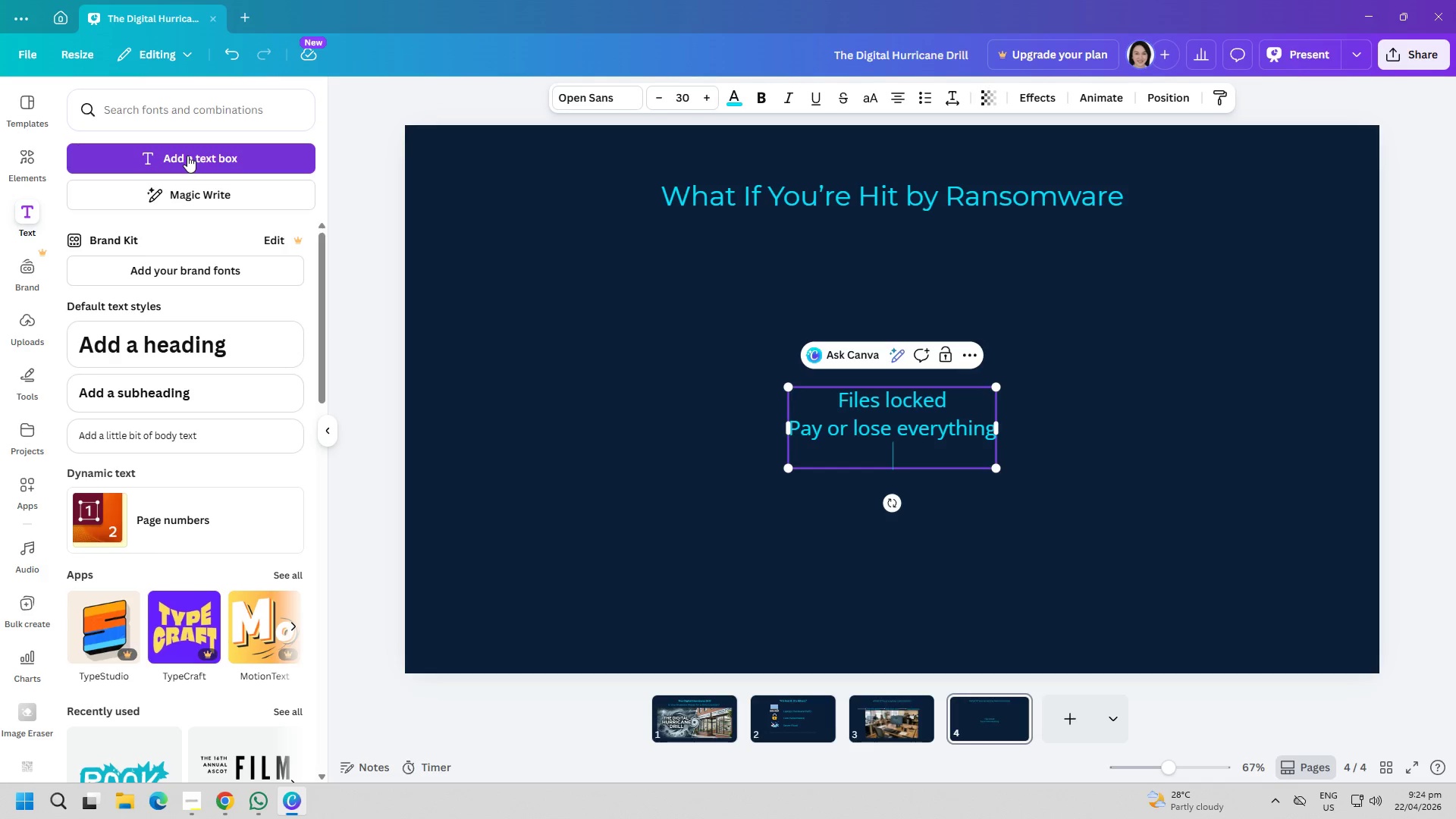 
type(Downtime = lost revenye)
key(Backspace)
key(Backspace)
type(ue)
 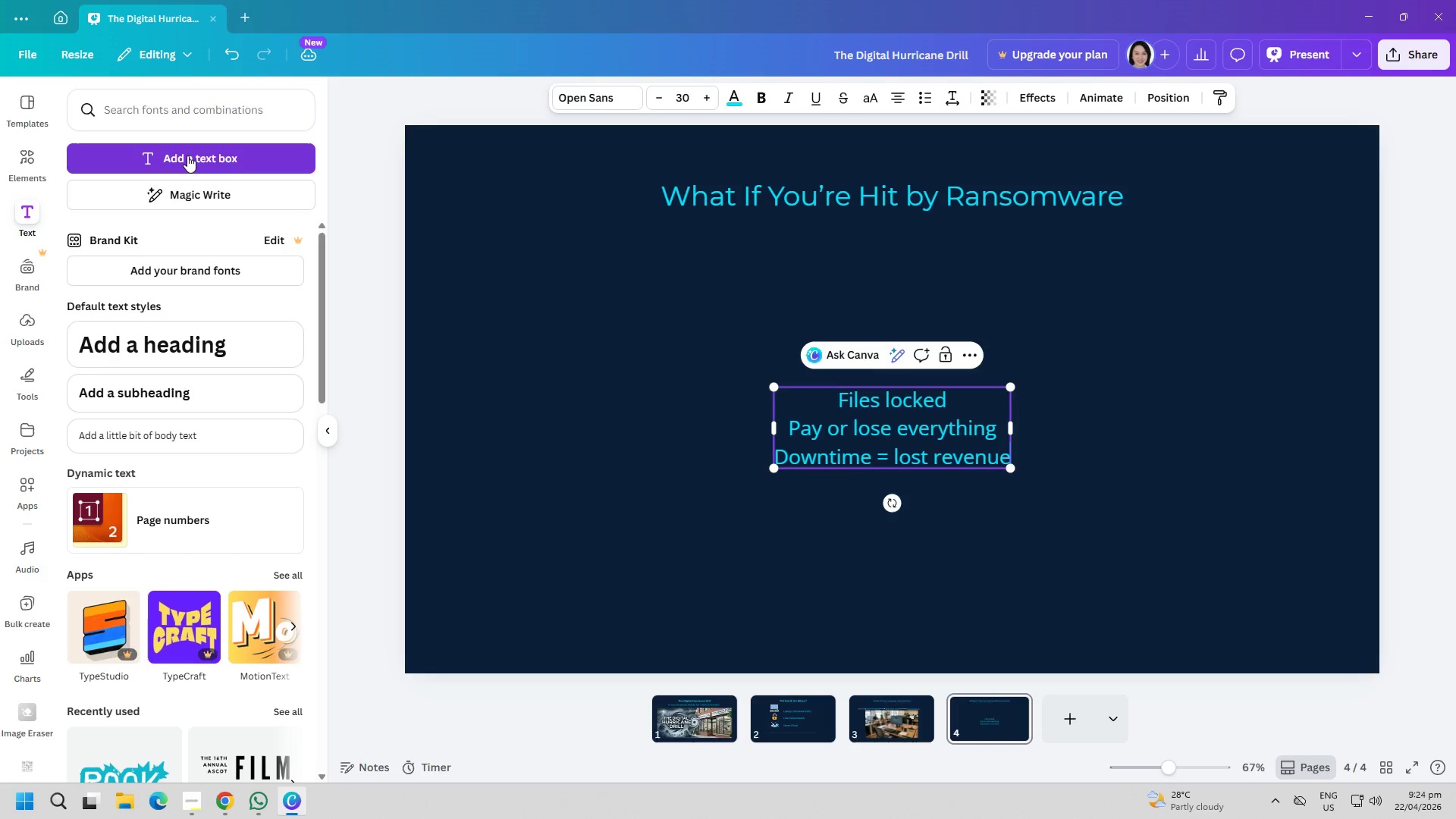 
key(Control+ControlLeft)
 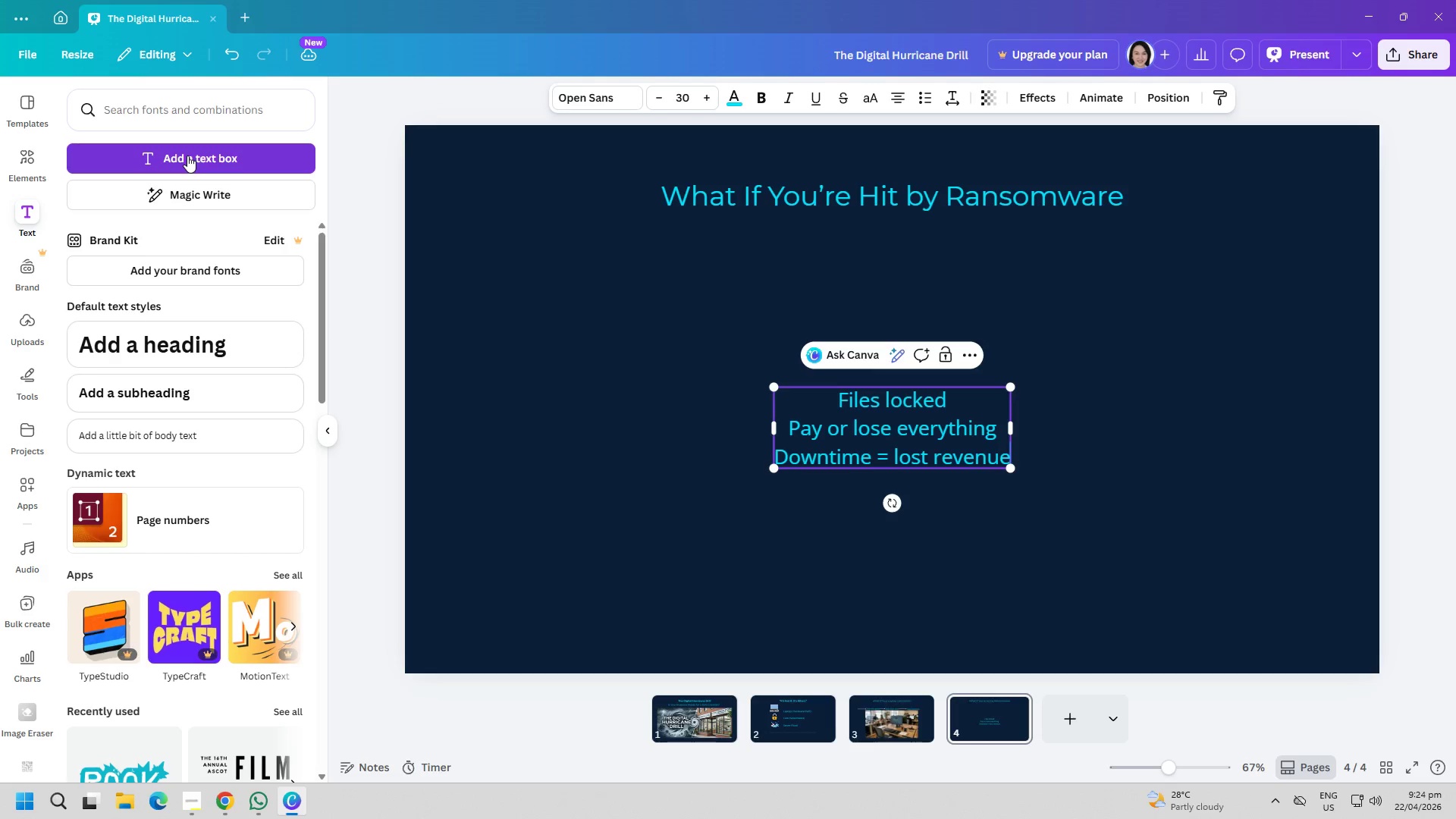 
key(Control+A)
 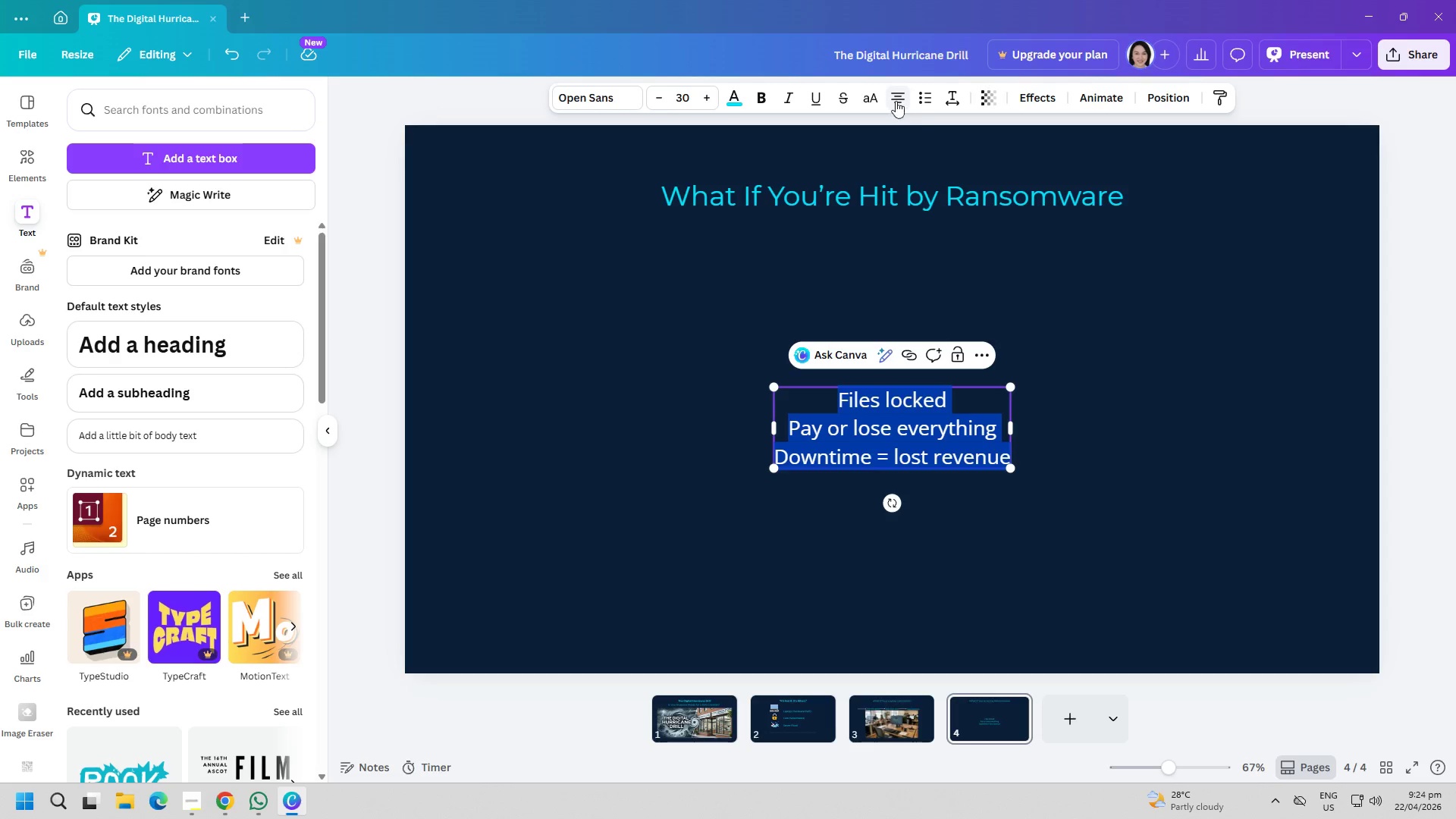 
double_click([607, 310])
 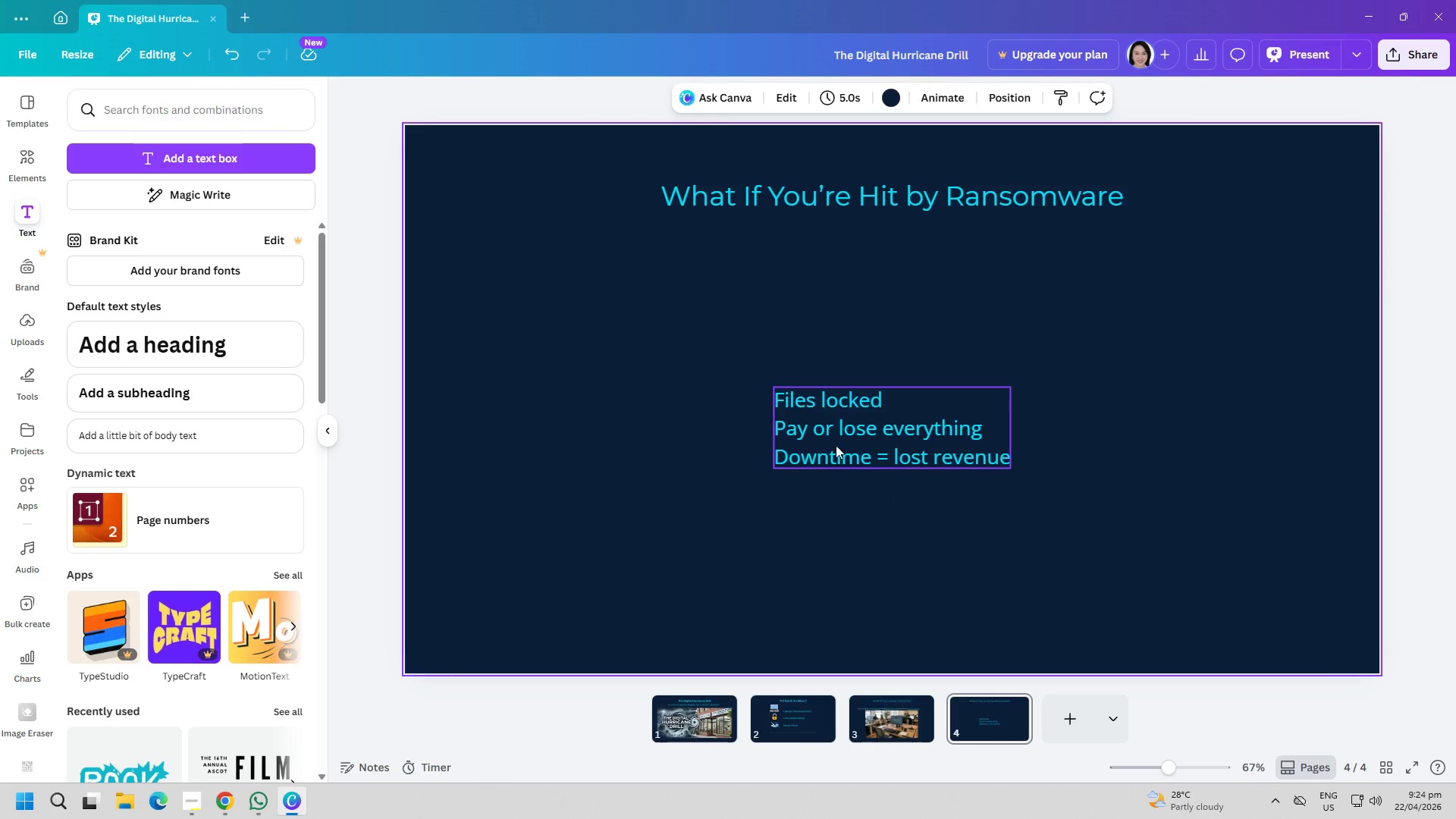 
left_click_drag(start_coordinate=[839, 445], to_coordinate=[722, 386])
 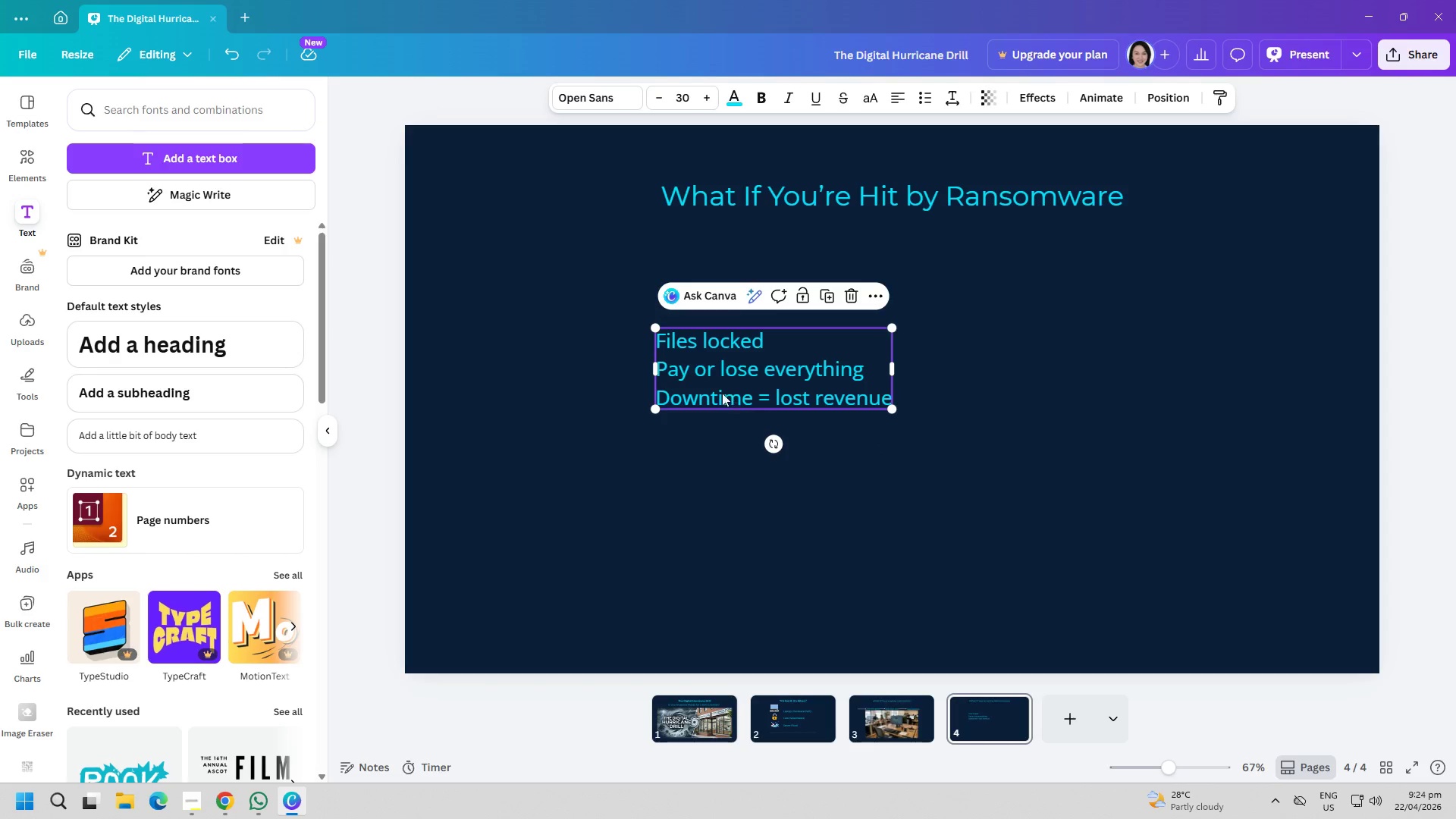 
left_click_drag(start_coordinate=[718, 391], to_coordinate=[703, 403])
 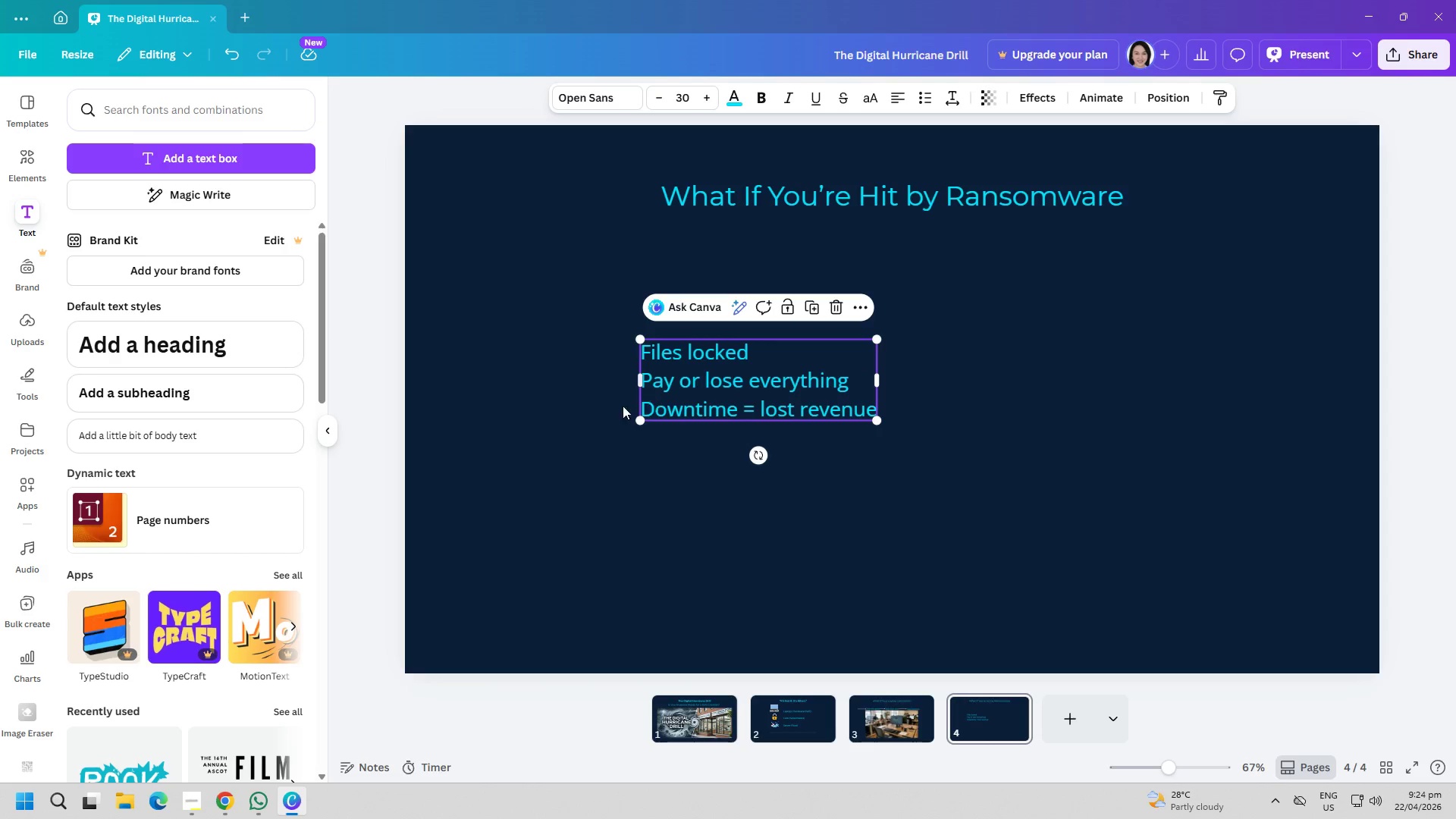 
left_click([592, 406])
 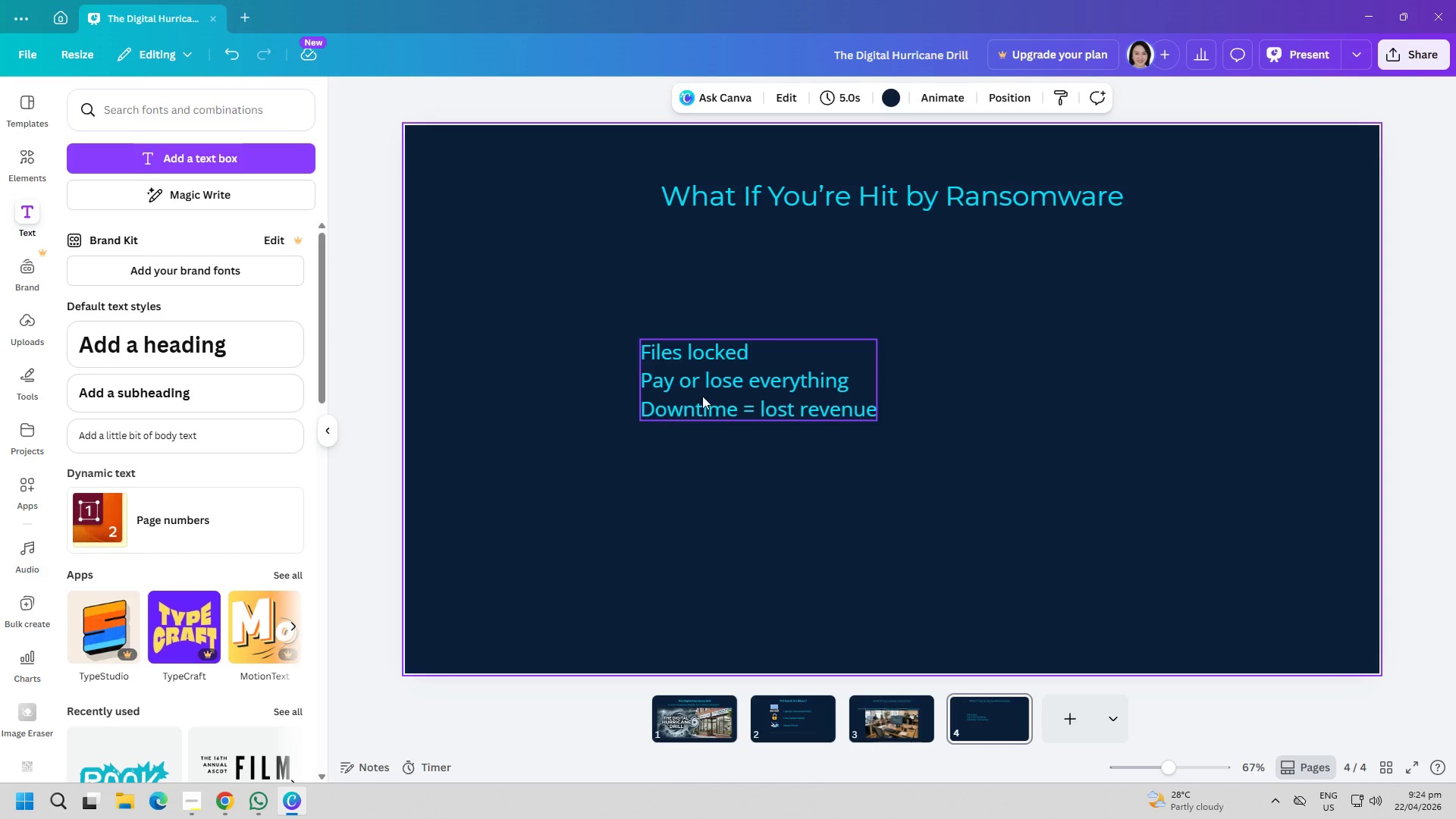 
left_click_drag(start_coordinate=[702, 396], to_coordinate=[670, 404])
 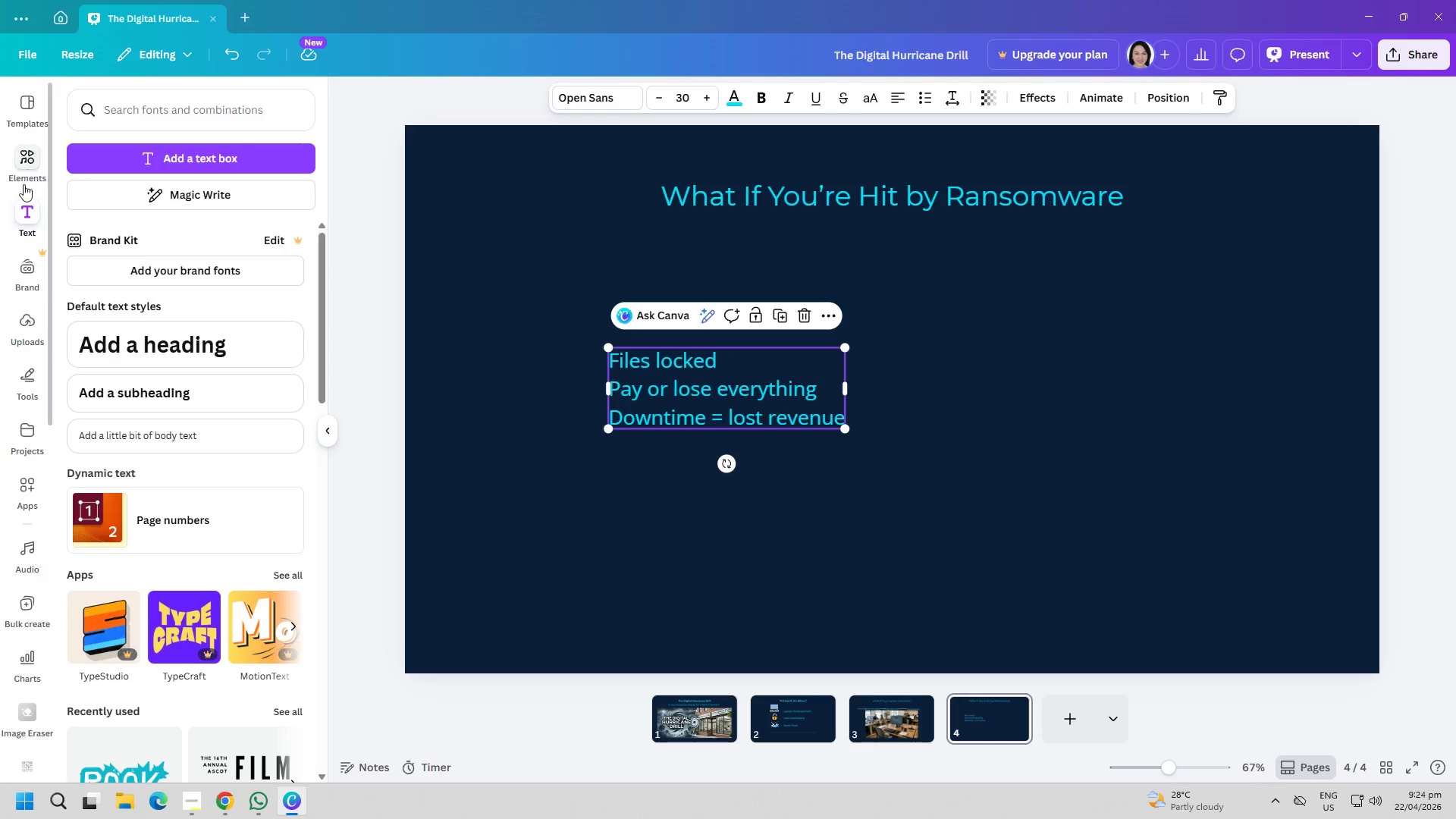 
left_click([32, 168])
 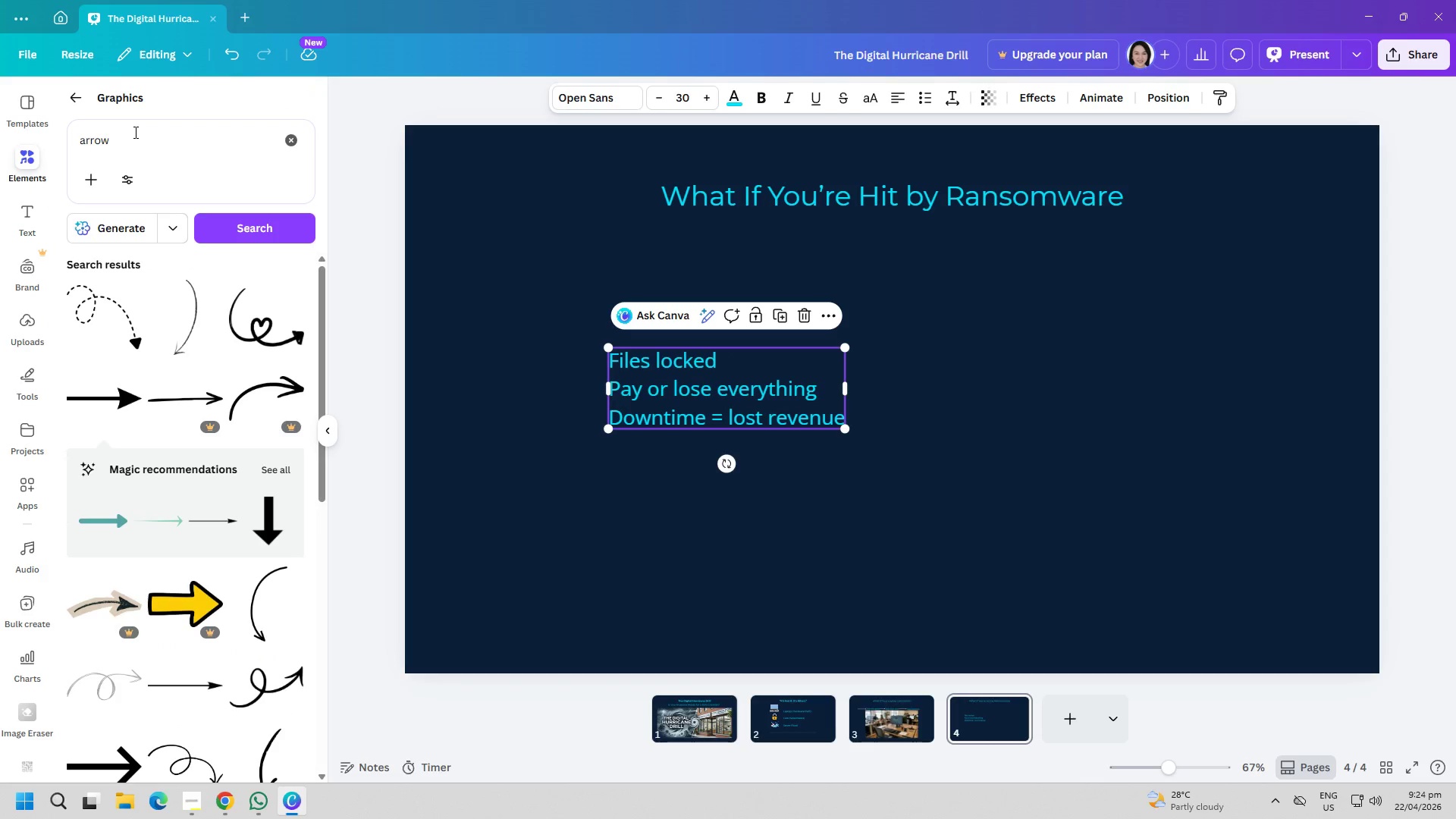 
left_click([137, 134])
 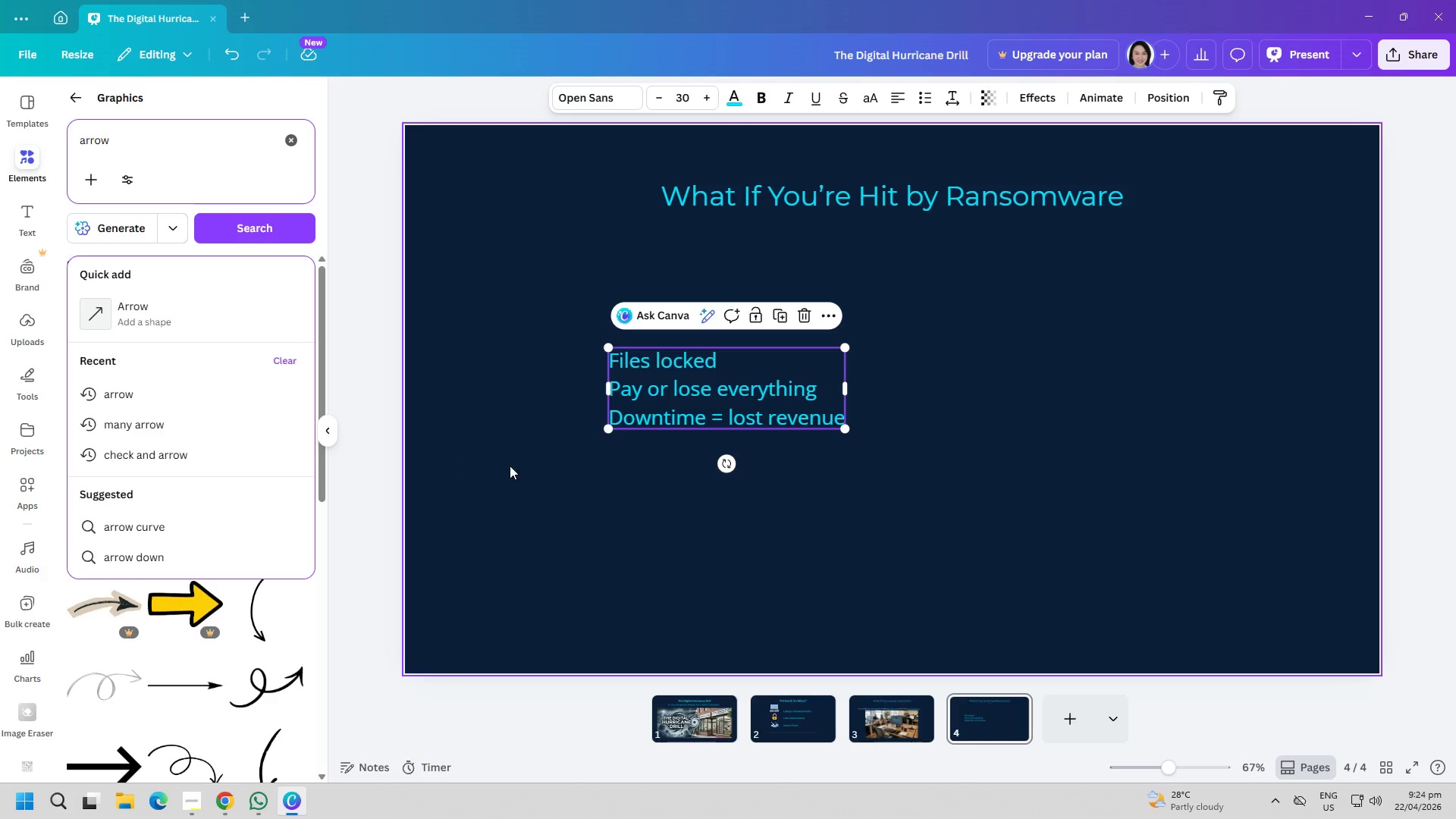 
left_click([526, 467])
 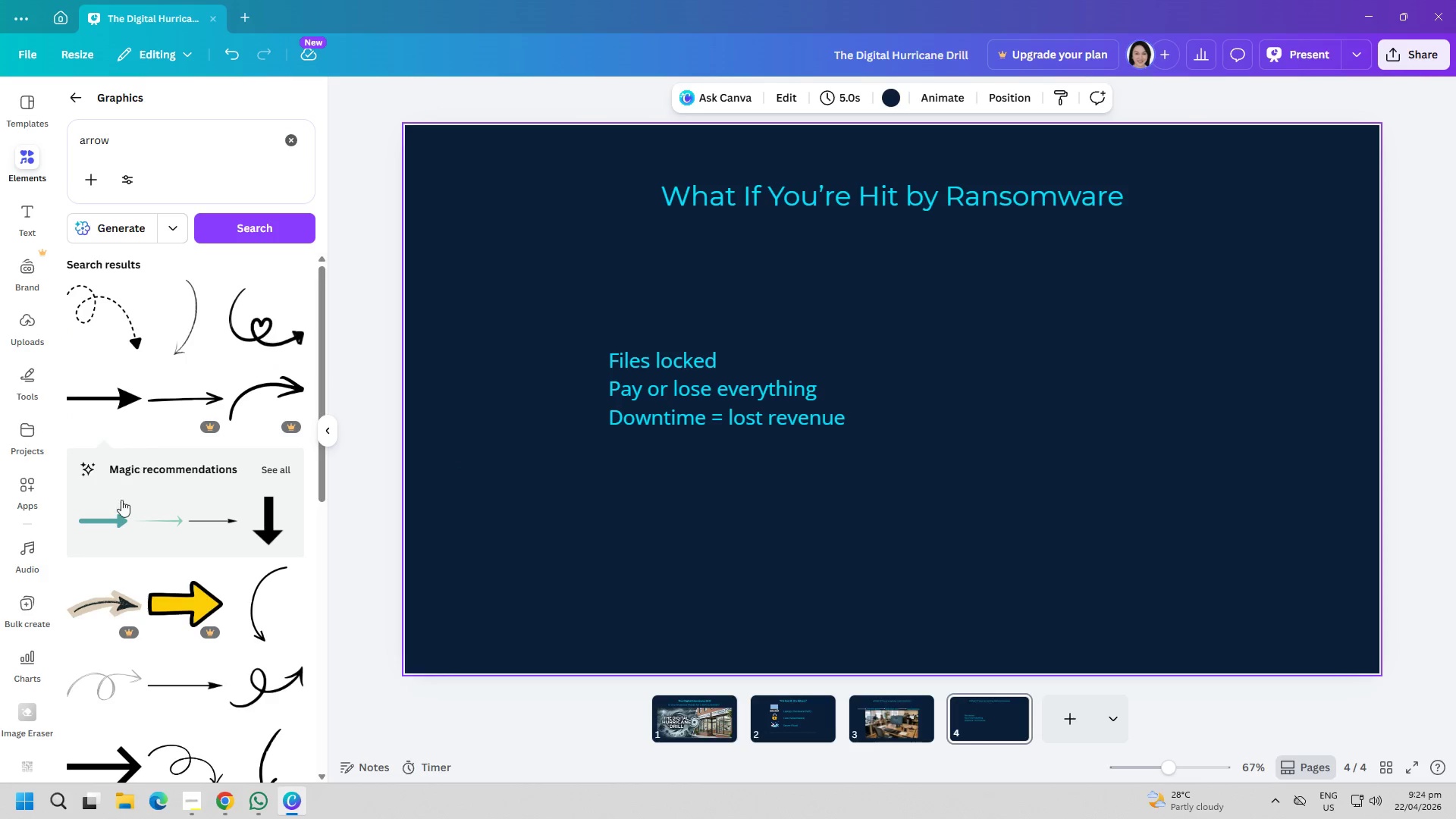 
left_click([118, 510])
 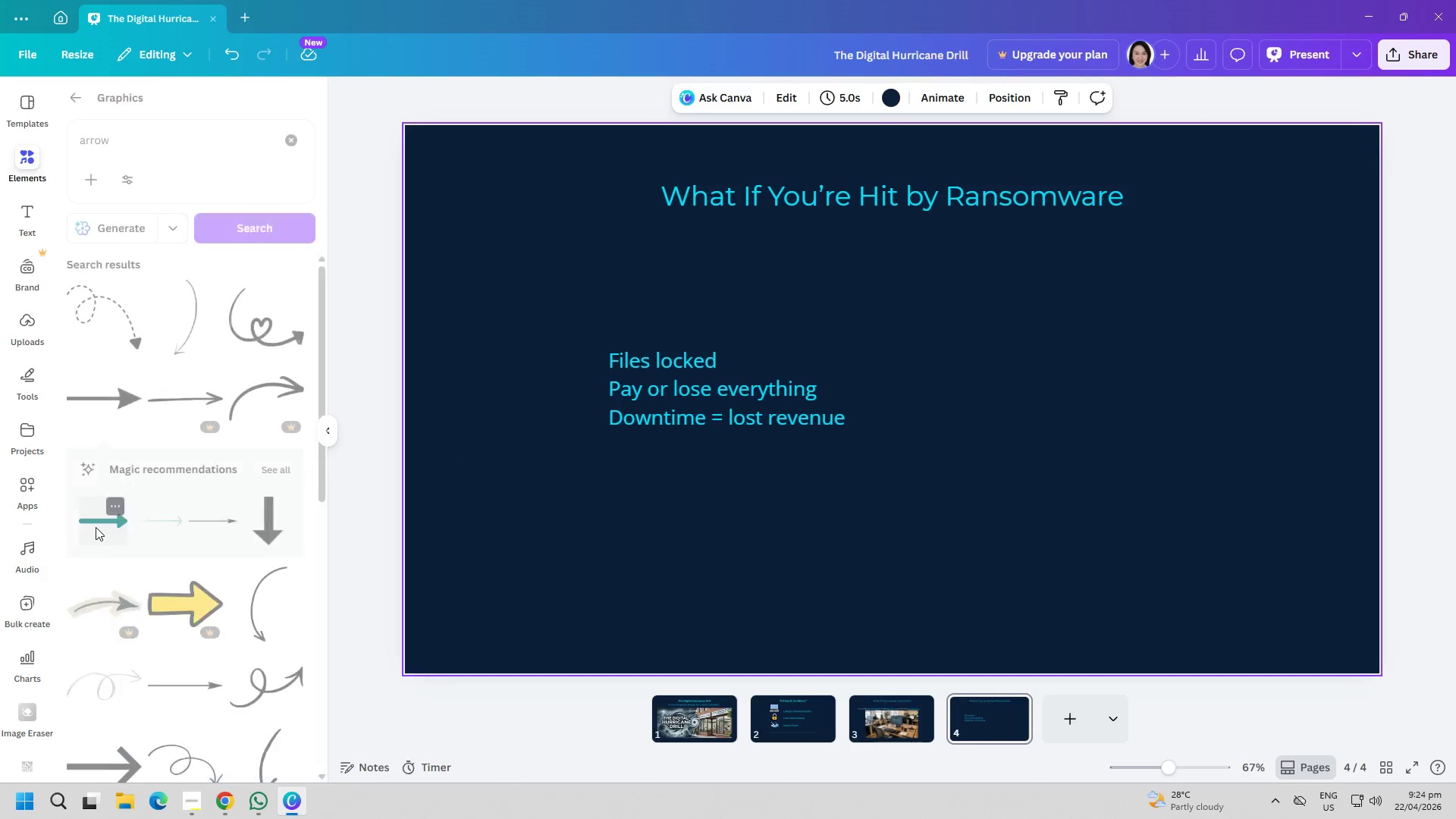 
double_click([96, 522])
 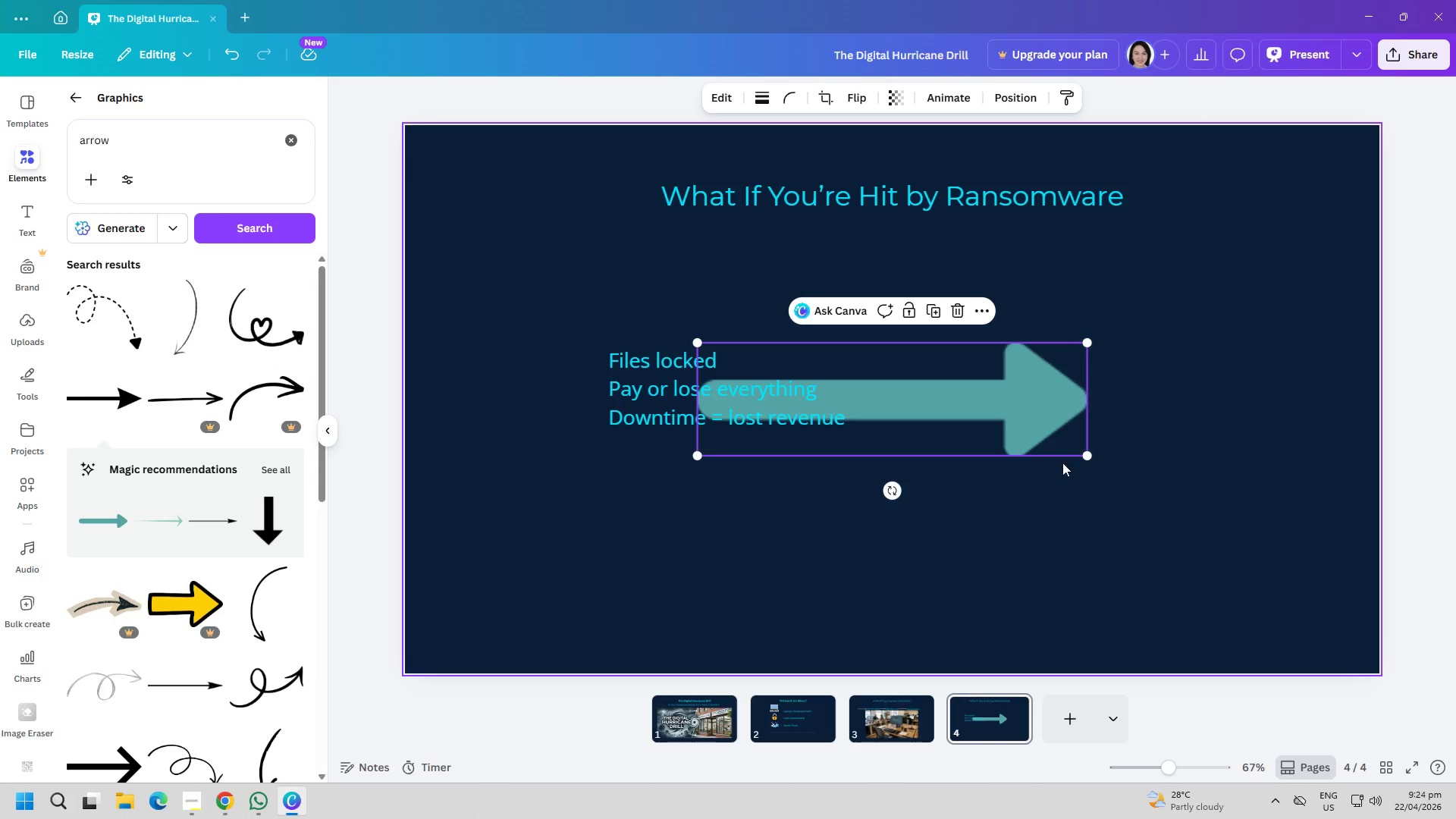 
left_click_drag(start_coordinate=[1088, 456], to_coordinate=[740, 391])
 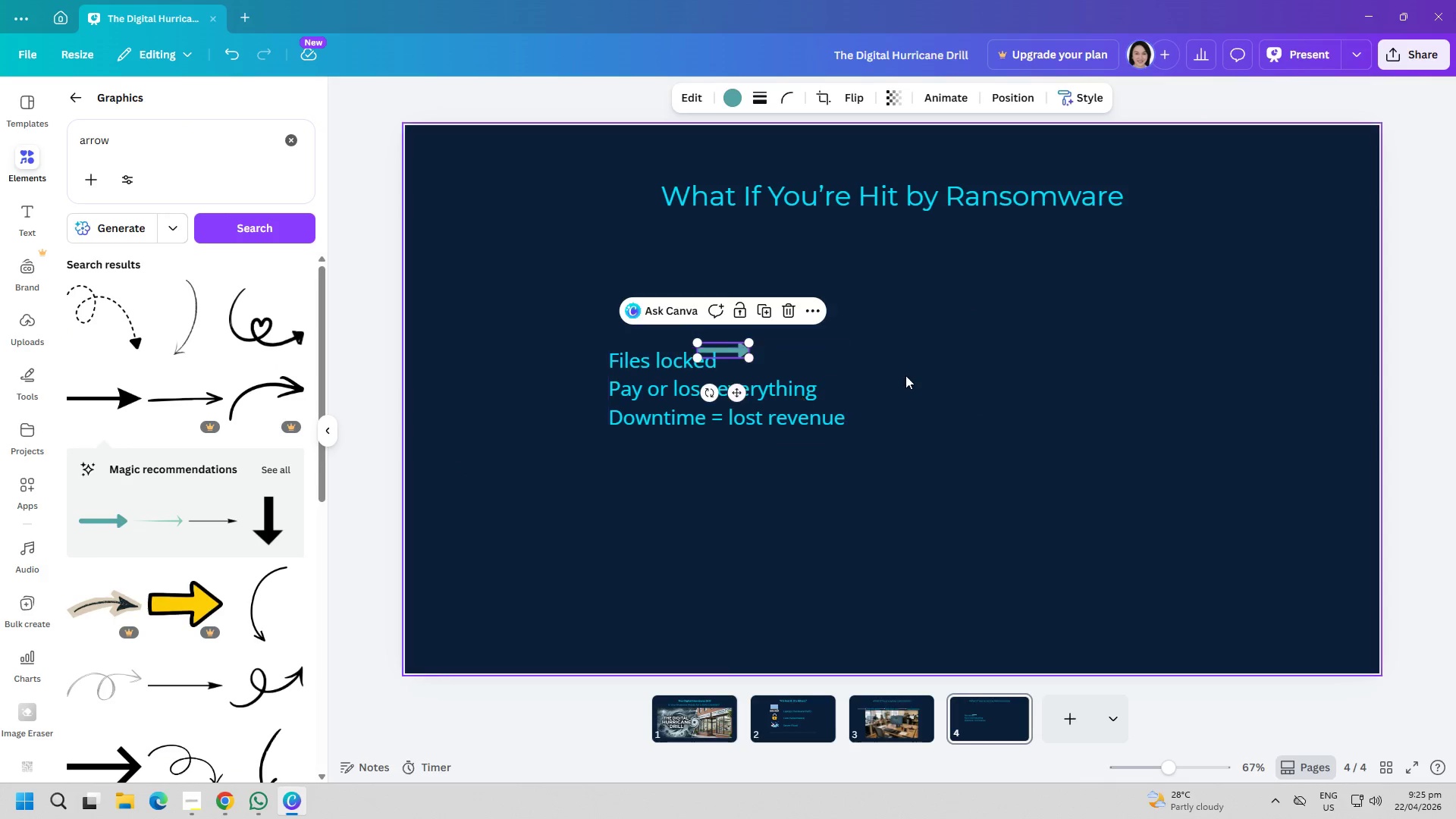 
left_click([908, 374])
 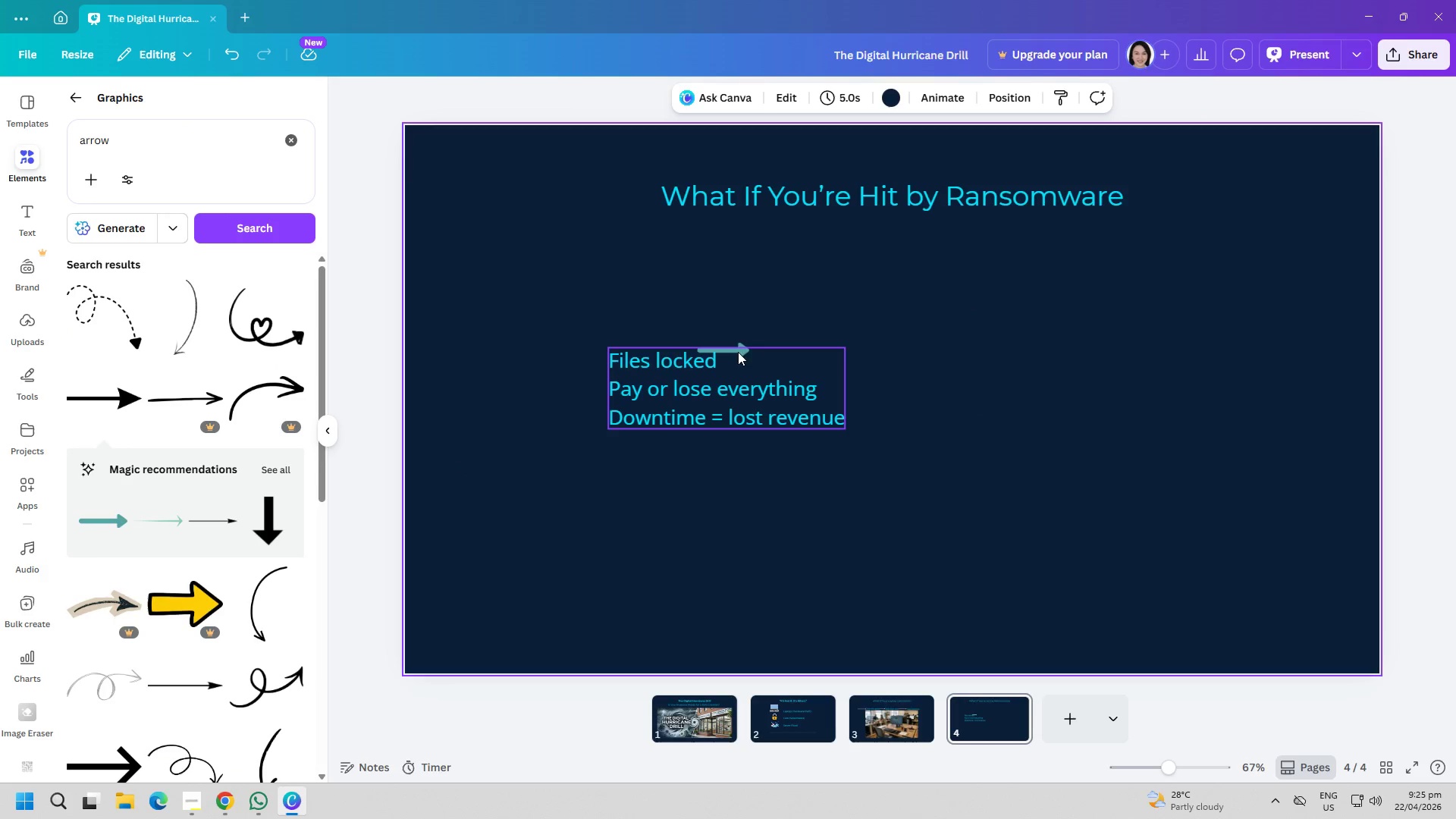 
left_click([788, 321])
 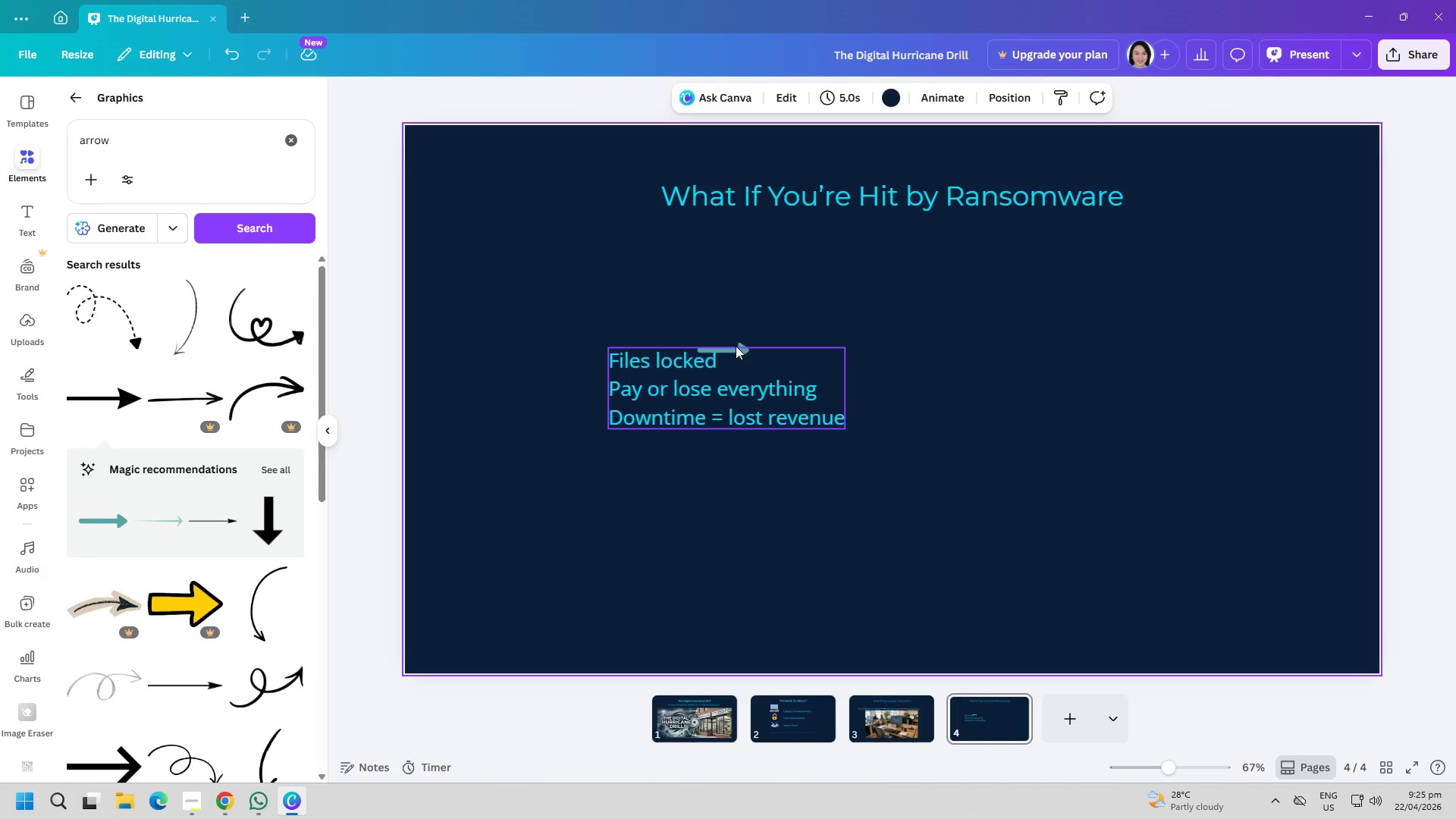 
left_click_drag(start_coordinate=[733, 348], to_coordinate=[750, 356])
 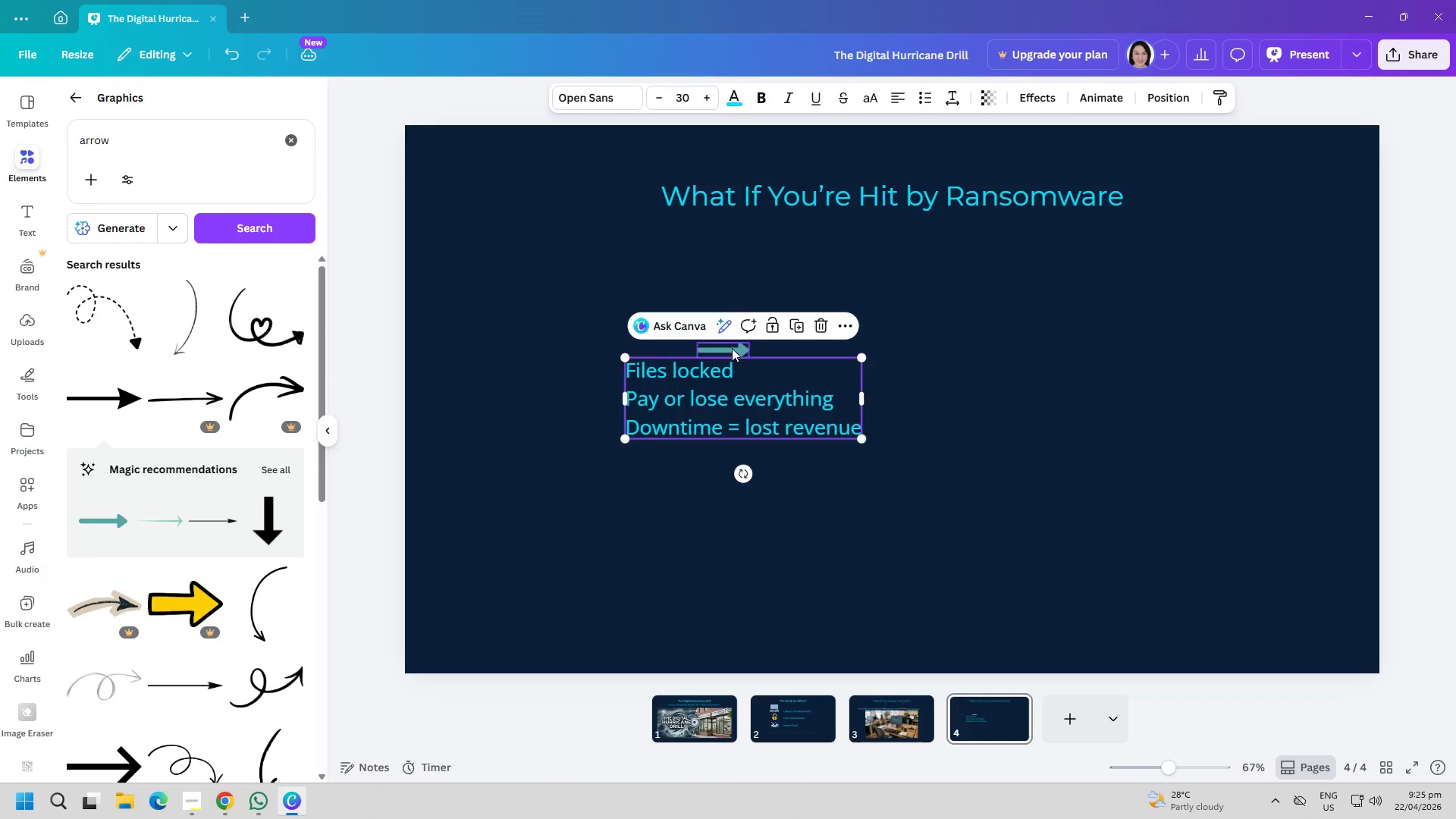 
left_click_drag(start_coordinate=[732, 348], to_coordinate=[568, 340])
 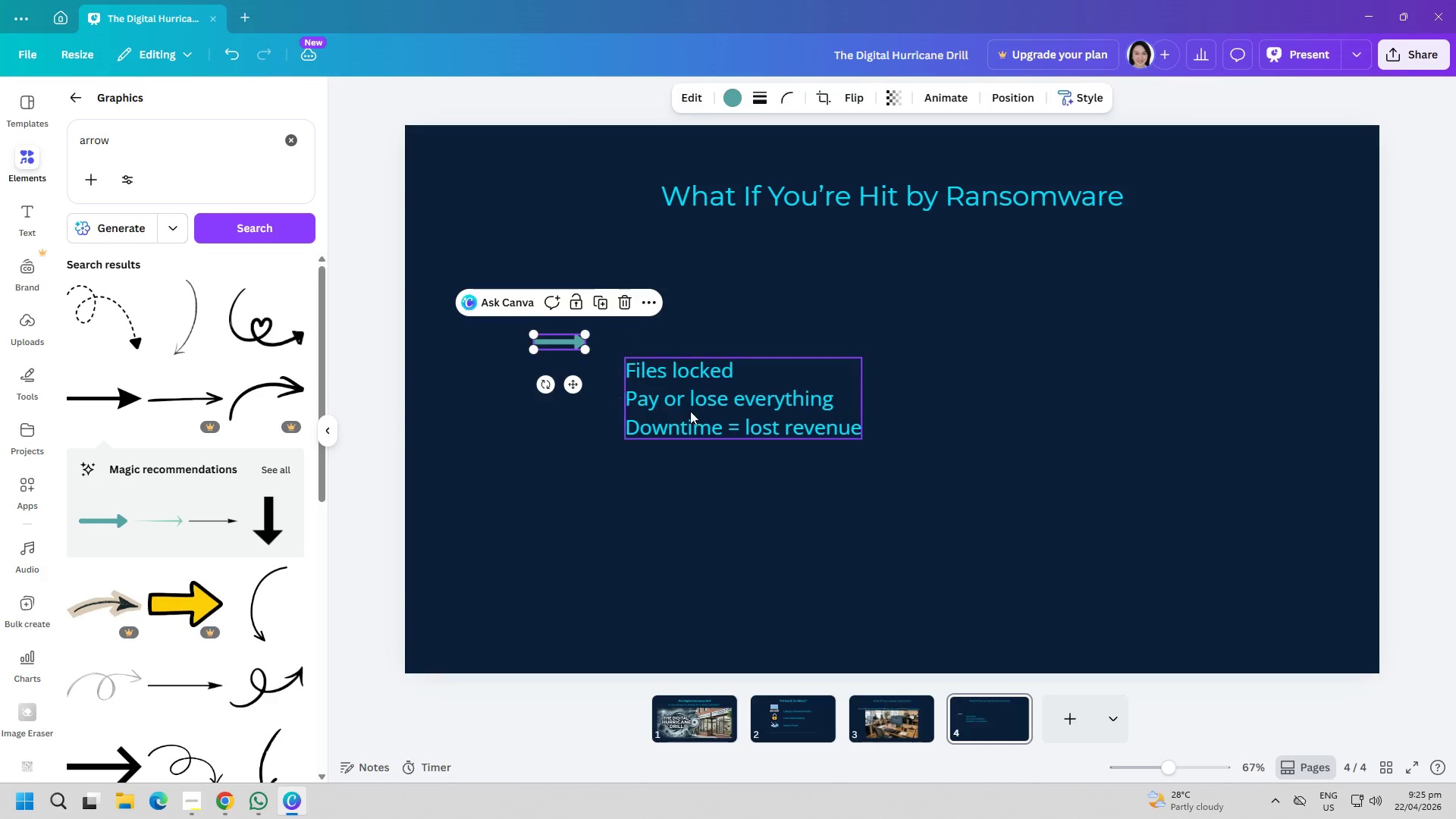 
left_click_drag(start_coordinate=[702, 411], to_coordinate=[677, 380])
 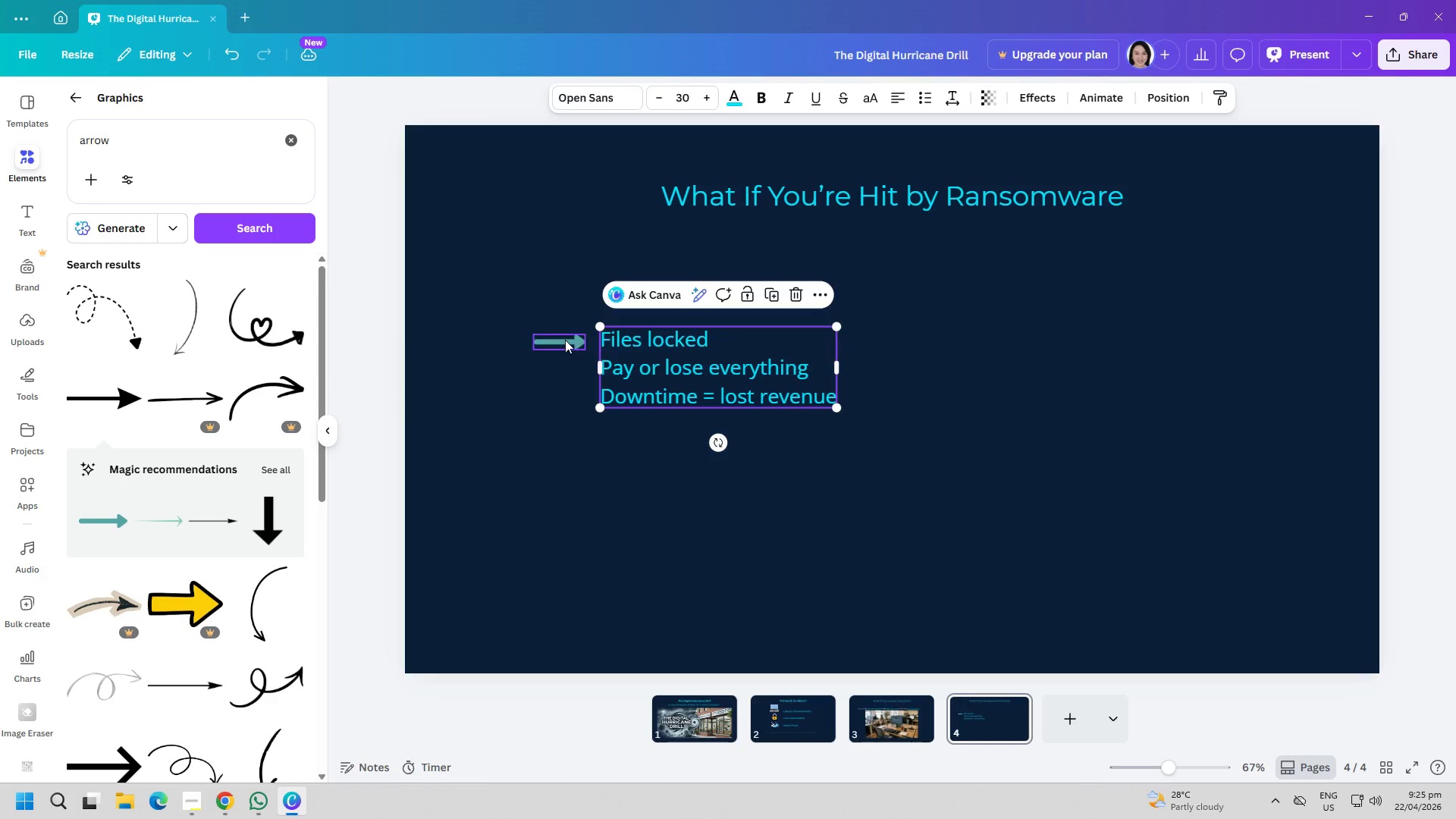 
left_click_drag(start_coordinate=[563, 338], to_coordinate=[572, 337])
 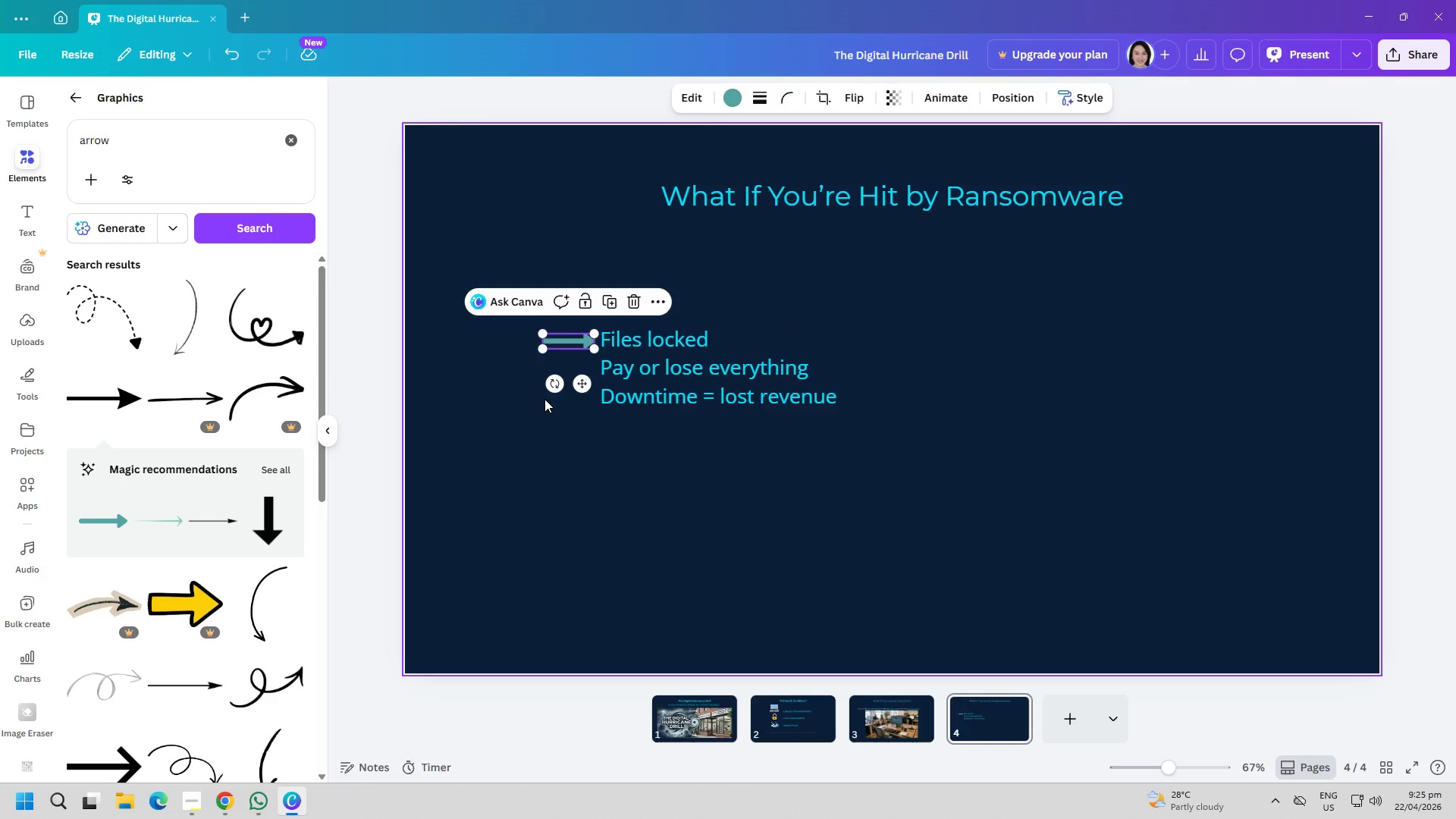 
left_click([544, 399])
 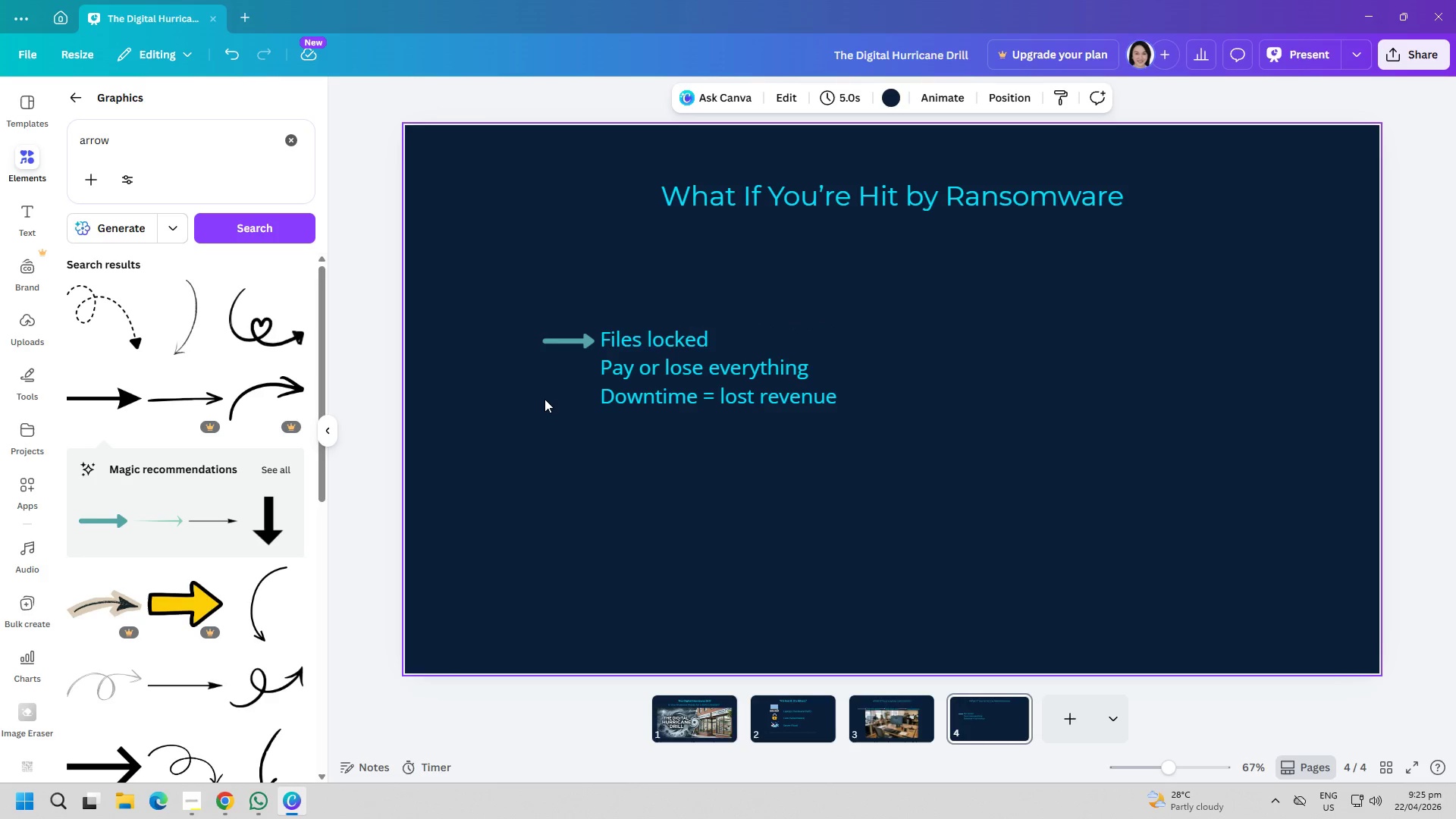 
key(Control+ControlLeft)
 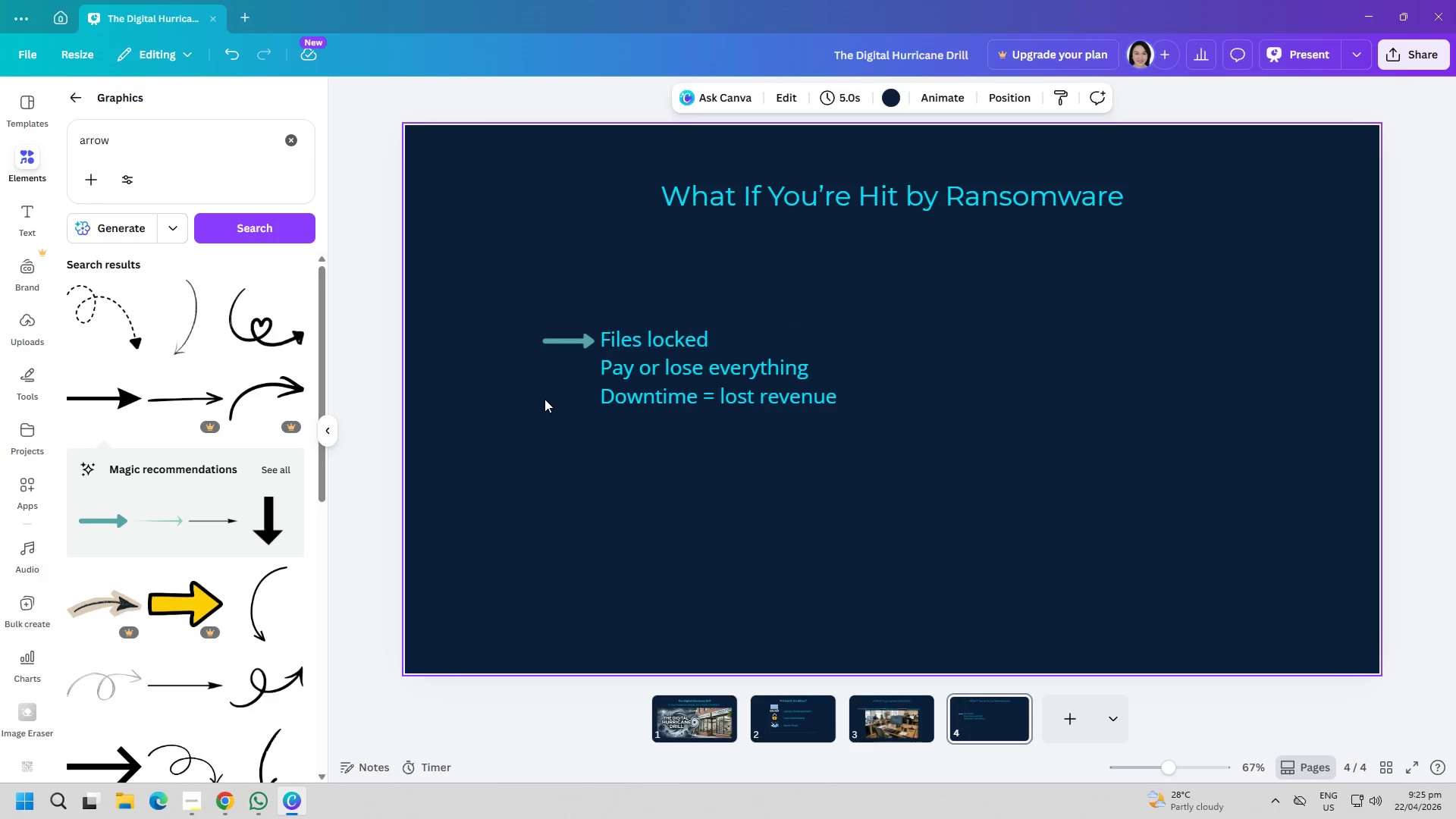 
key(Control+C)
 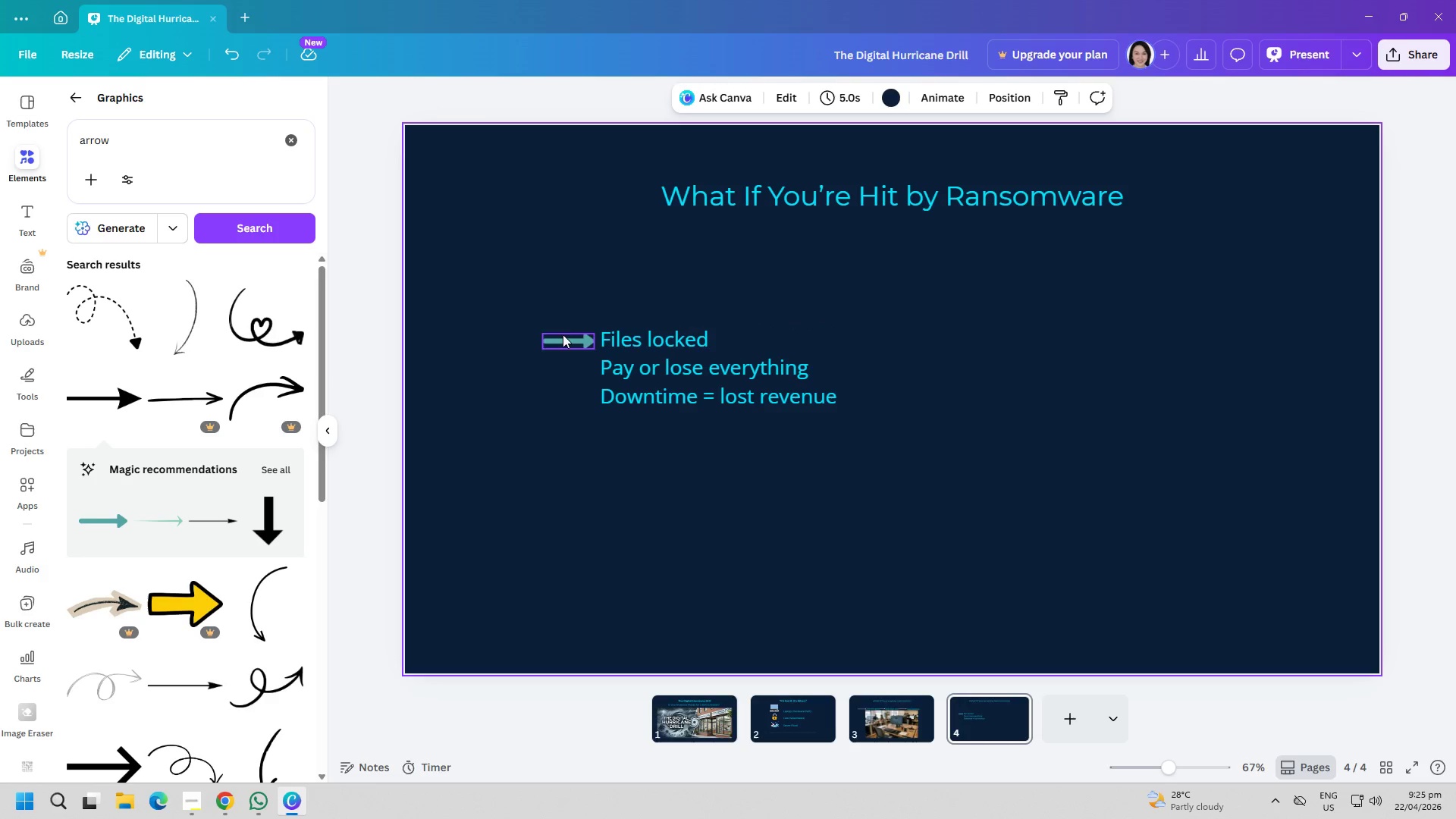 
left_click_drag(start_coordinate=[566, 331], to_coordinate=[576, 334])
 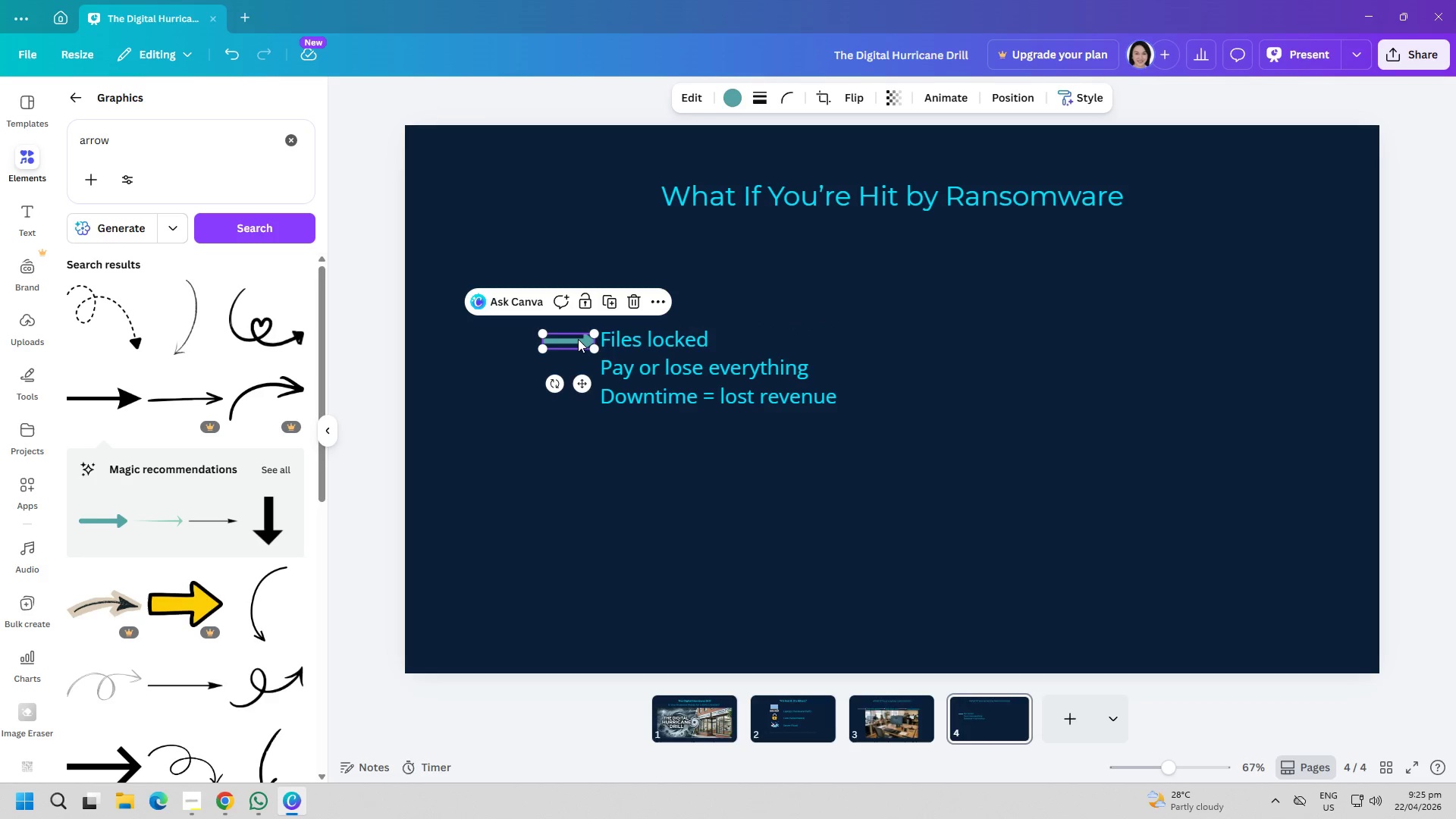 
left_click_drag(start_coordinate=[579, 339], to_coordinate=[583, 338])
 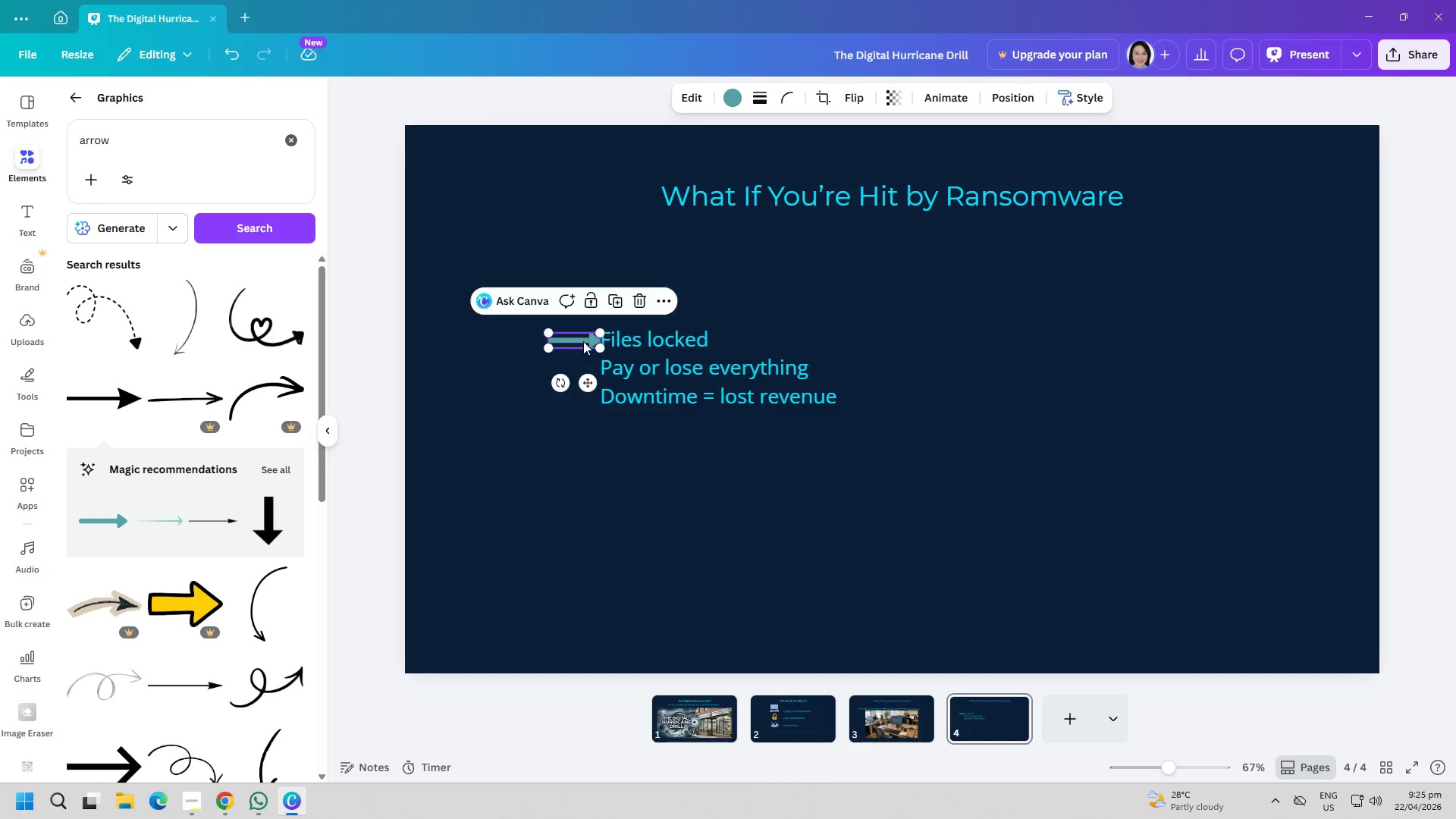 
key(Control+ControlLeft)
 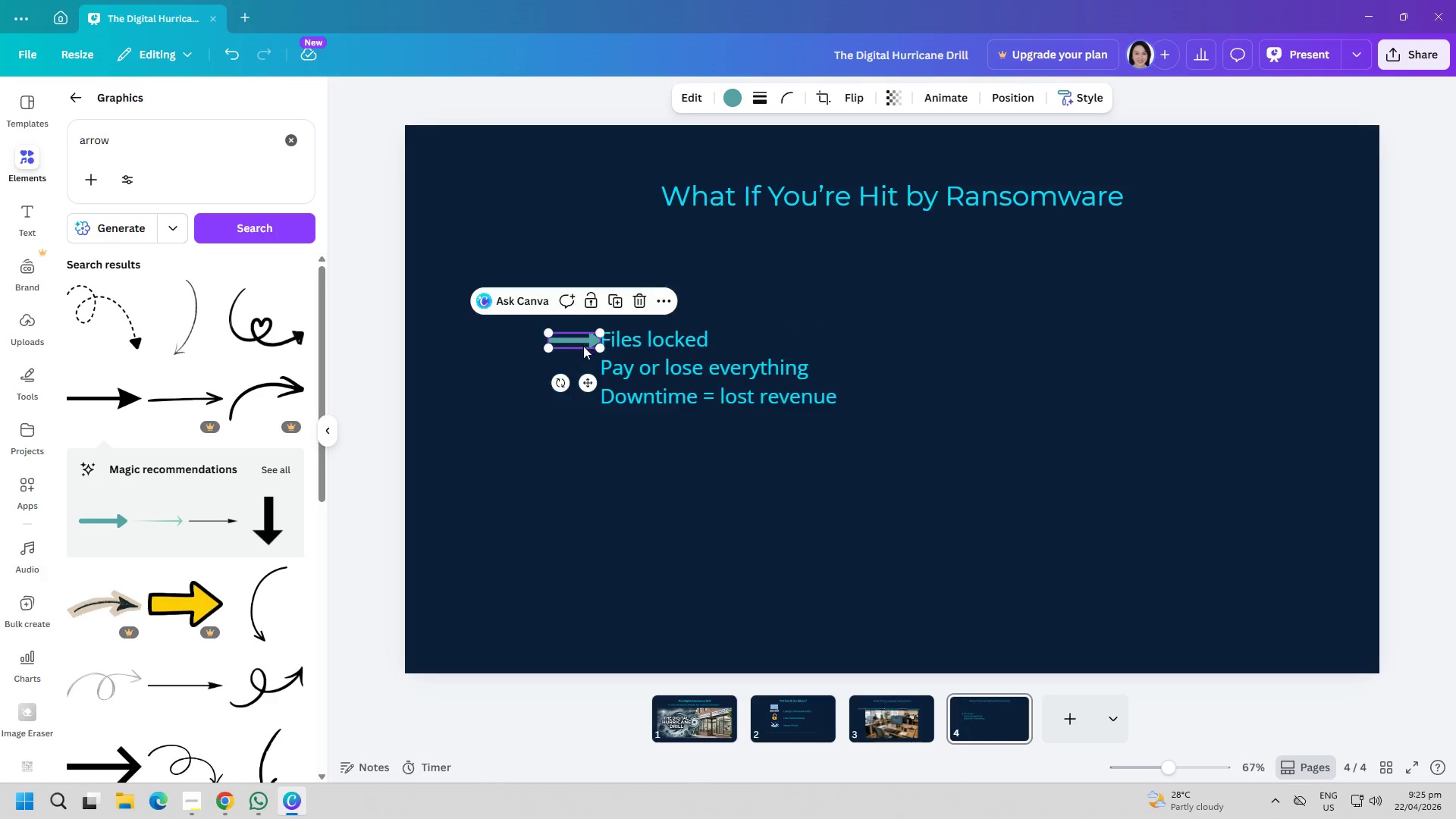 
key(Control+C)
 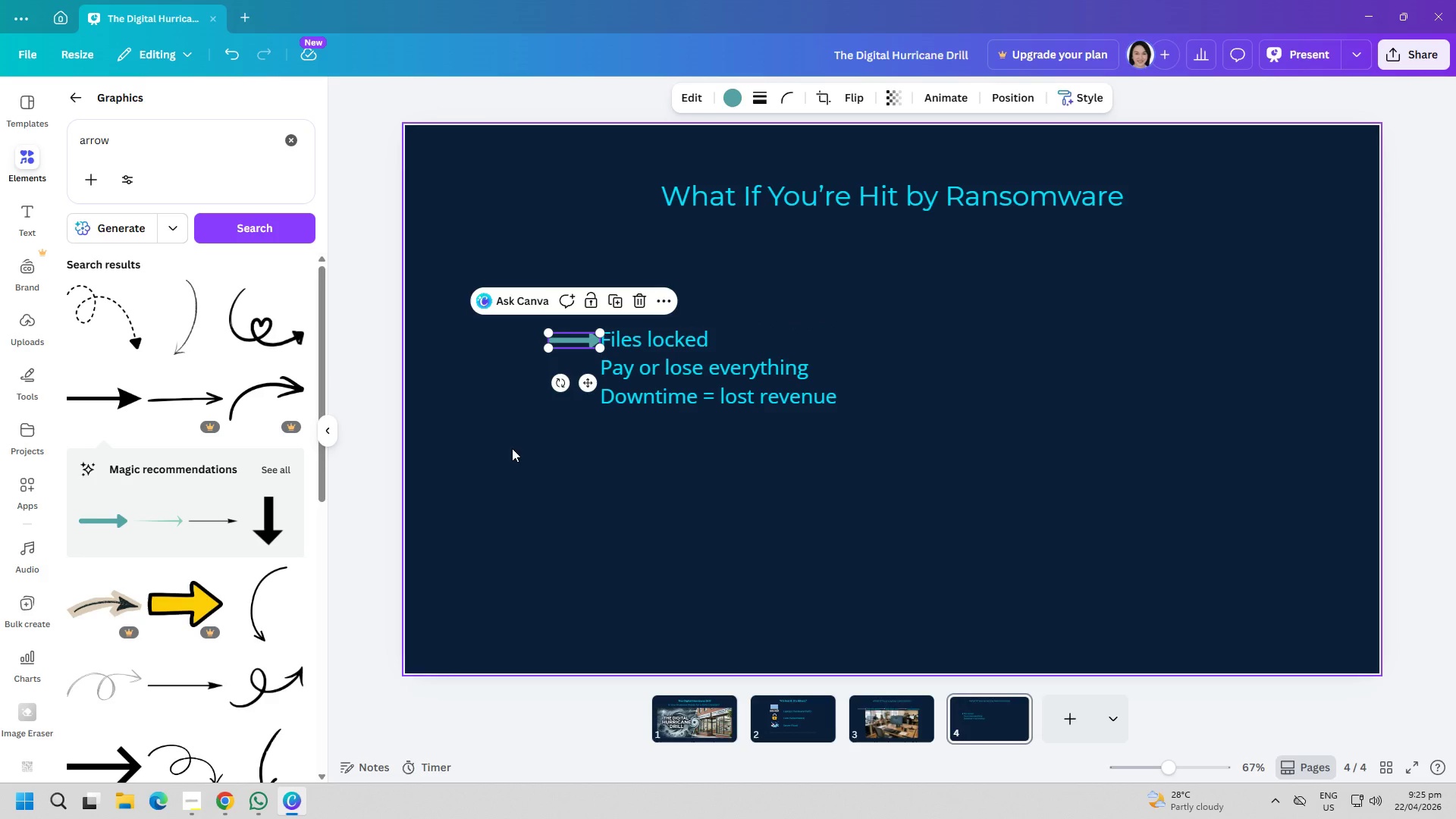 
left_click([512, 448])
 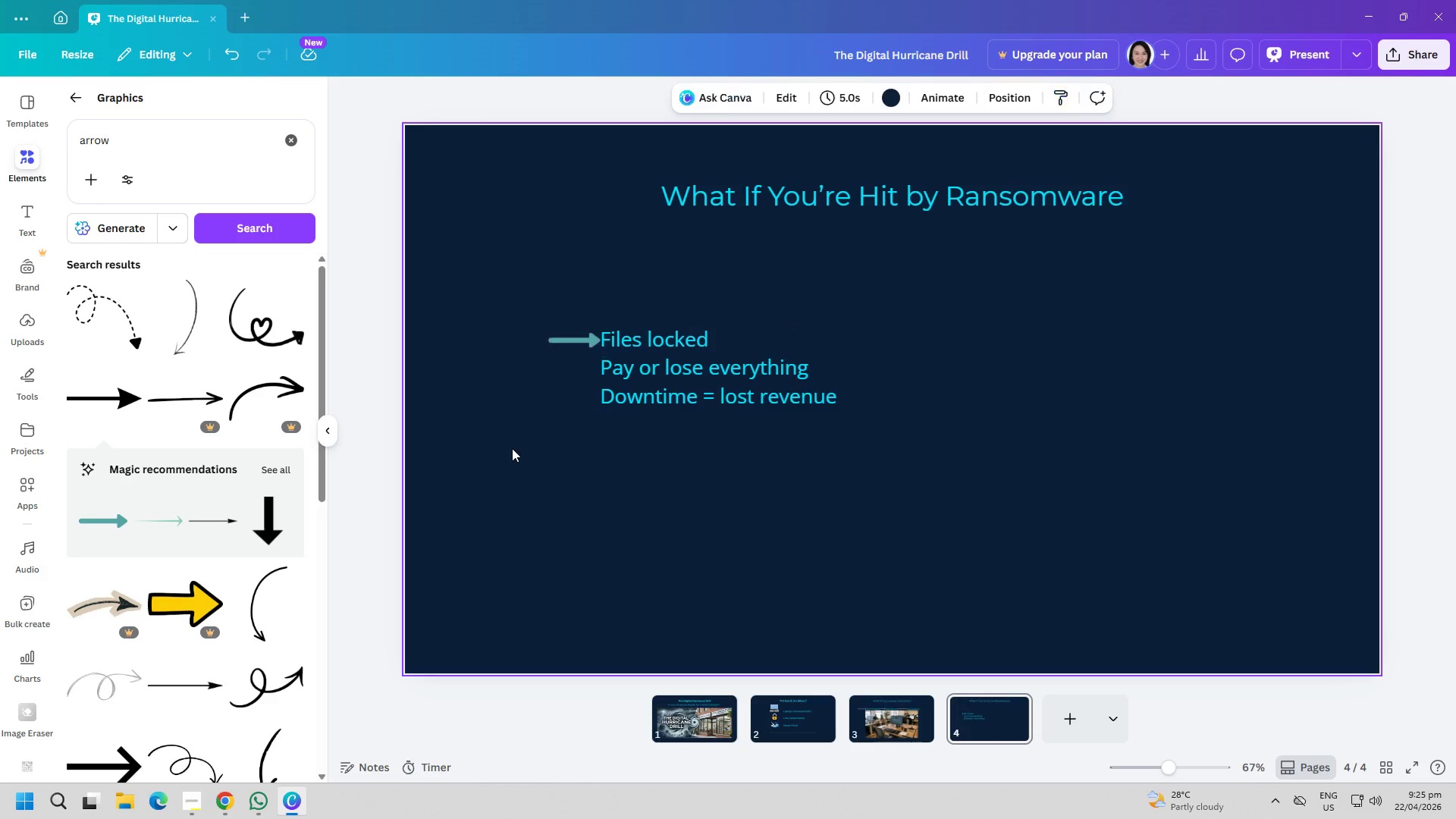 
key(Control+ControlLeft)
 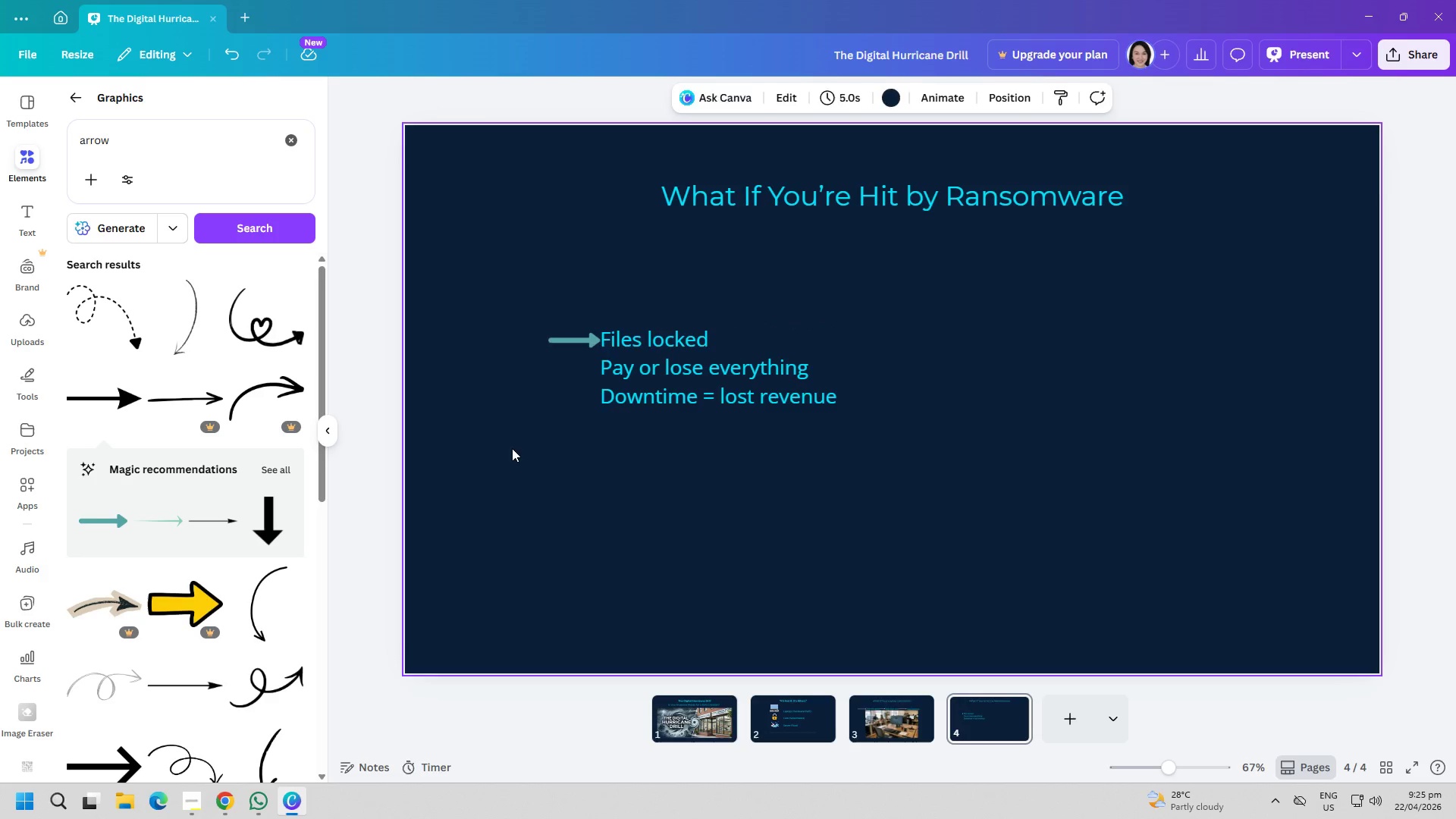 
key(Control+V)
 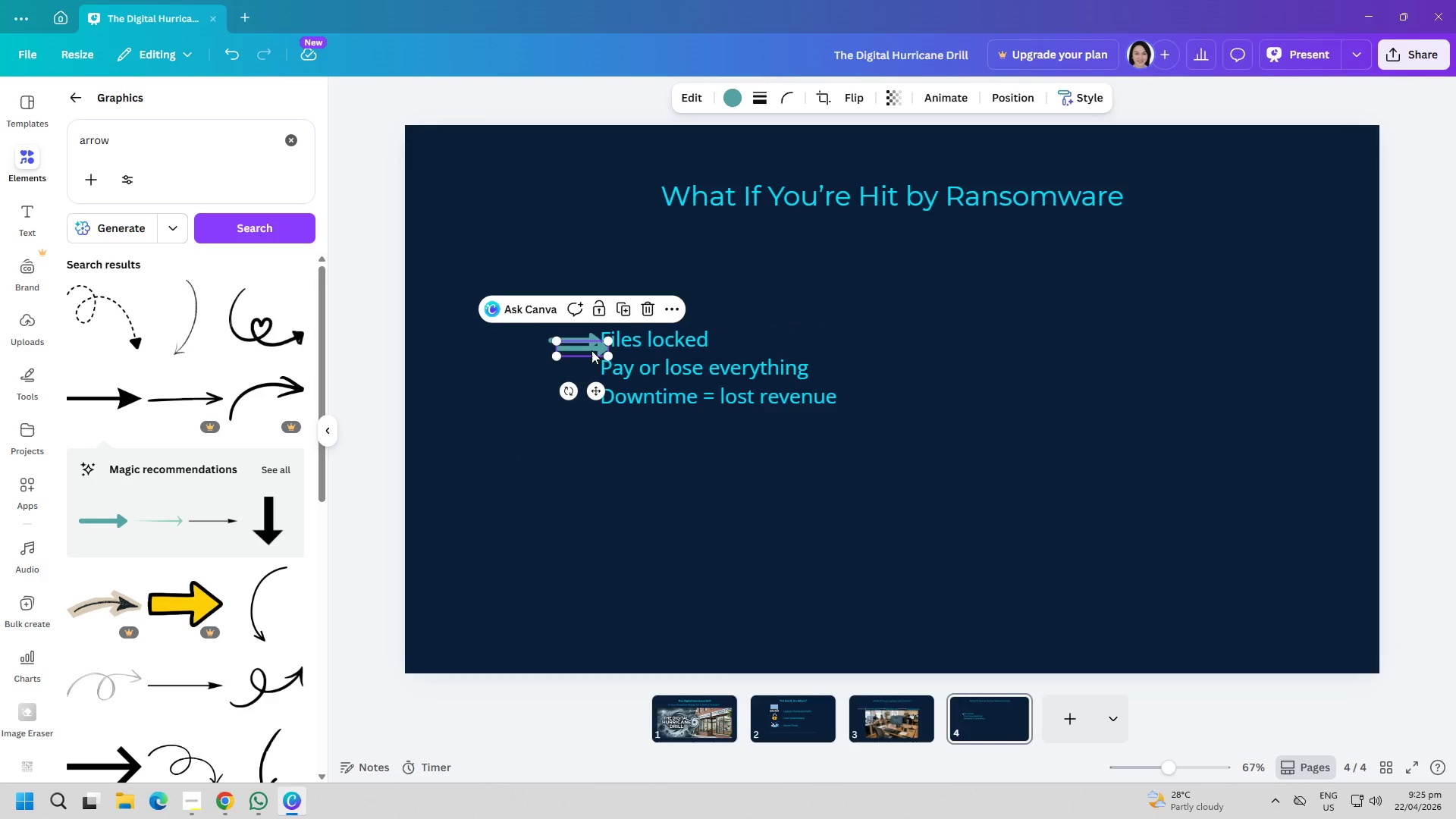 
left_click_drag(start_coordinate=[595, 347], to_coordinate=[588, 366])
 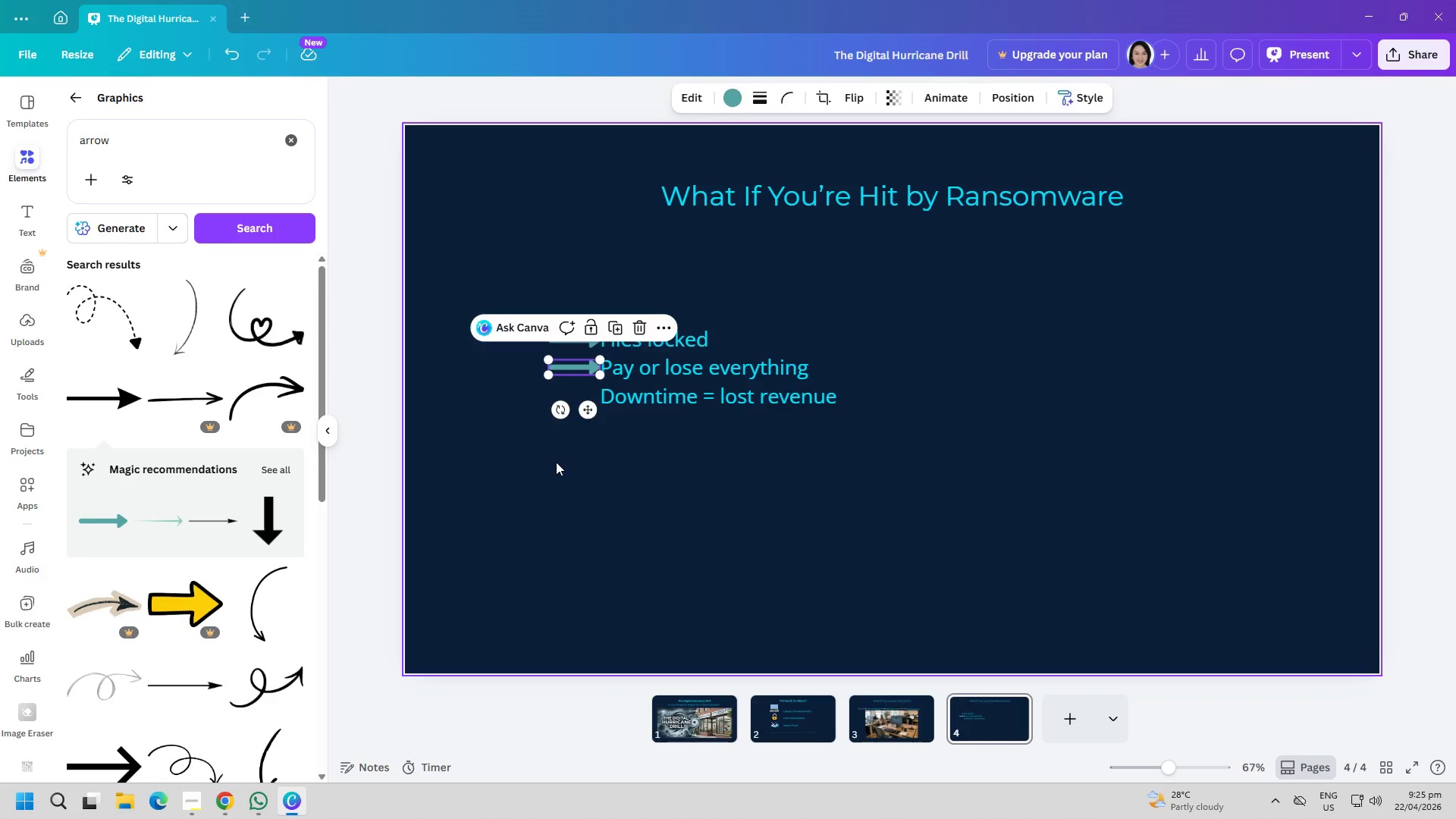 
left_click([556, 462])
 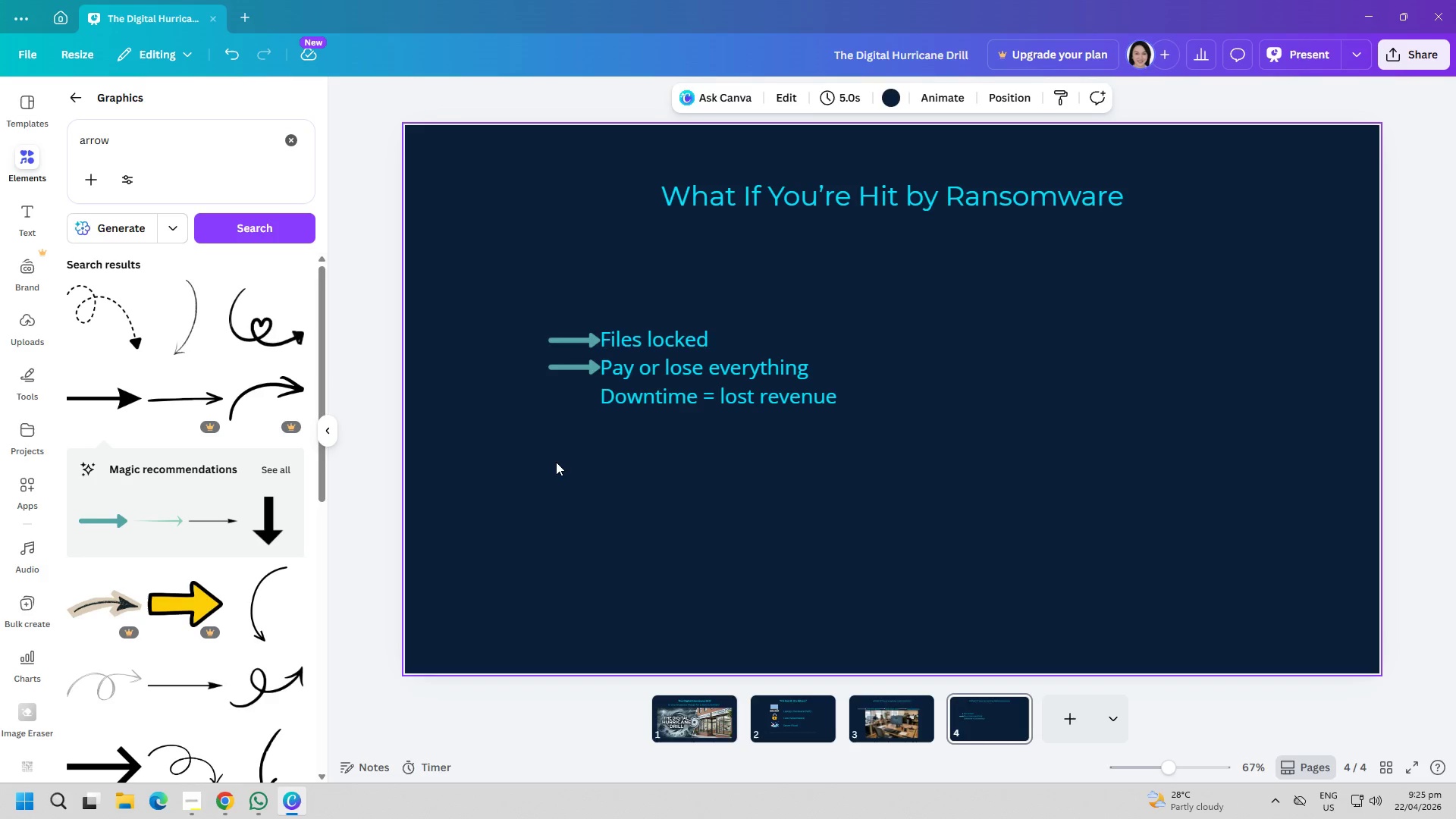 
key(Control+ControlLeft)
 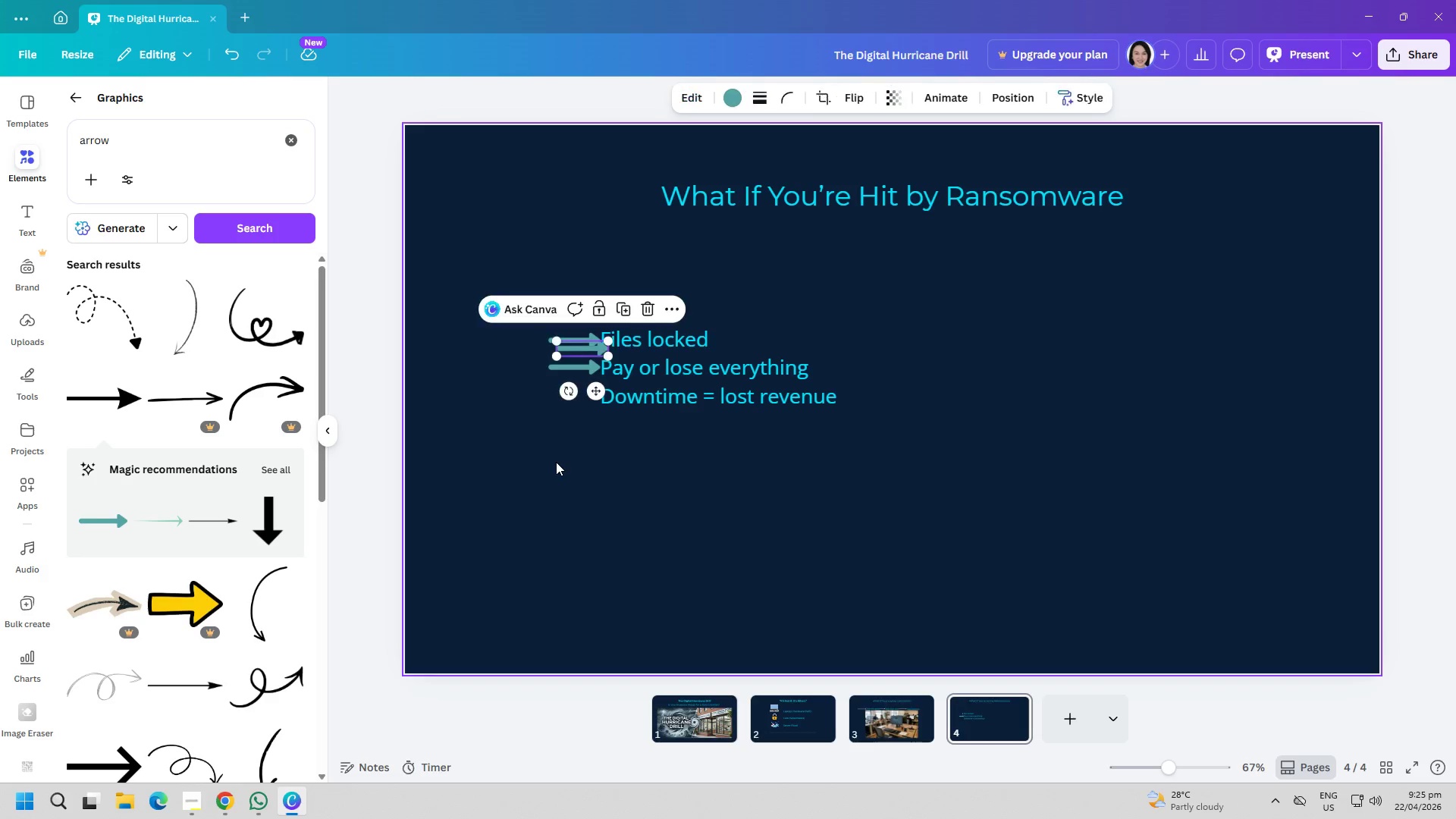 
key(Control+V)
 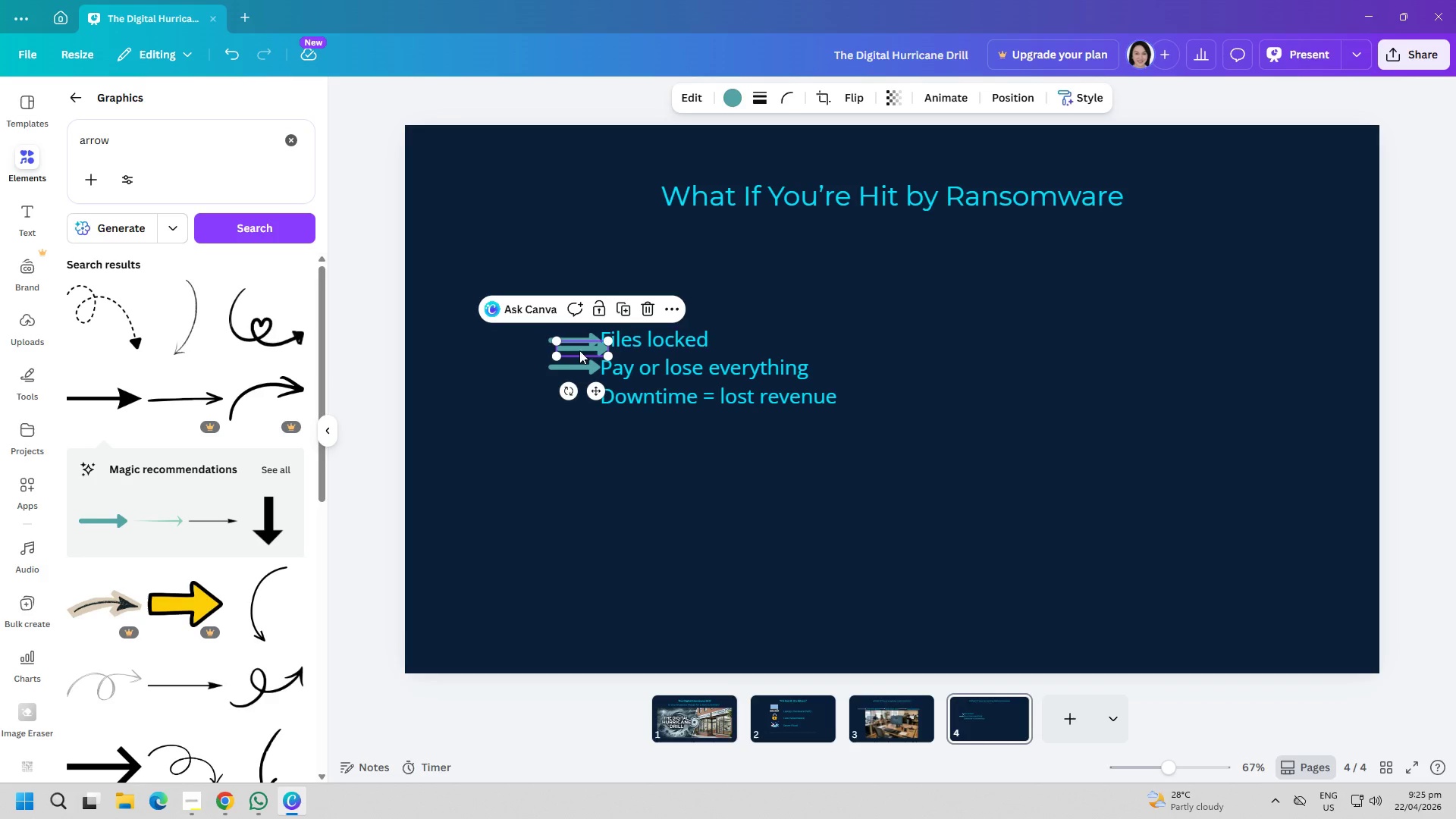 
left_click_drag(start_coordinate=[583, 347], to_coordinate=[571, 394])
 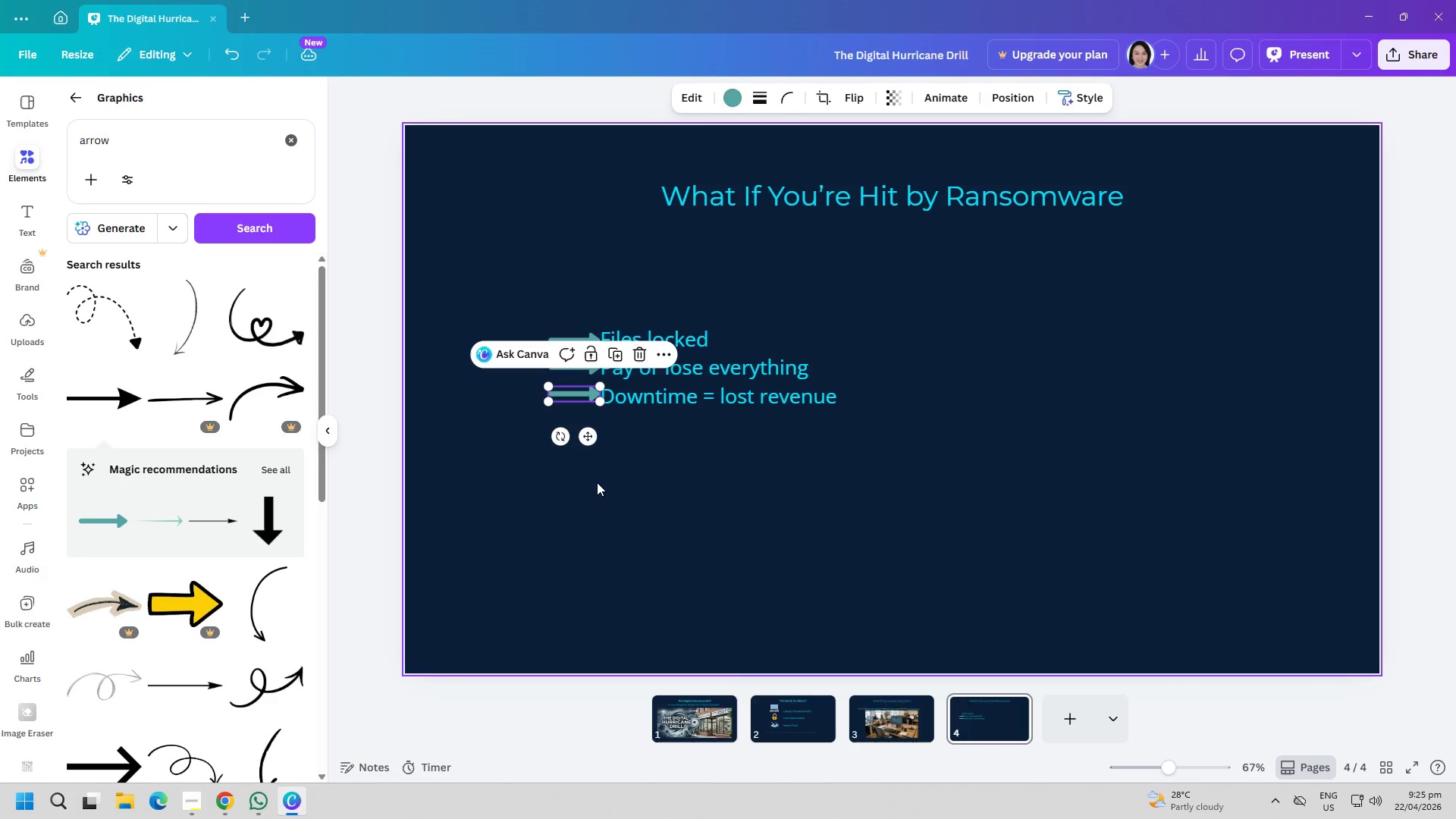 
left_click([600, 489])
 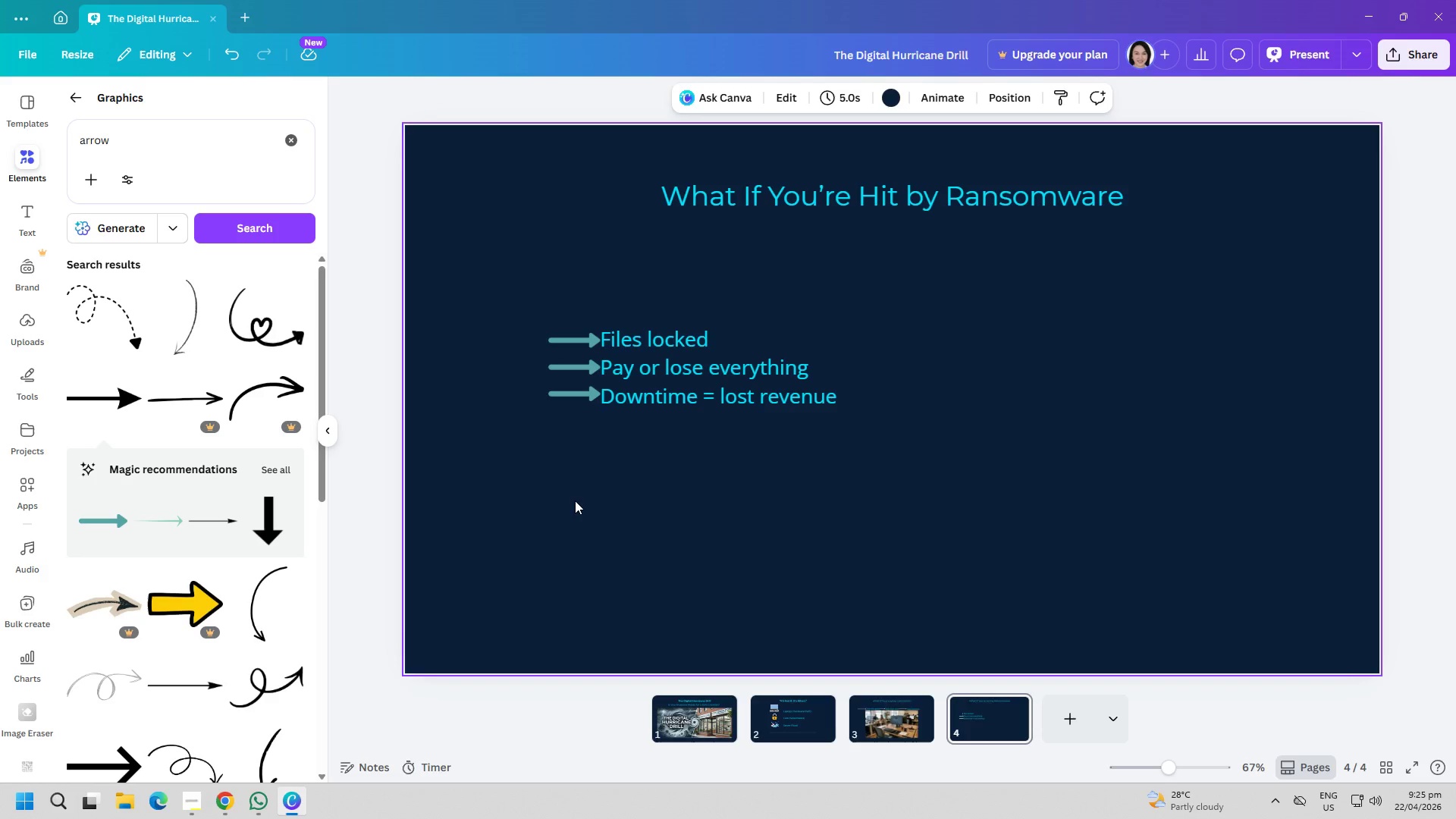 
wait(16.92)
 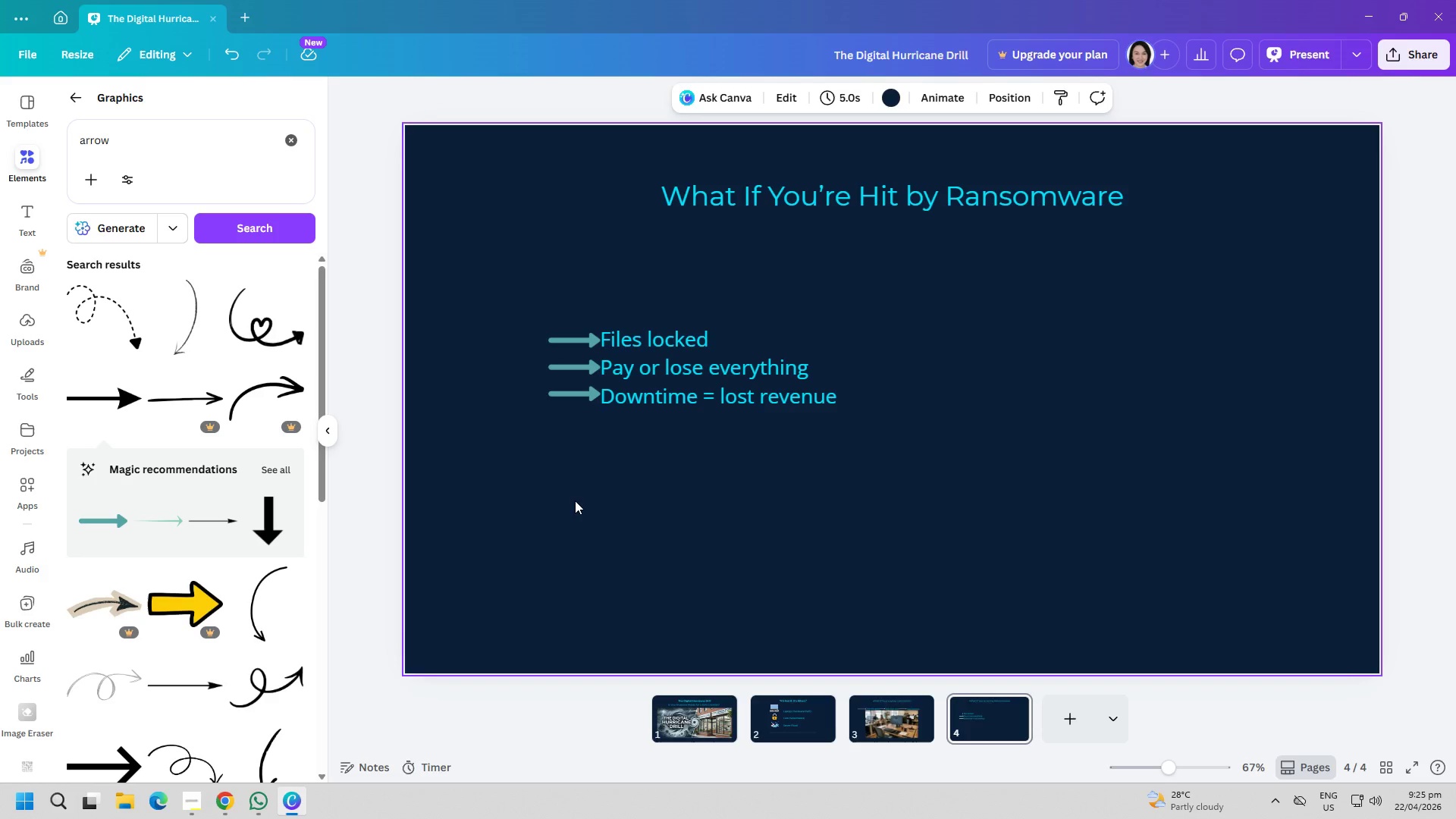 
left_click([258, 799])
 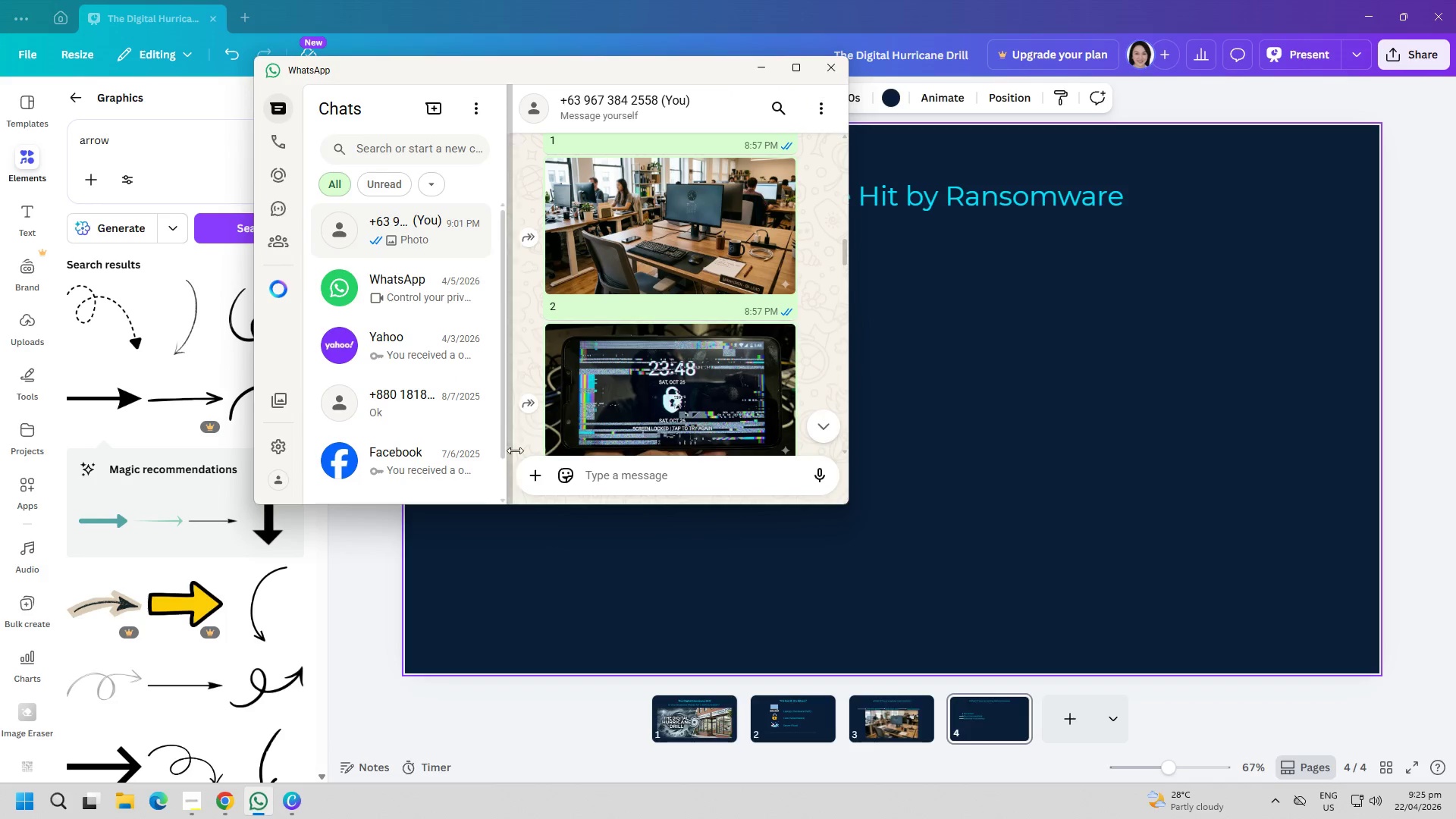 
right_click([626, 393])
 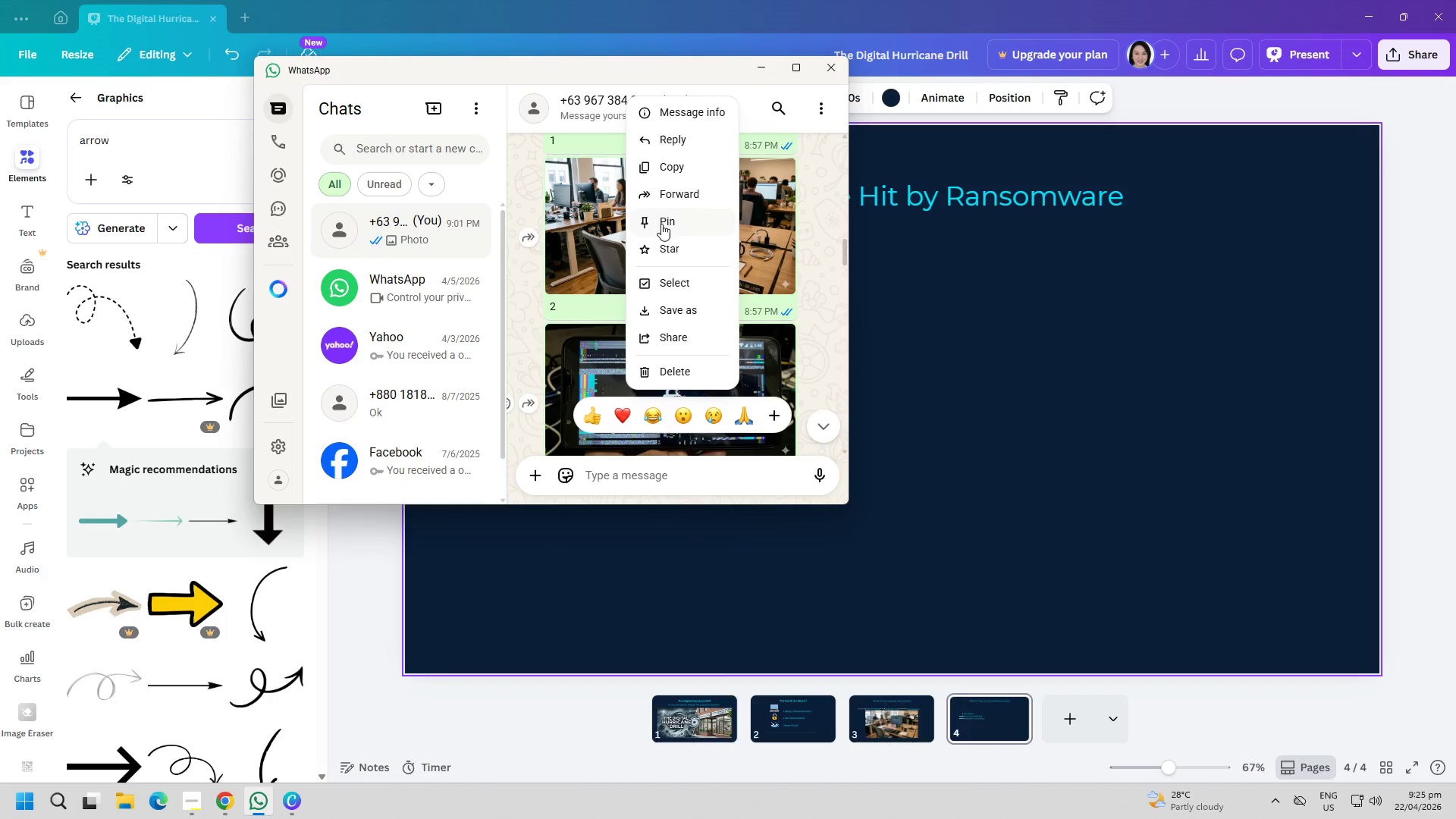 
left_click([676, 168])
 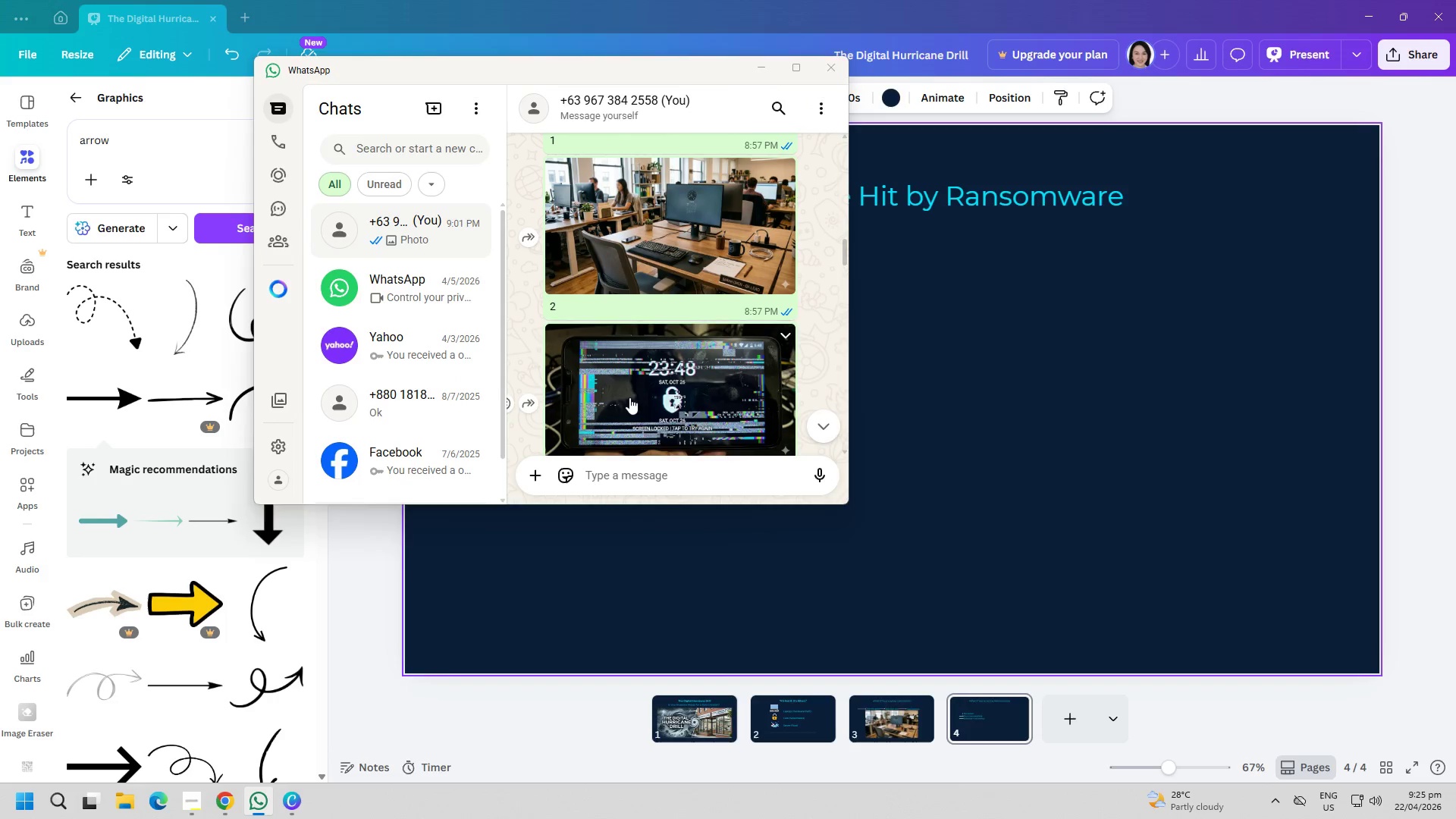 
right_click([626, 400])
 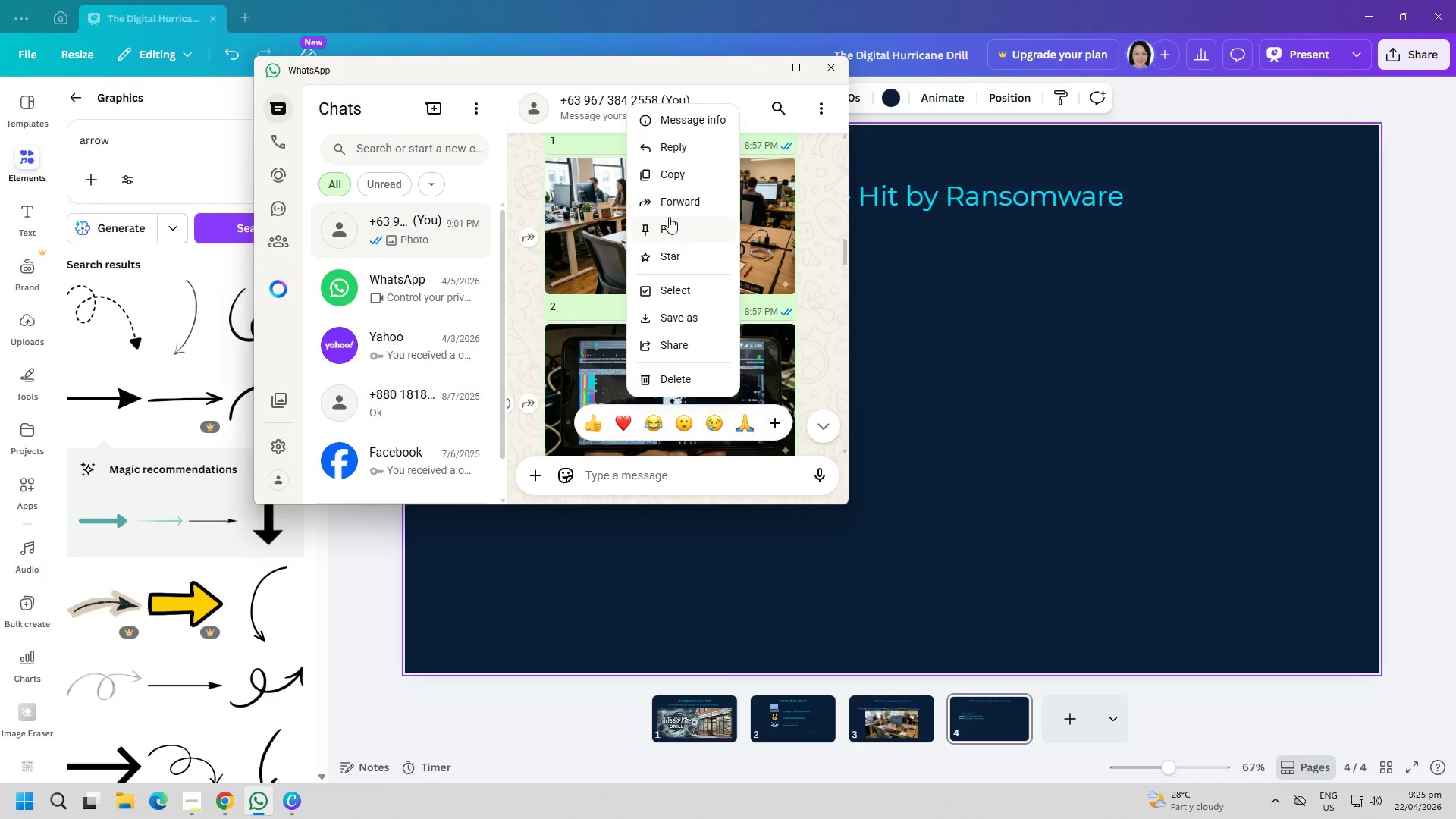 
left_click([667, 176])
 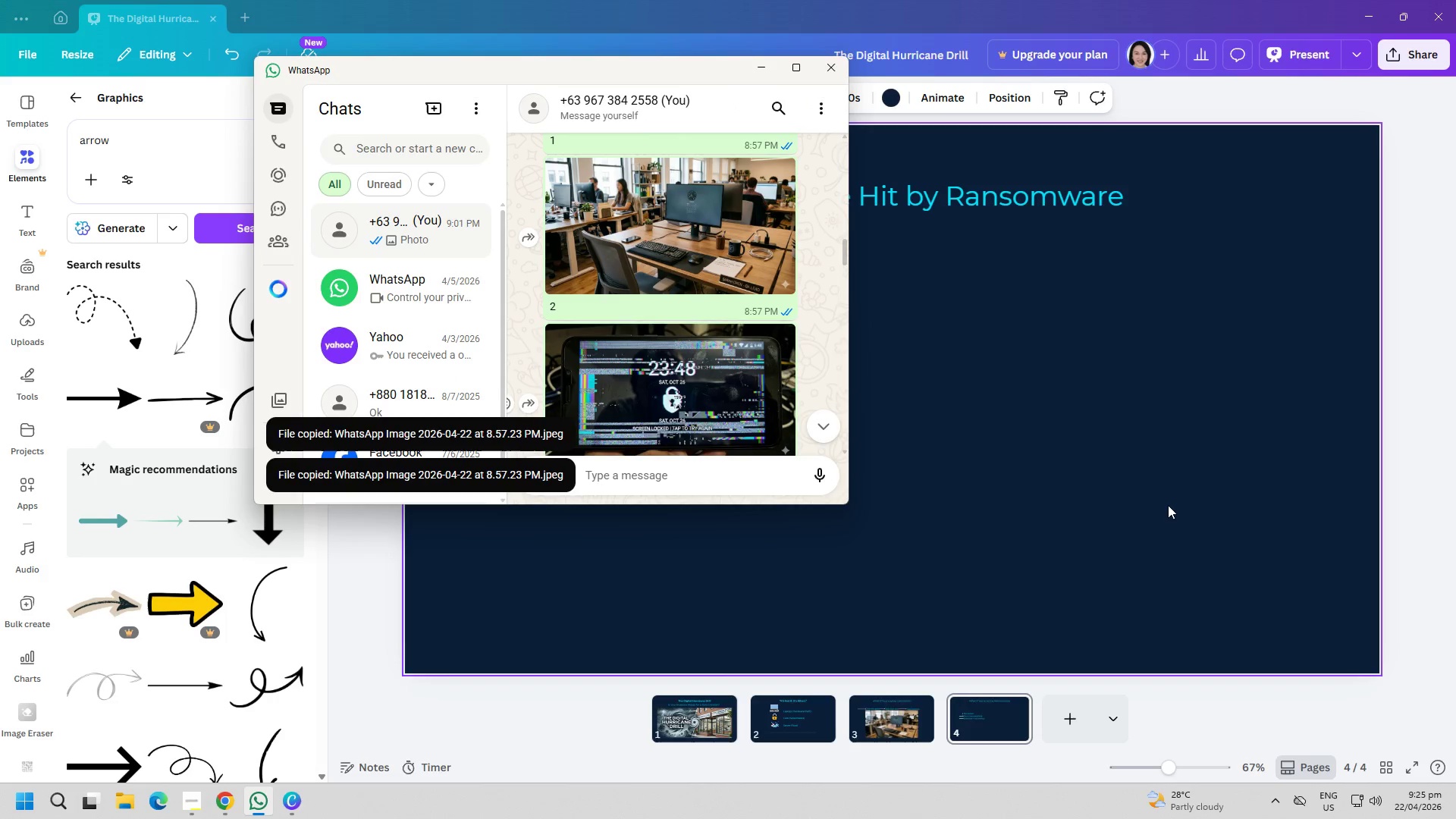 
left_click([1126, 497])
 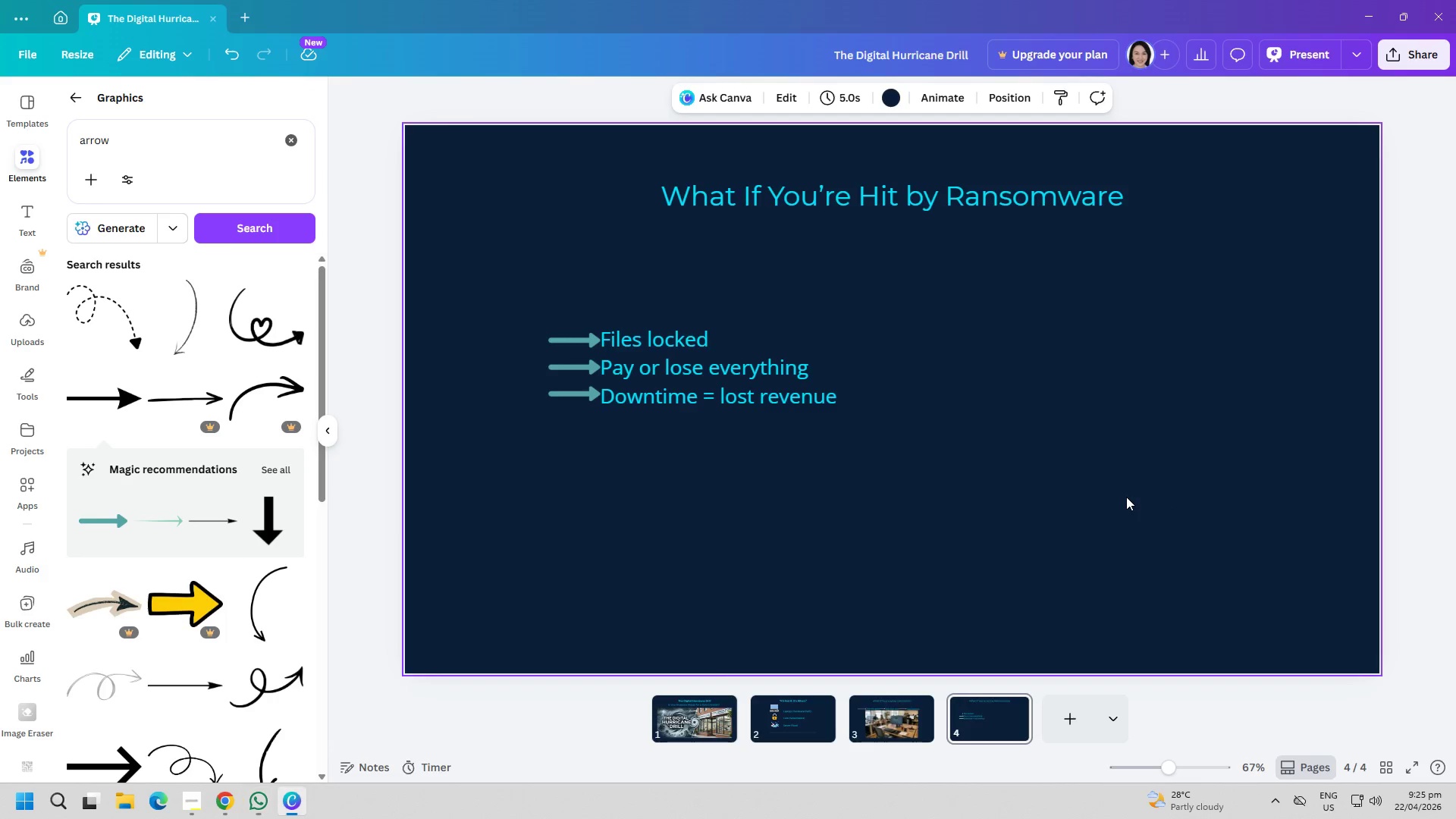 
key(Control+ControlLeft)
 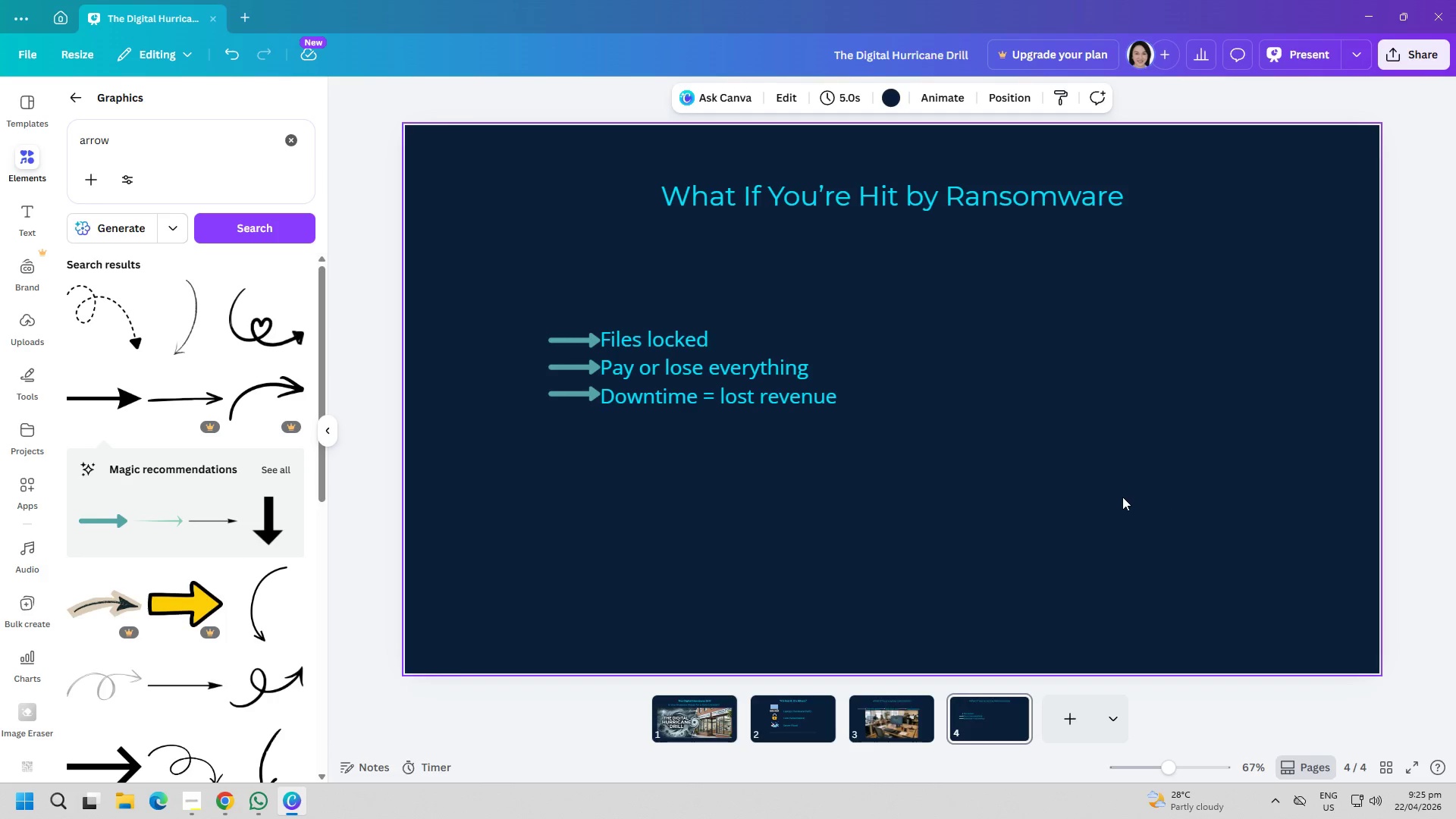 
key(Control+V)
 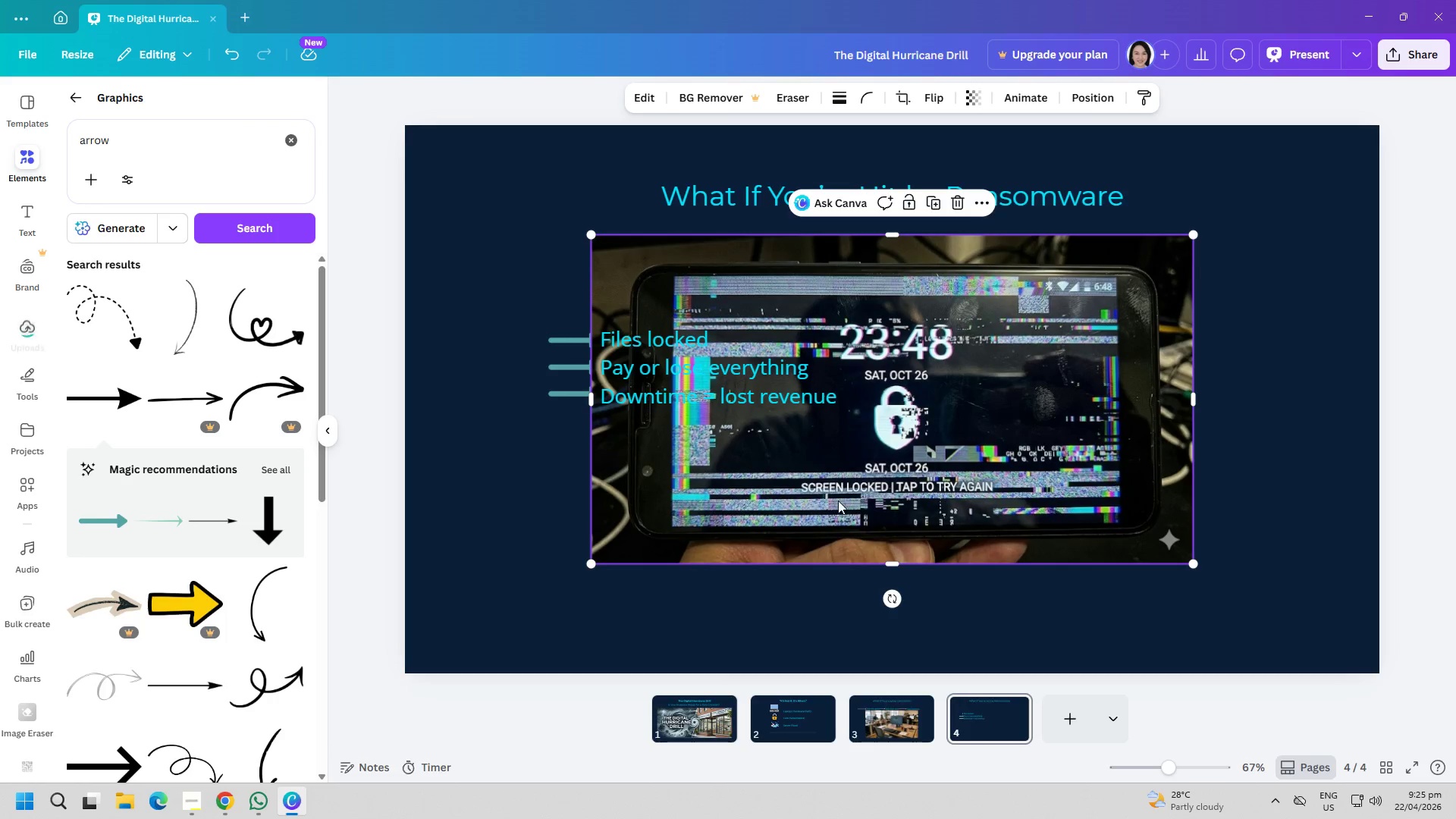 
left_click_drag(start_coordinate=[852, 468], to_coordinate=[979, 489])
 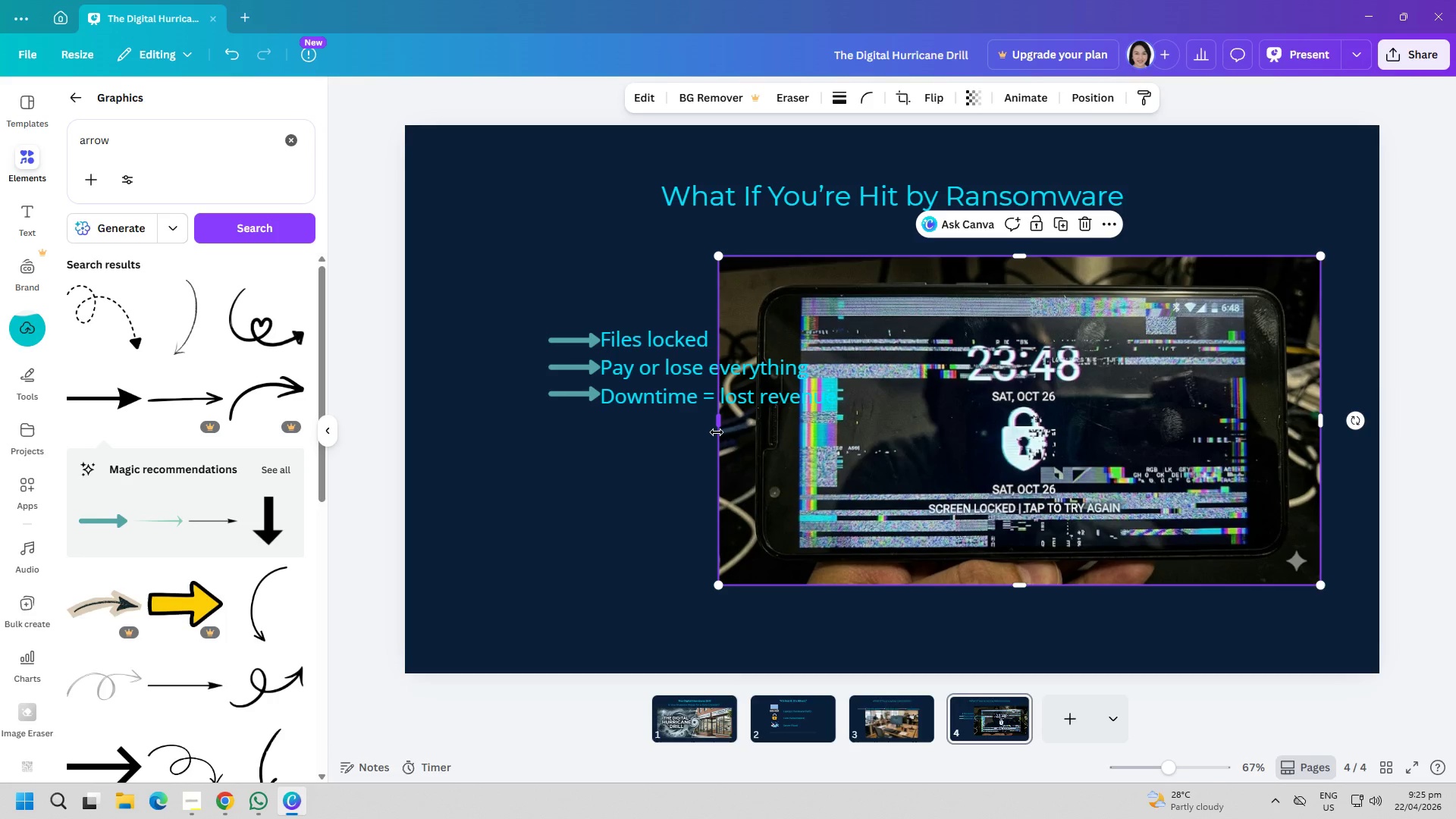 
left_click_drag(start_coordinate=[717, 430], to_coordinate=[747, 441])
 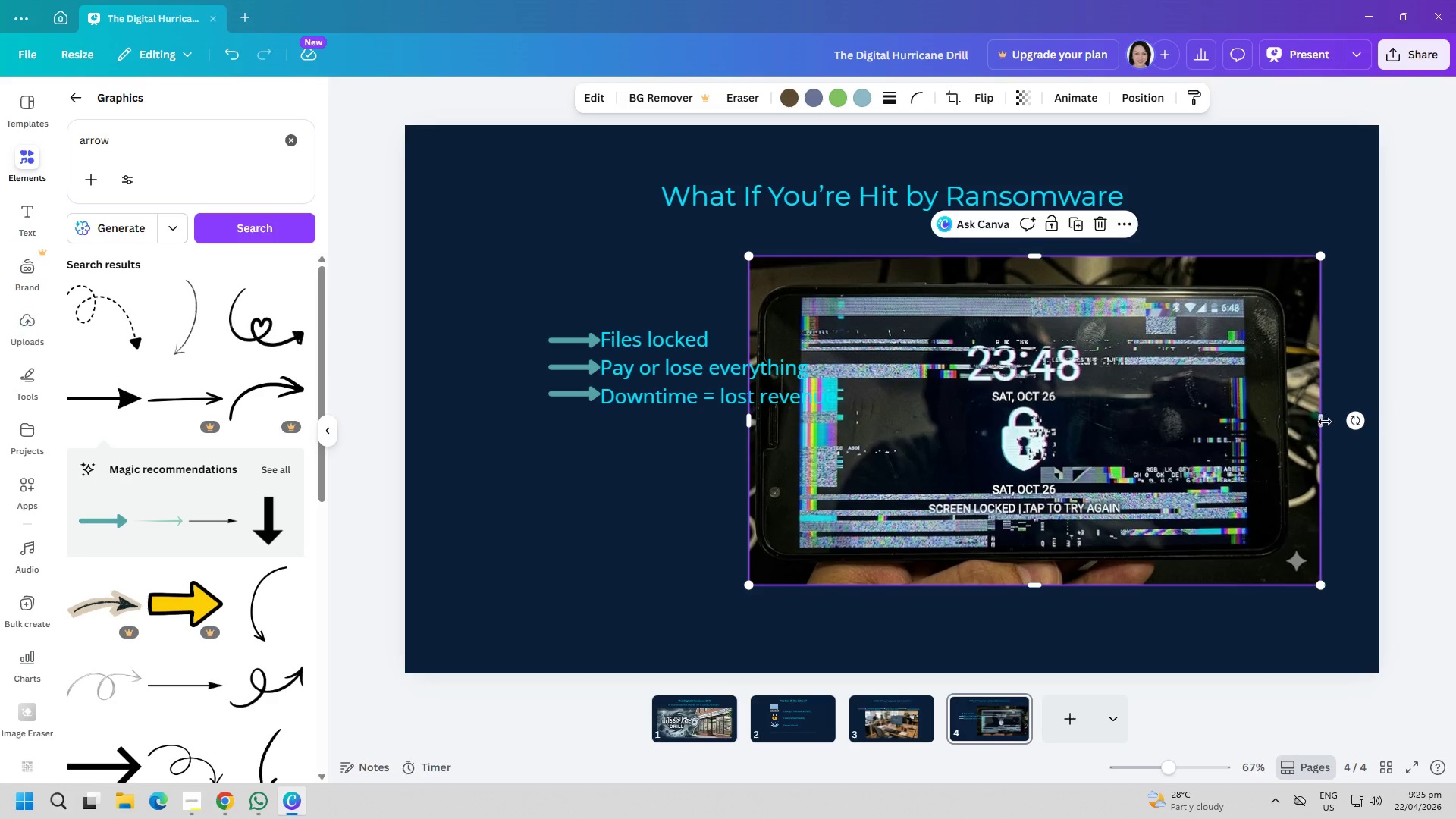 
left_click_drag(start_coordinate=[1325, 422], to_coordinate=[1304, 423])
 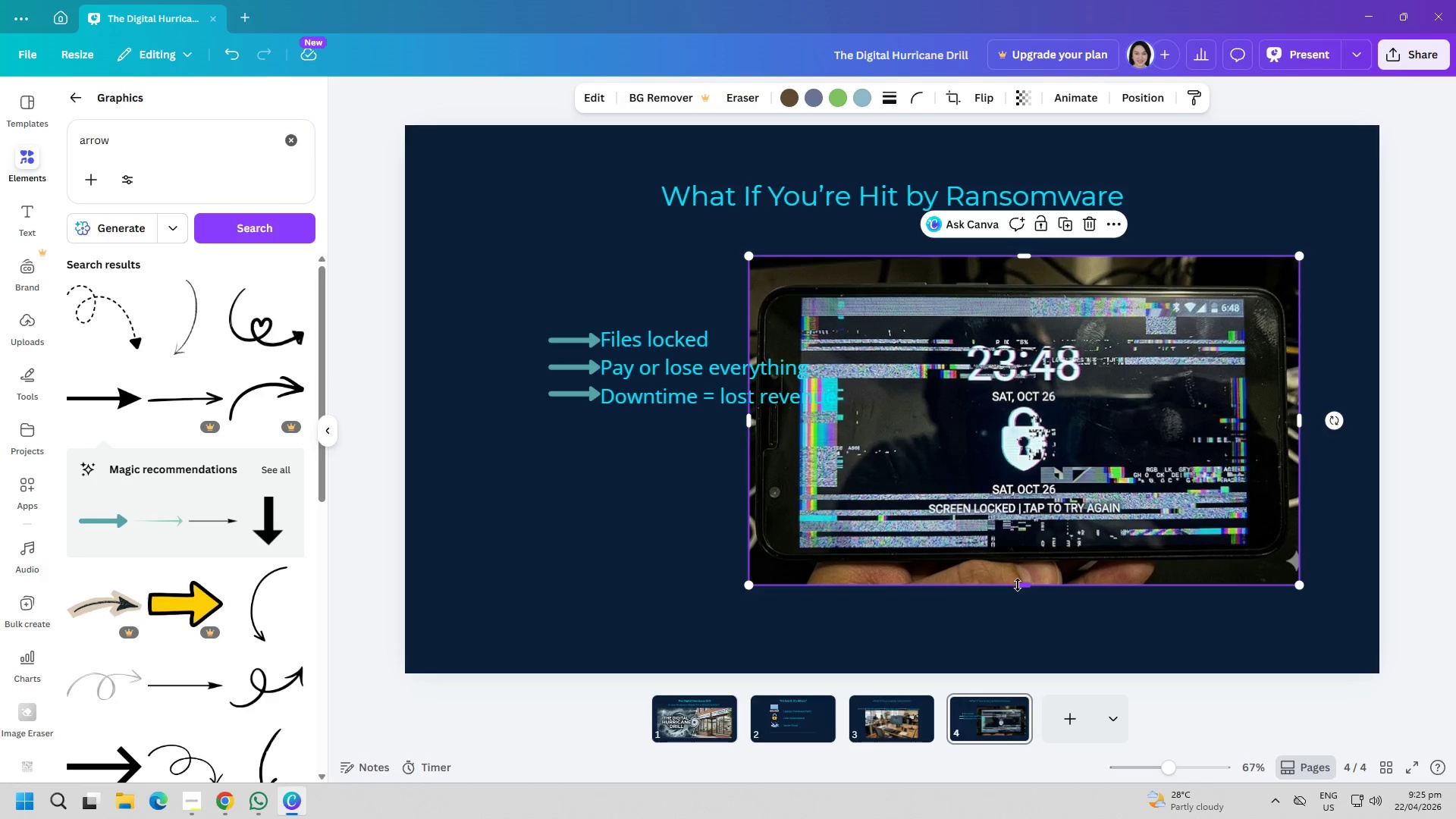 
left_click_drag(start_coordinate=[1020, 587], to_coordinate=[1028, 563])
 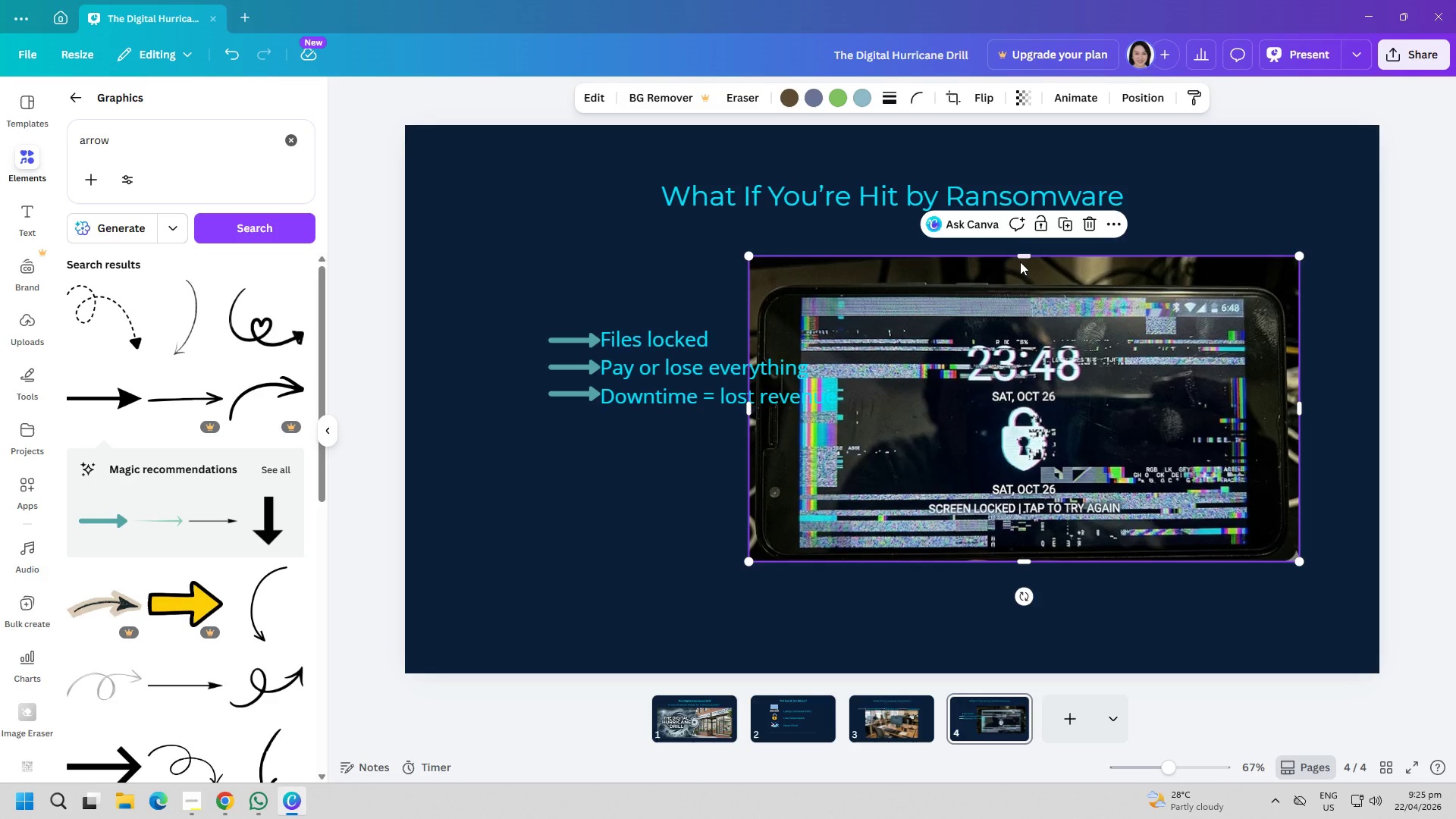 
left_click_drag(start_coordinate=[1020, 259], to_coordinate=[1013, 290])
 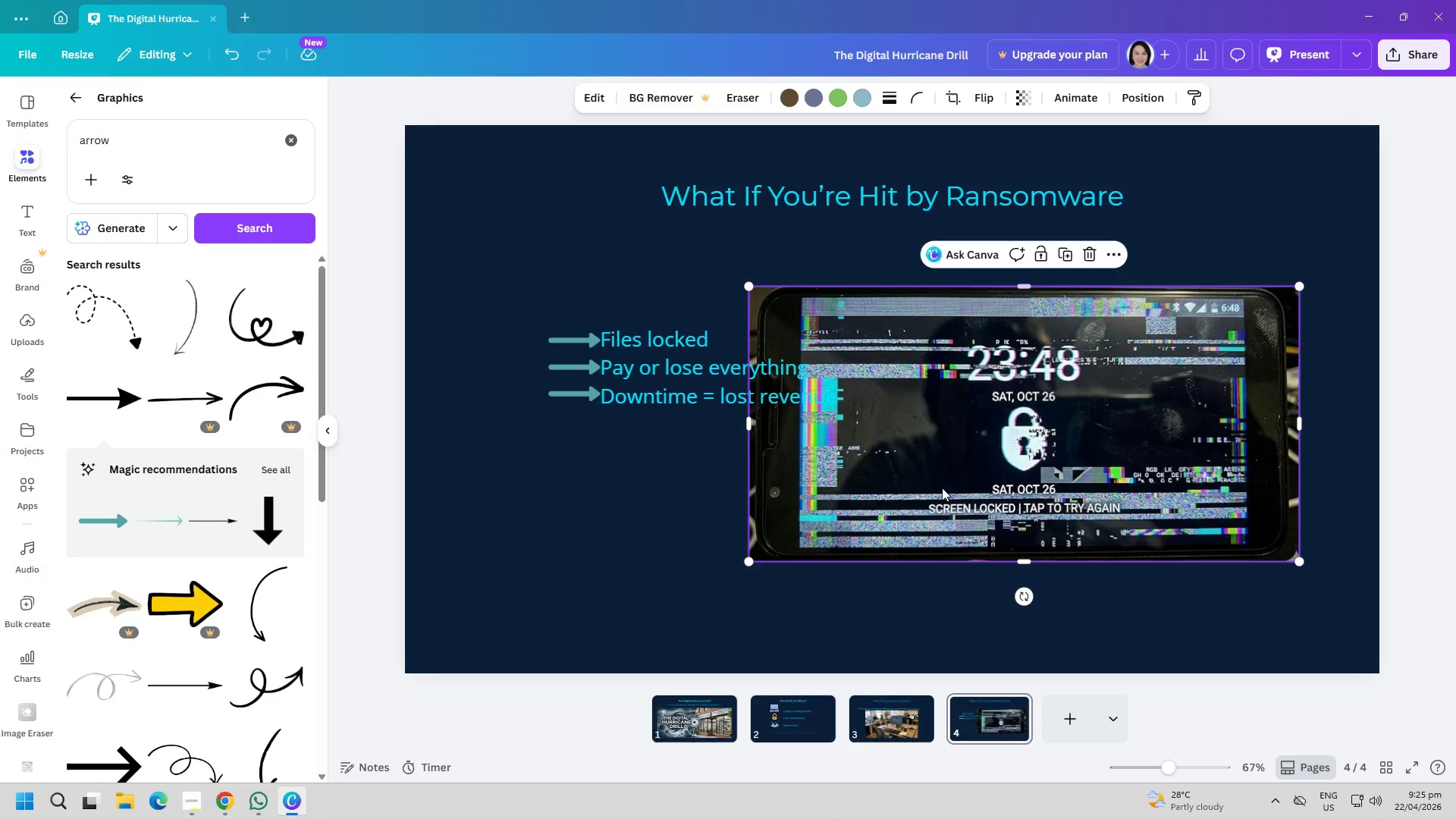 
left_click([921, 527])
 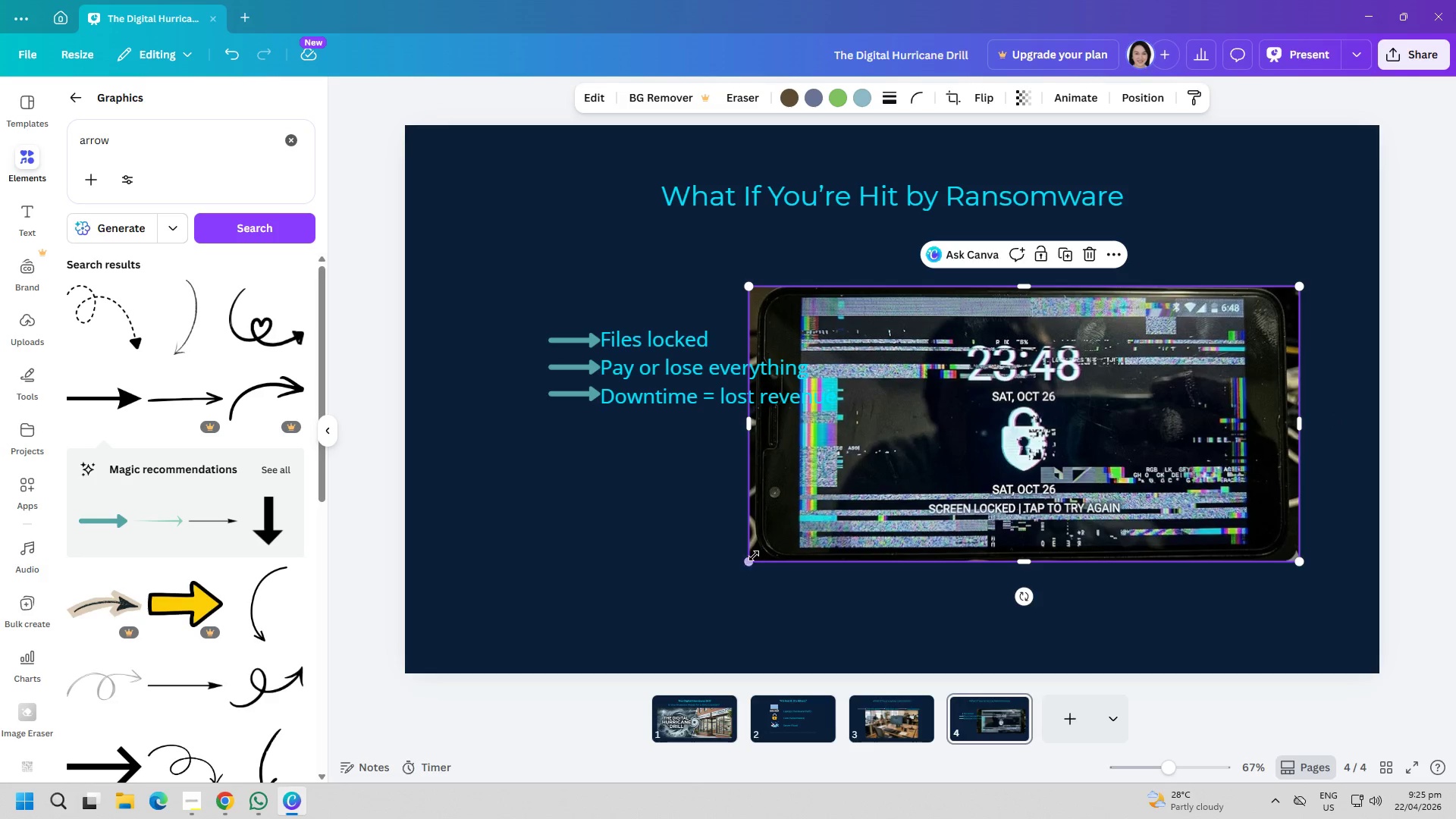 
left_click_drag(start_coordinate=[752, 557], to_coordinate=[861, 509])
 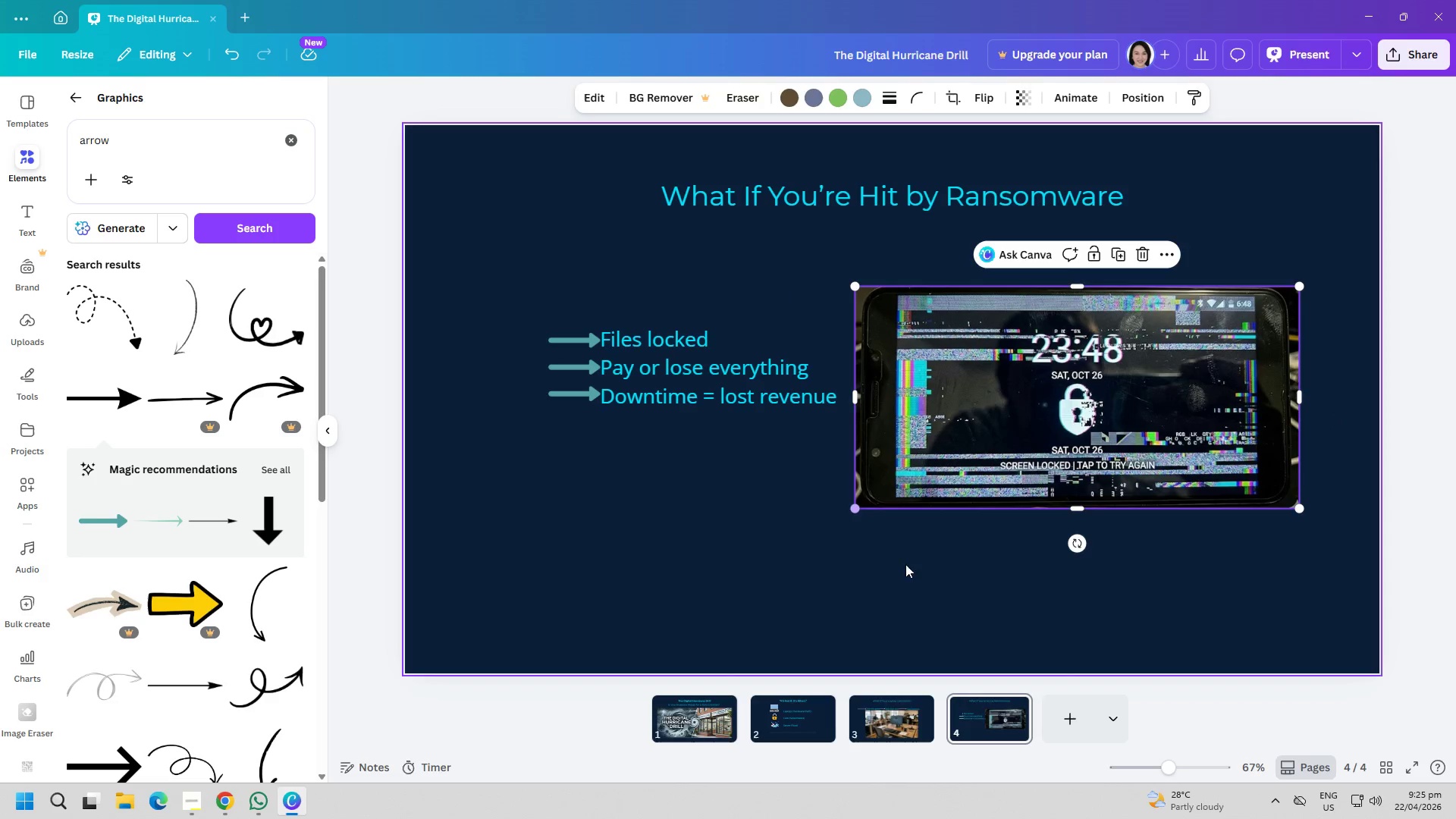 
left_click_drag(start_coordinate=[933, 612], to_coordinate=[949, 603])
 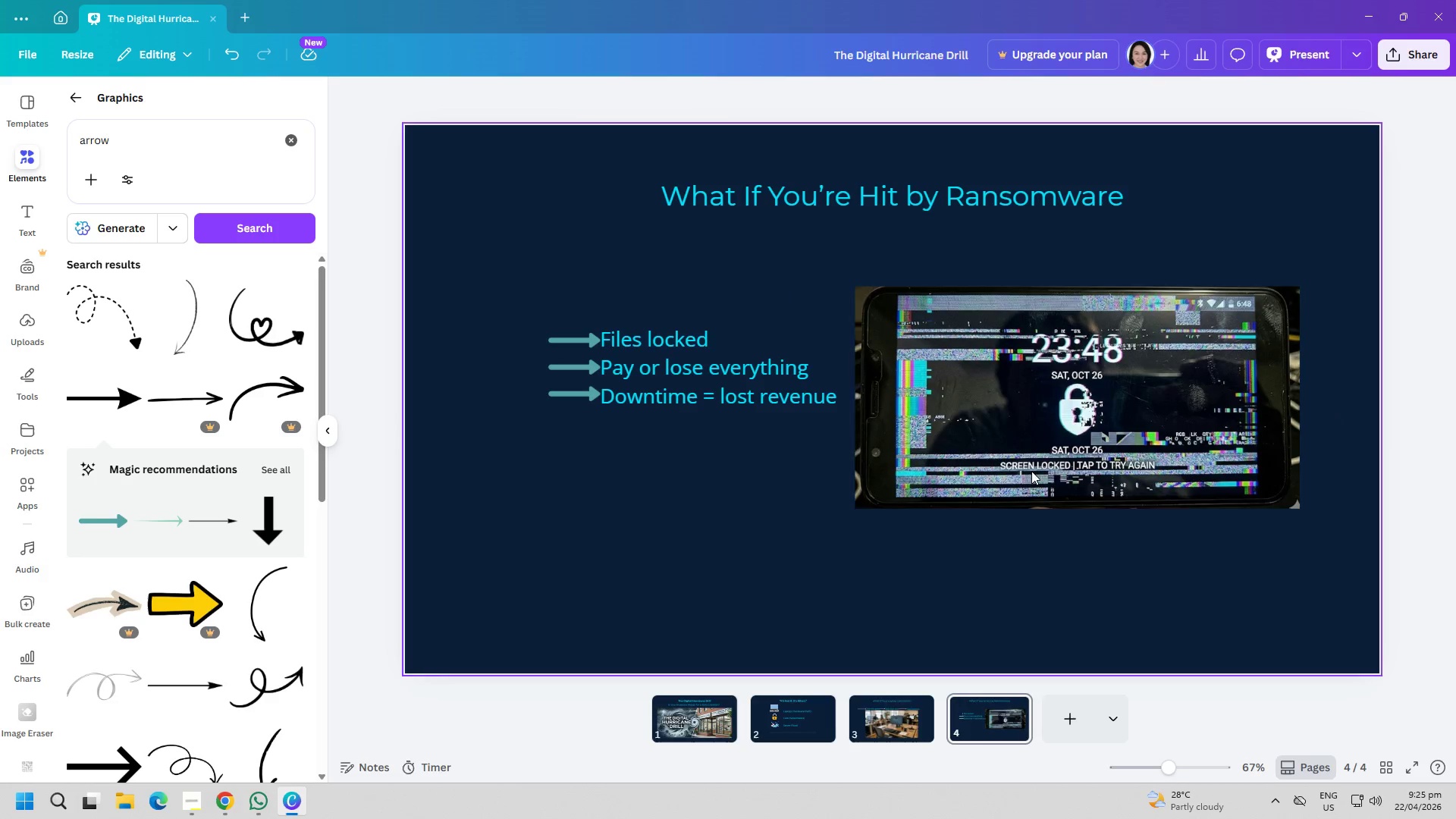 
left_click_drag(start_coordinate=[1045, 442], to_coordinate=[1032, 453])
 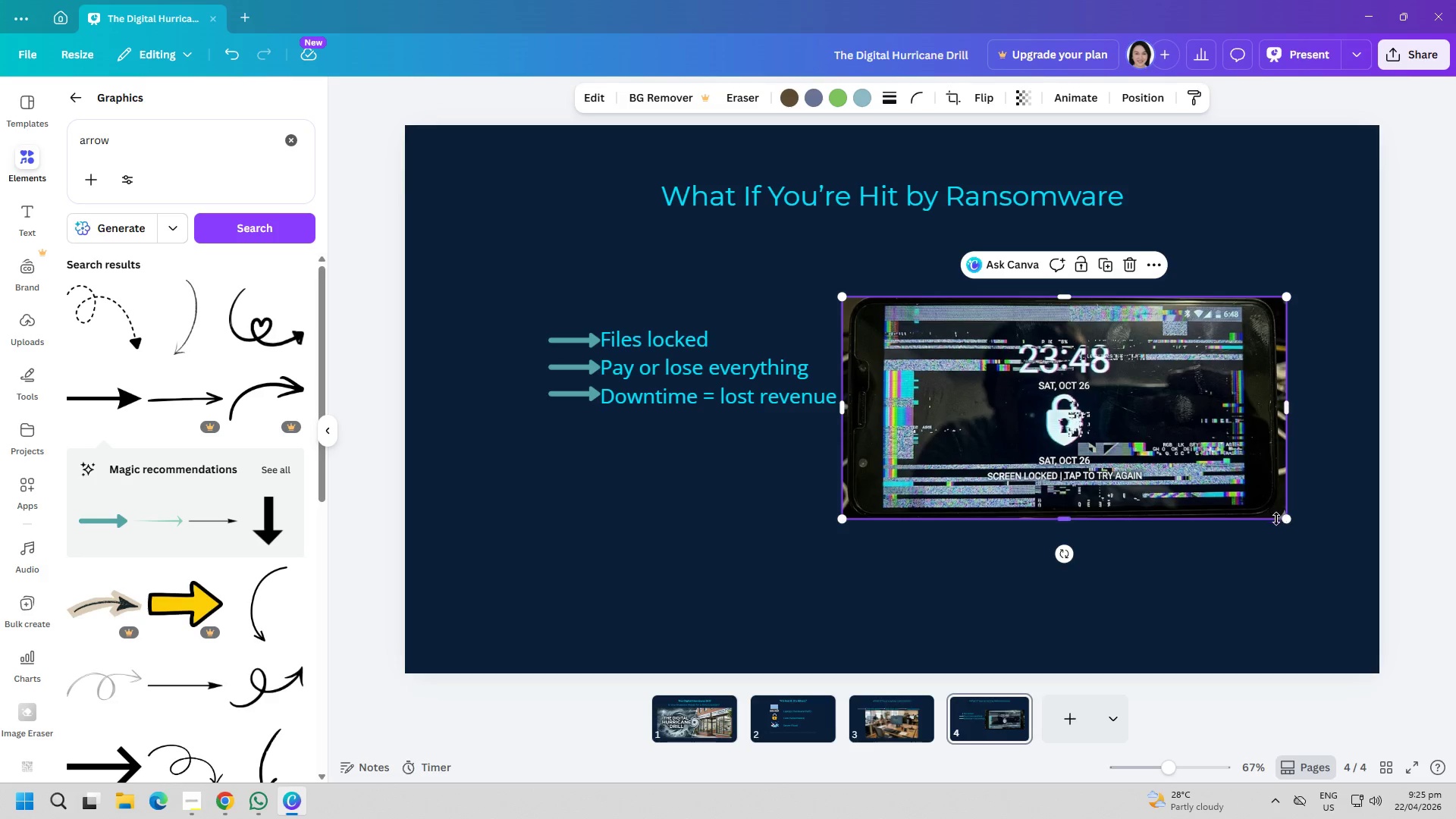 
left_click_drag(start_coordinate=[1284, 523], to_coordinate=[1310, 526])
 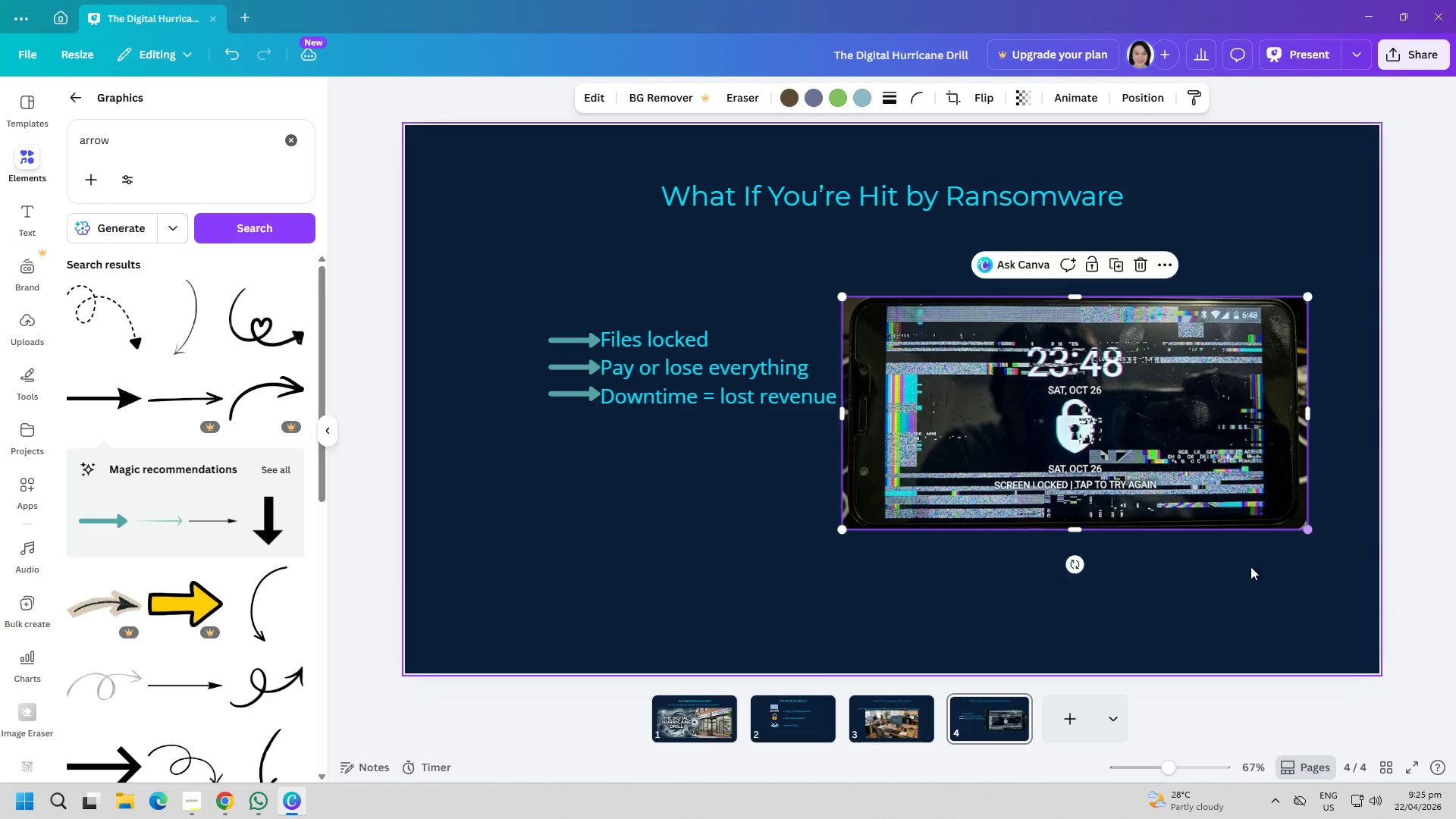 
left_click_drag(start_coordinate=[1230, 582], to_coordinate=[1225, 570])
 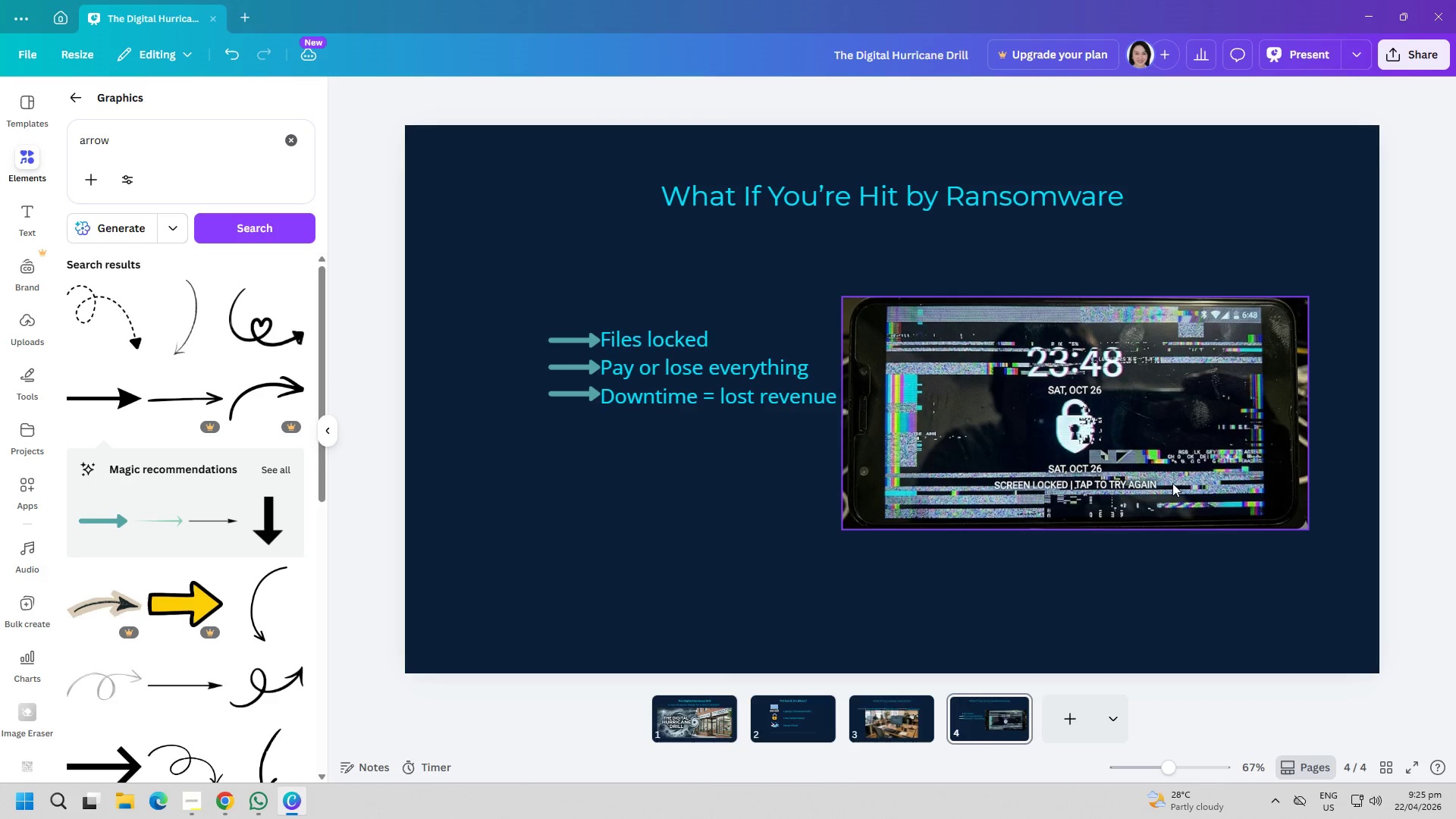 
left_click_drag(start_coordinate=[1172, 483], to_coordinate=[1179, 481])
 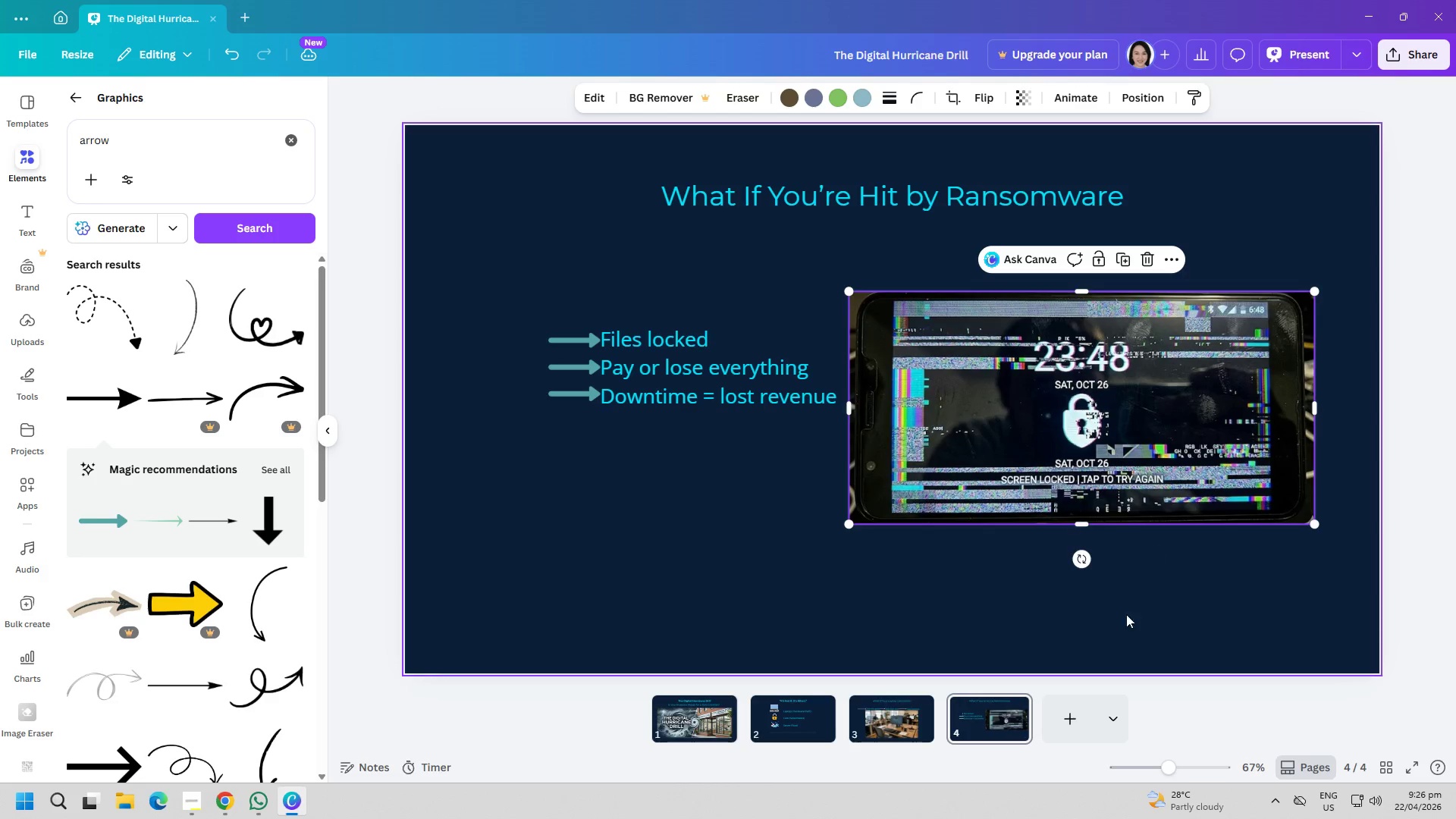 
left_click([1125, 623])
 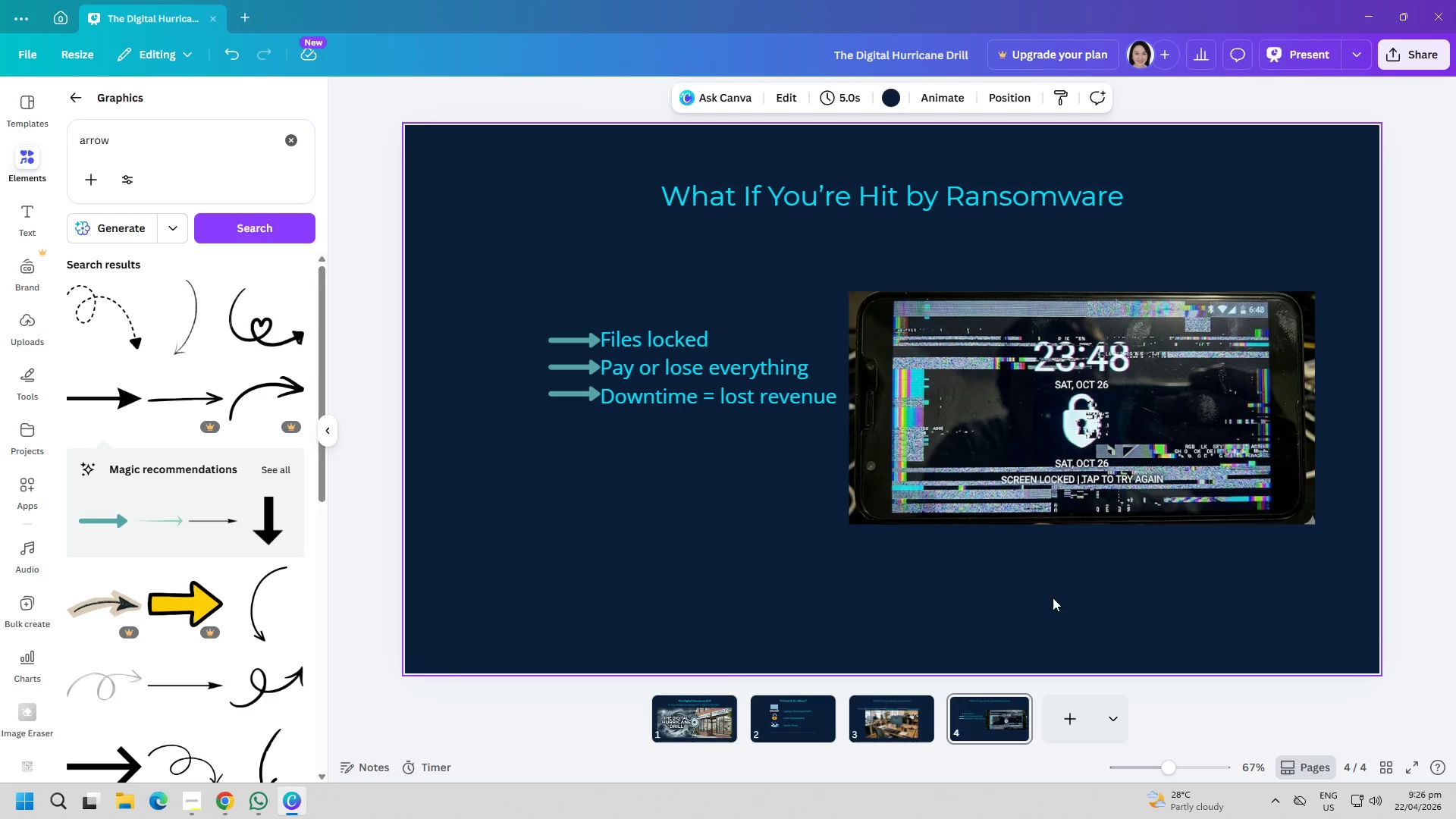 
left_click_drag(start_coordinate=[730, 396], to_coordinate=[720, 433])
 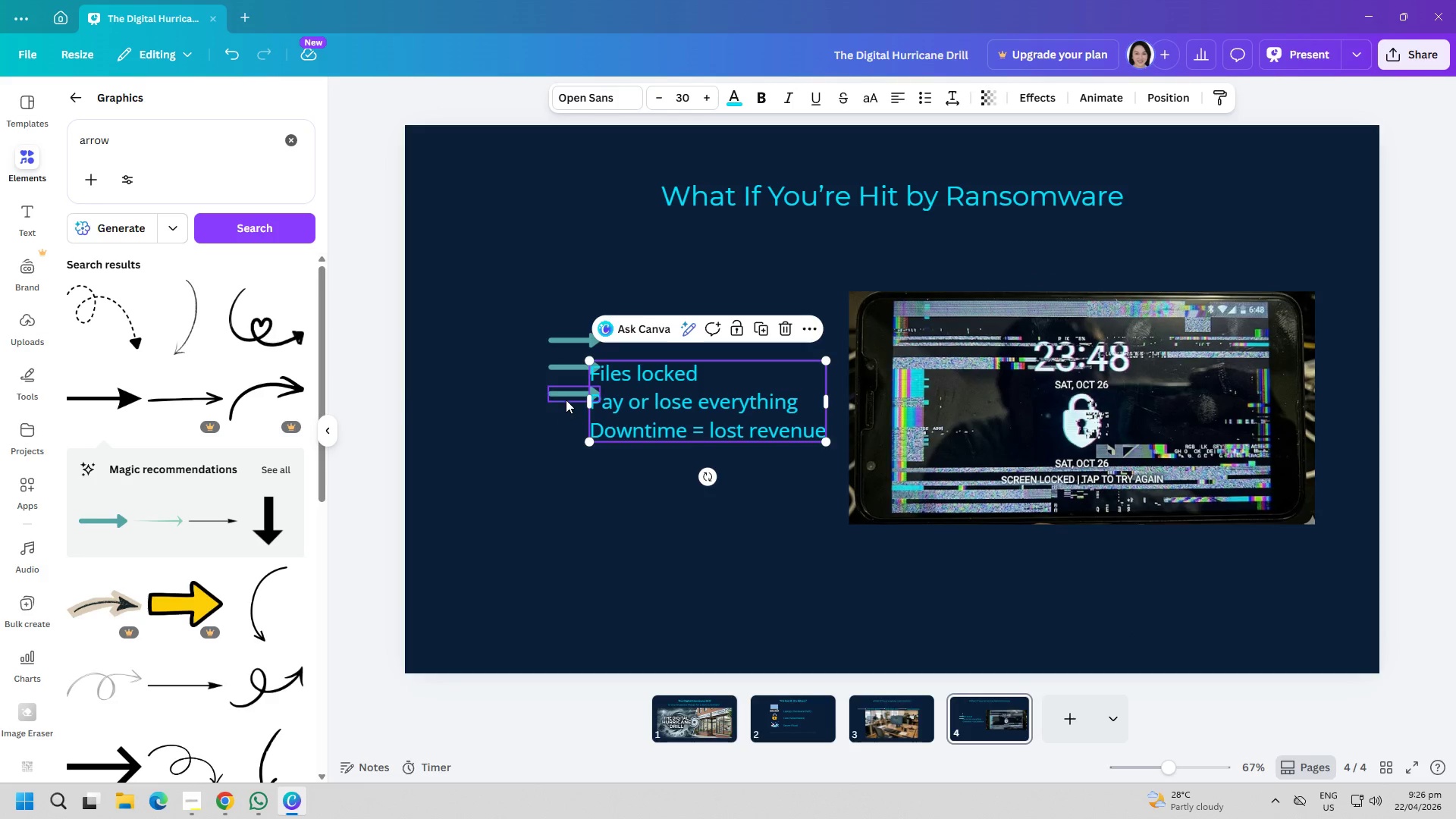 
left_click_drag(start_coordinate=[565, 396], to_coordinate=[551, 431])
 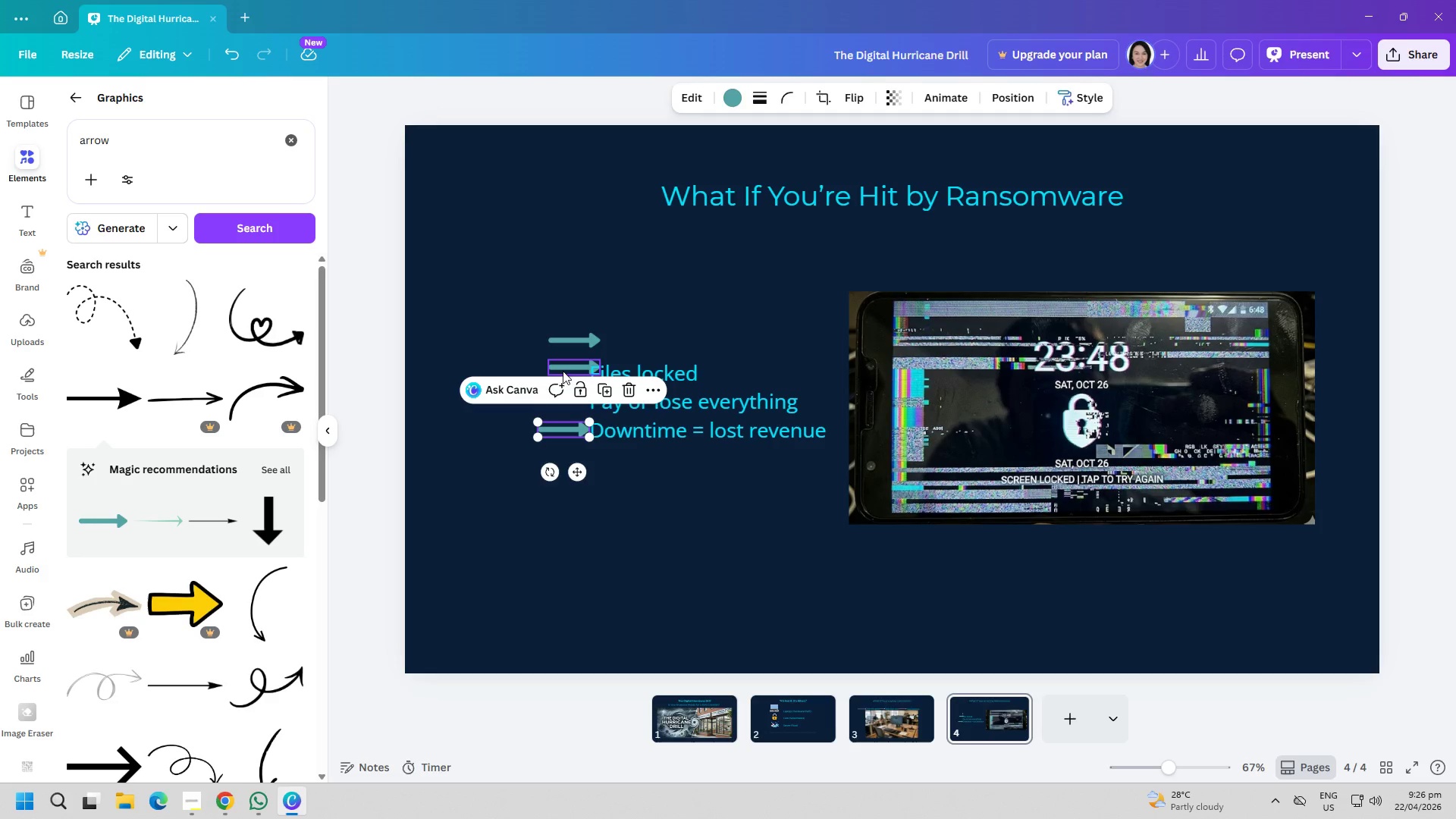 
left_click_drag(start_coordinate=[567, 367], to_coordinate=[554, 401])
 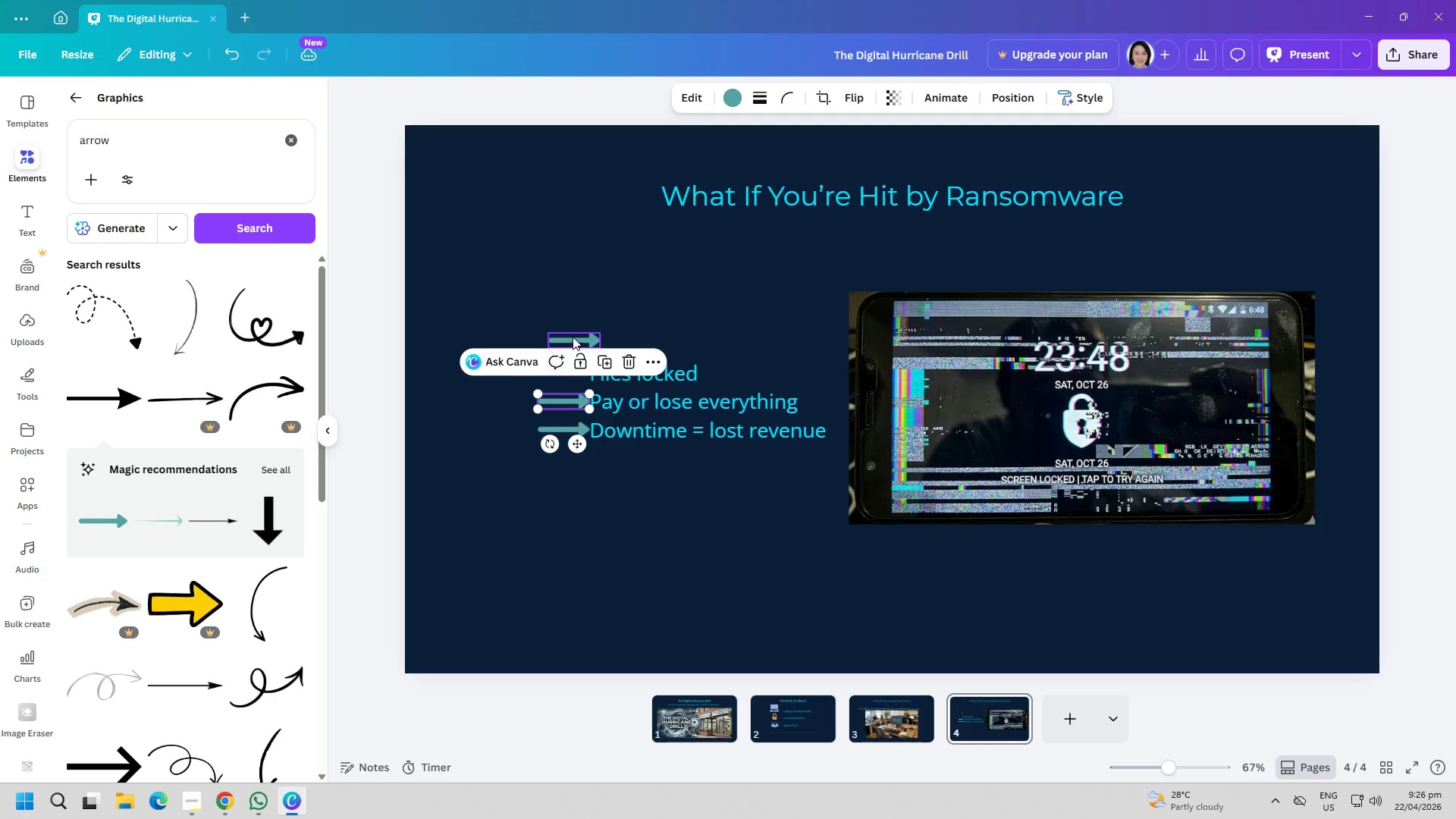 
left_click_drag(start_coordinate=[573, 337], to_coordinate=[560, 374])
 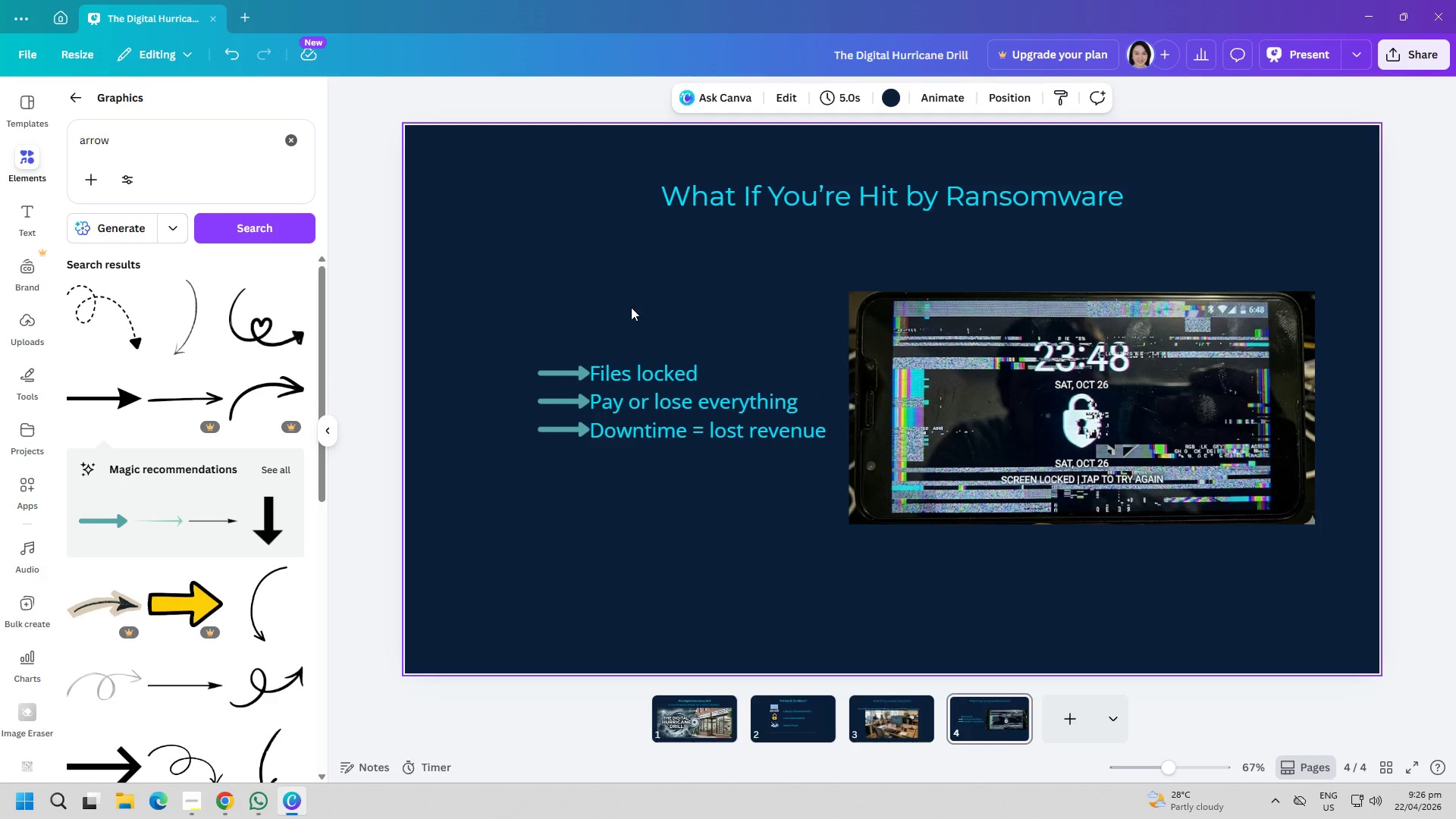 
left_click([1071, 720])
 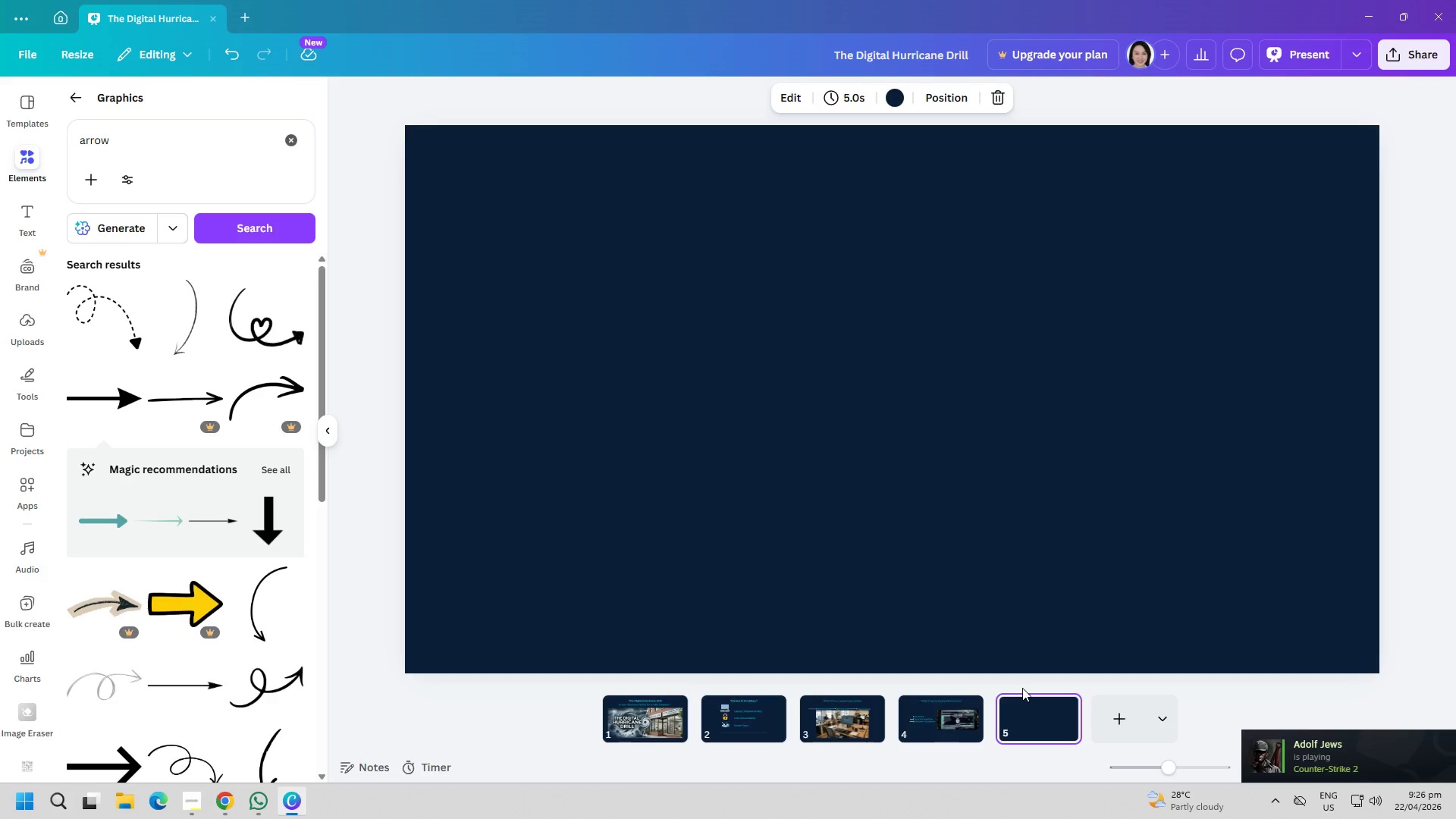 
wait(21.11)
 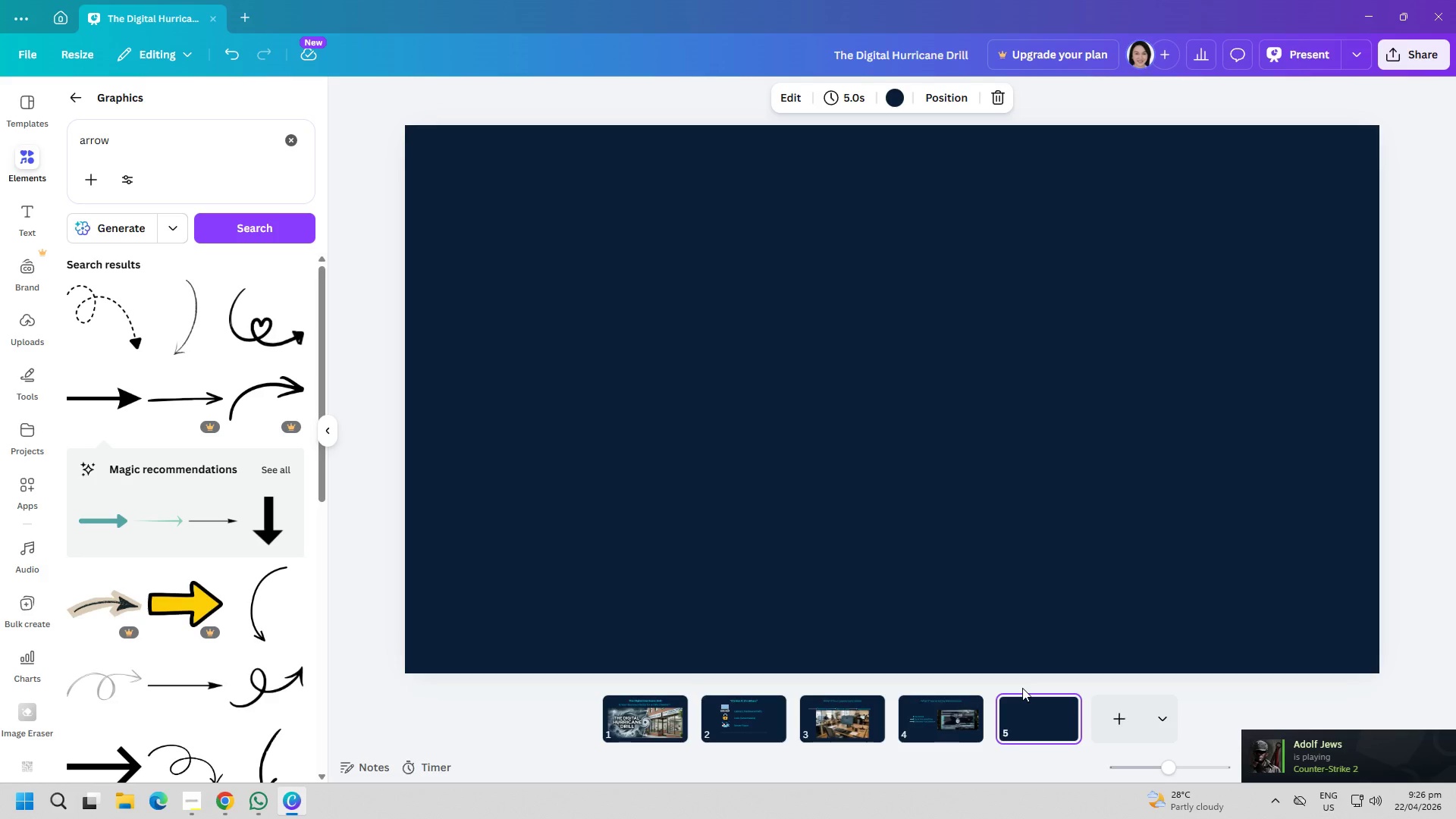 
left_click([300, 136])
 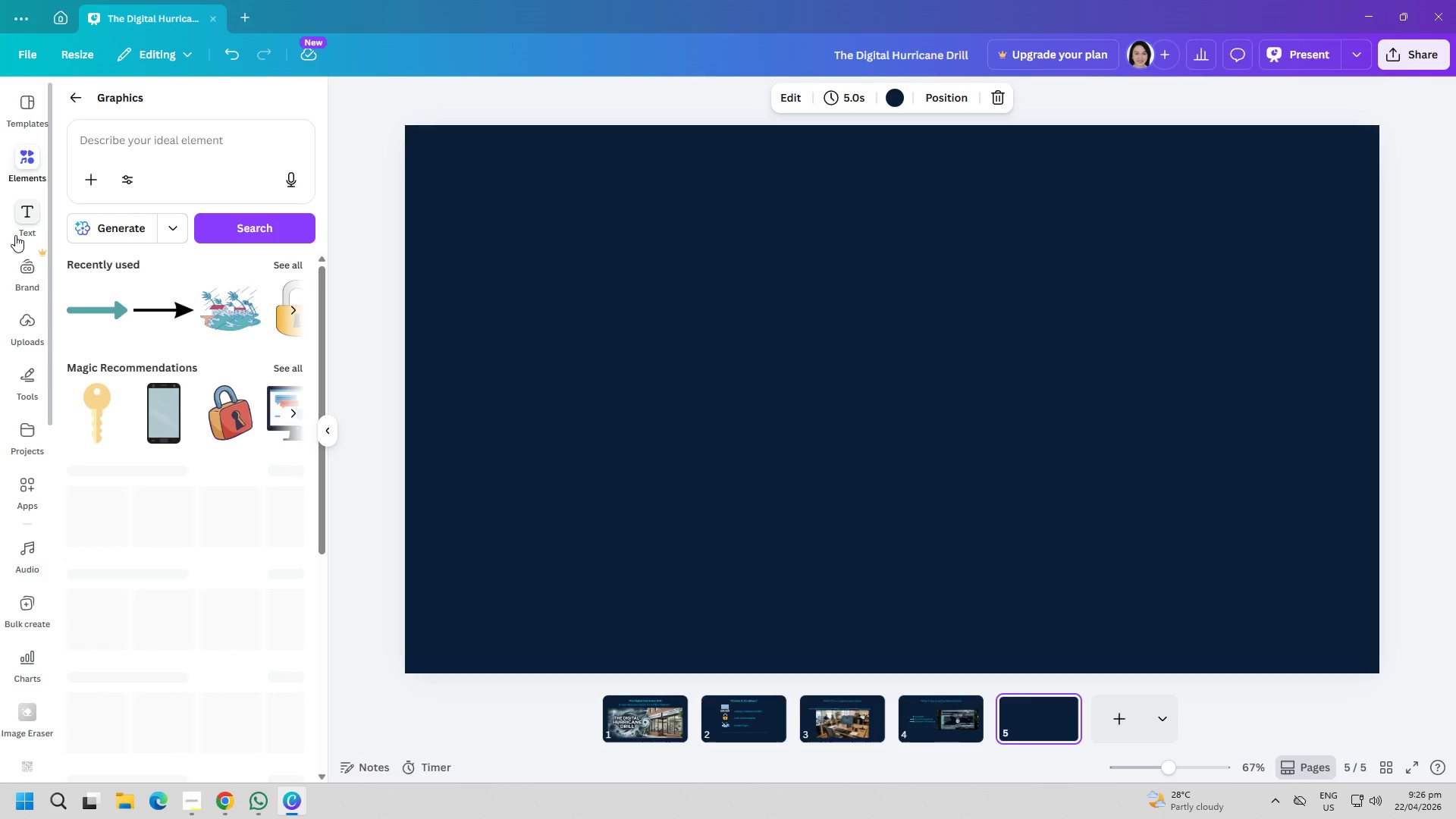 
left_click([24, 224])
 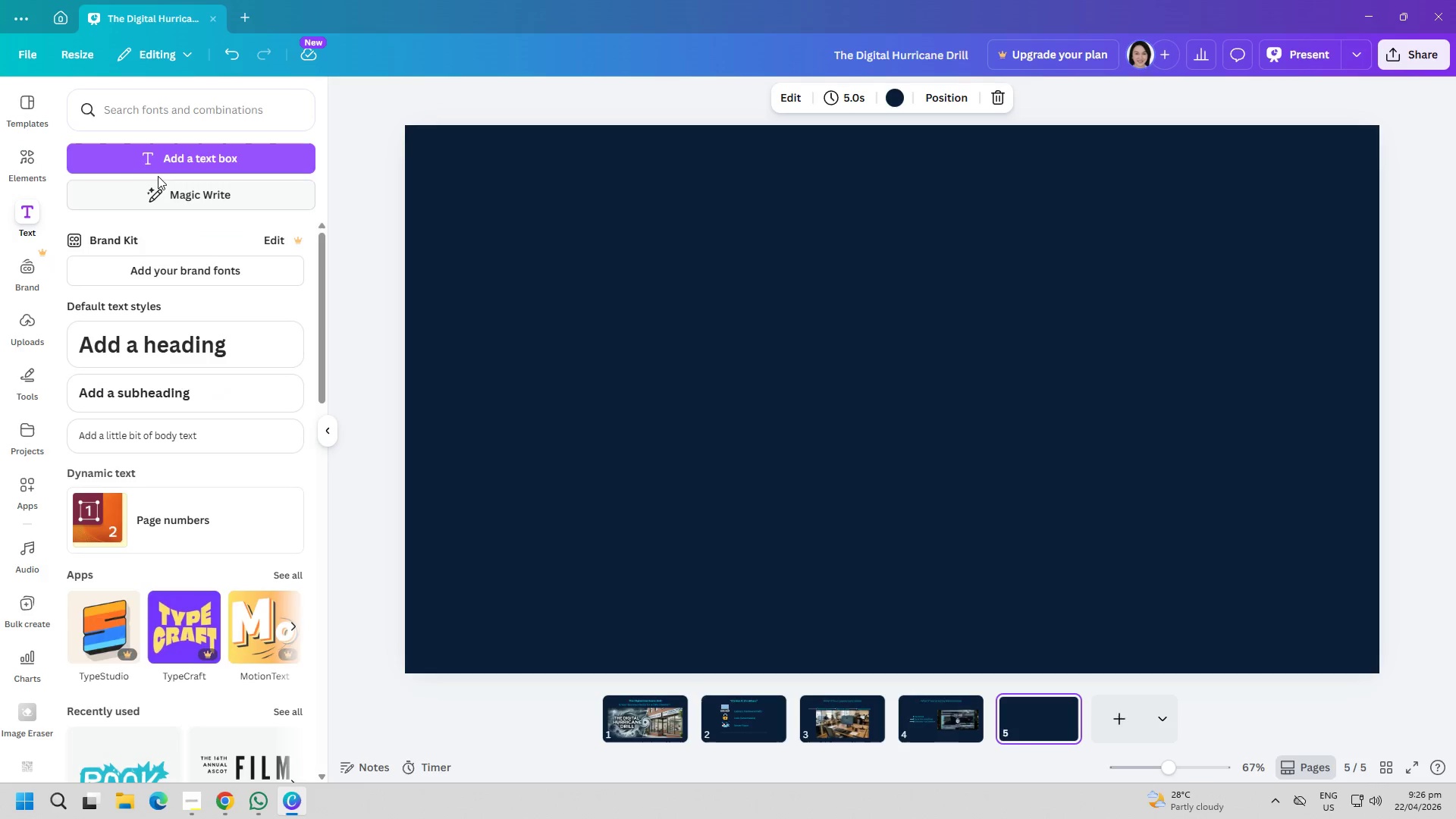 
left_click([165, 171])
 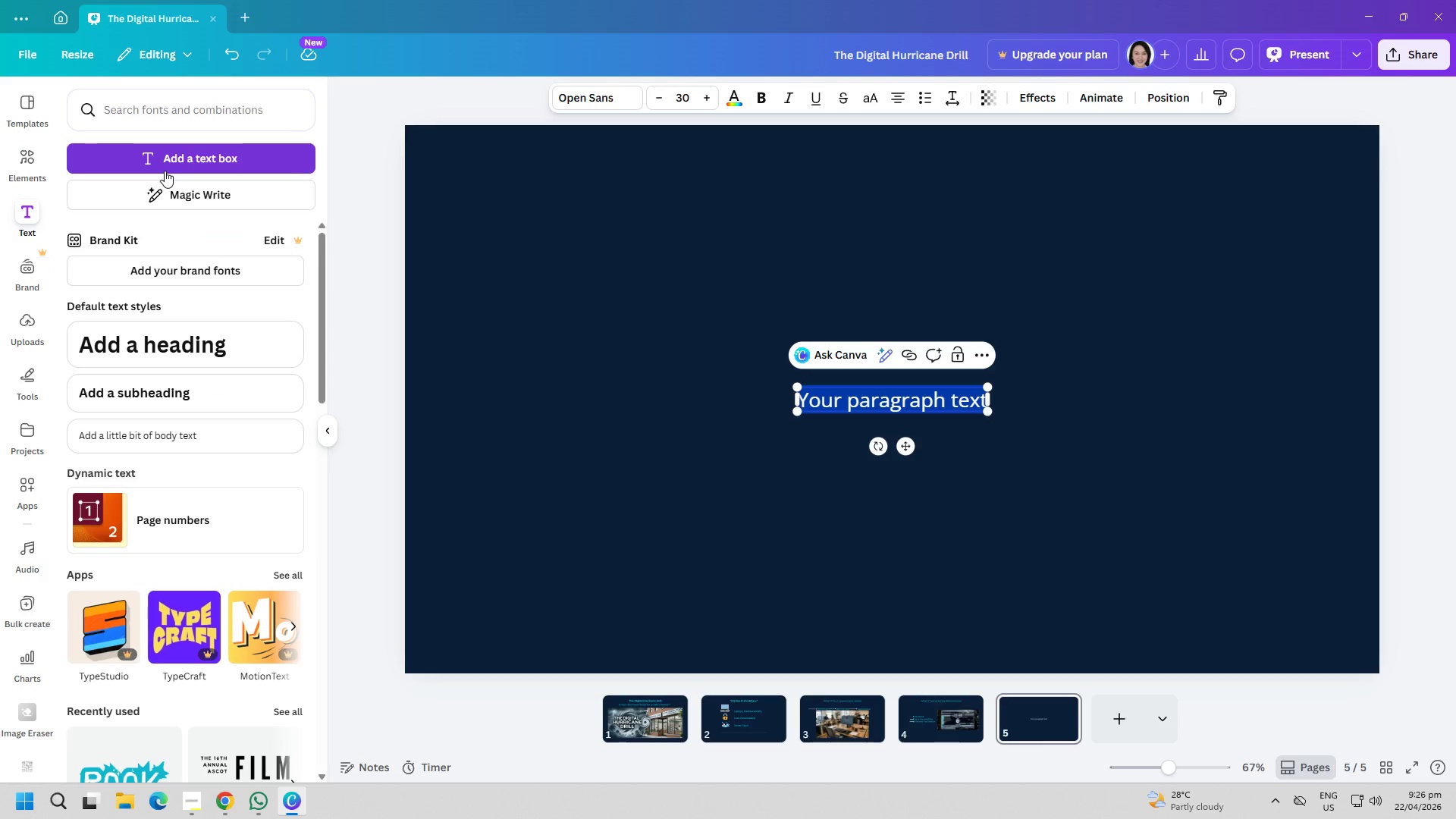 
type(What )
 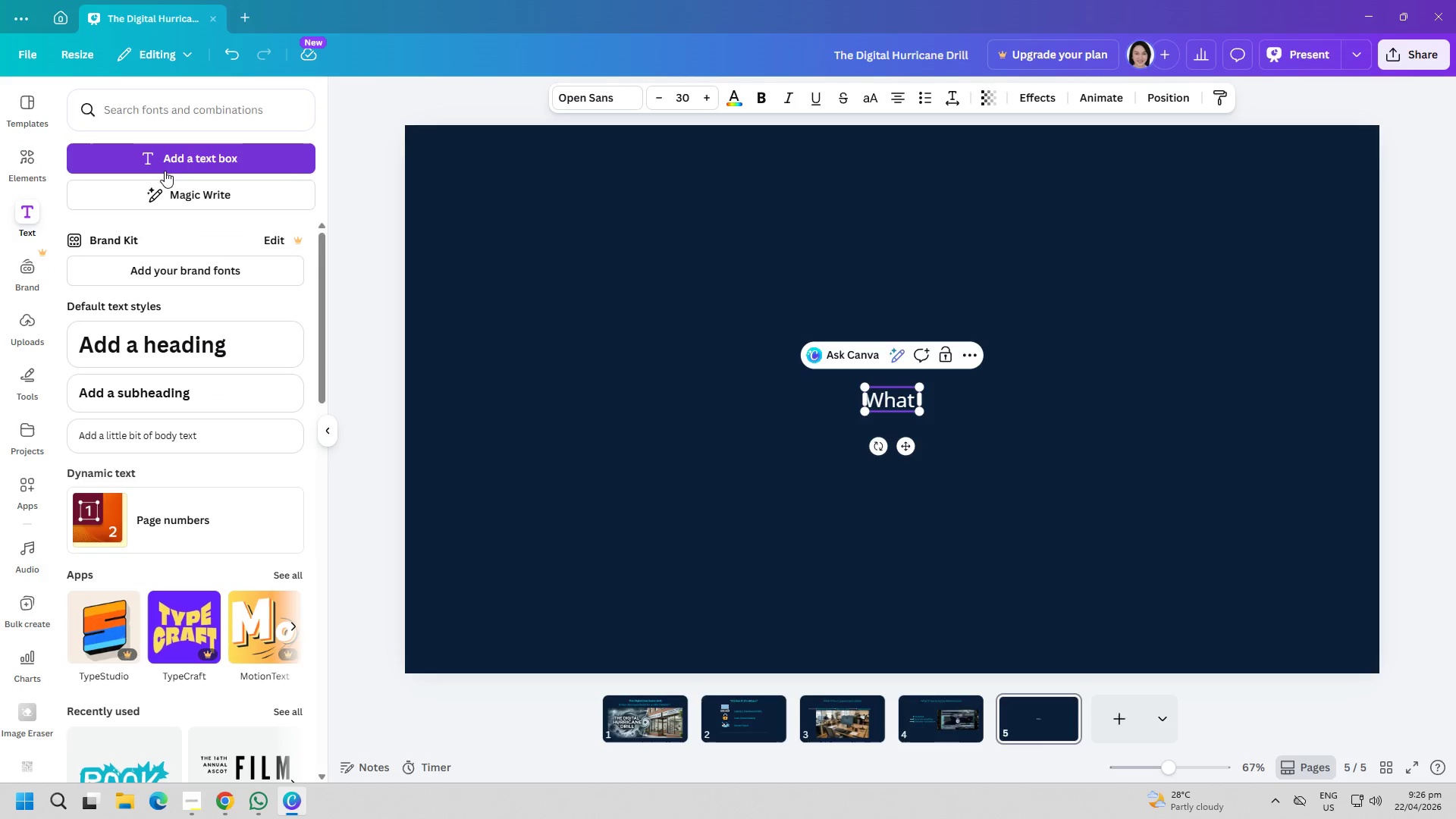 
type(If your)
key(Backspace)
key(Backspace)
key(Backspace)
key(Backspace)
type(Your)
 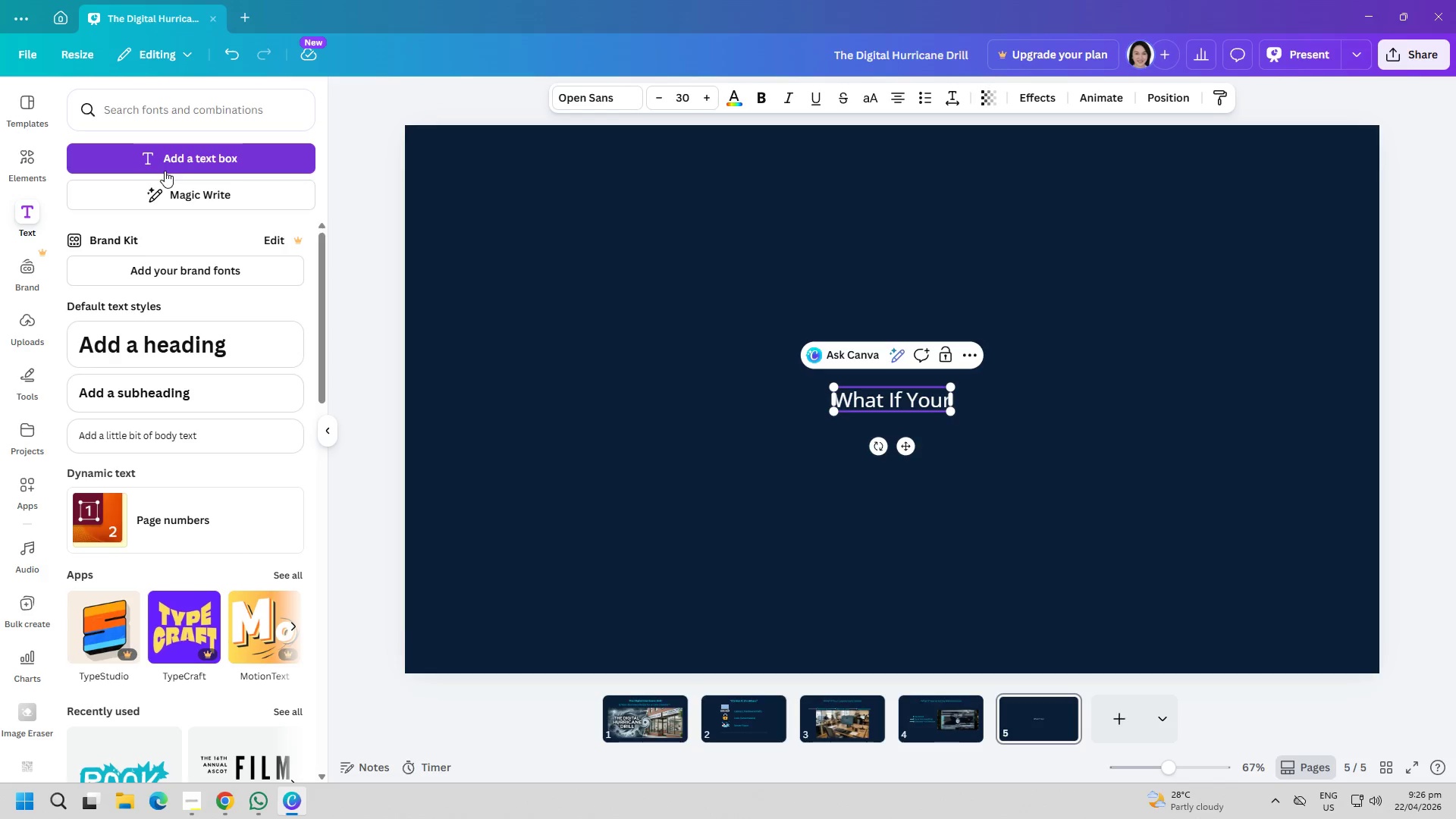 
type( Server)
 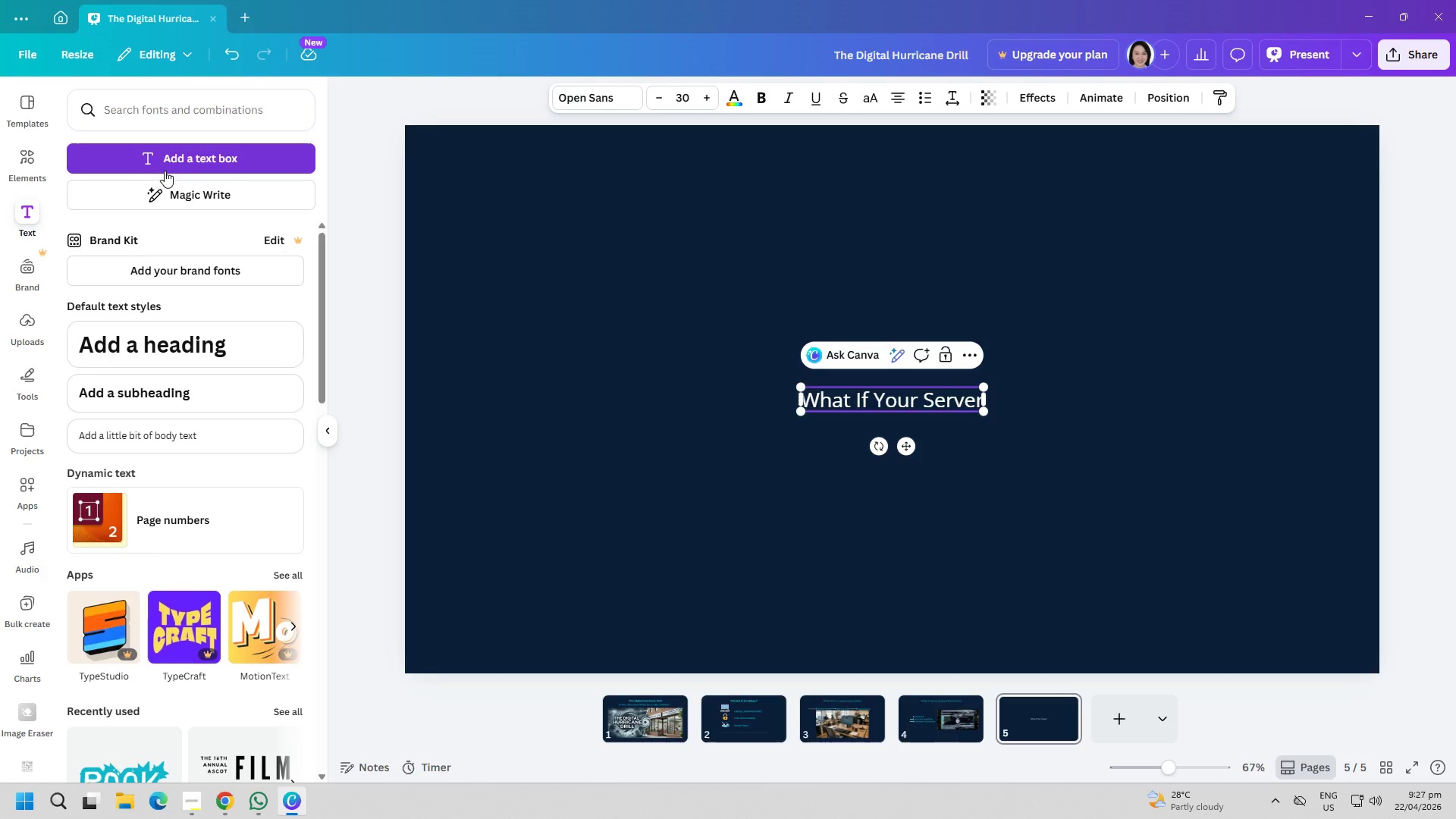 
type( Goes Down ?)
 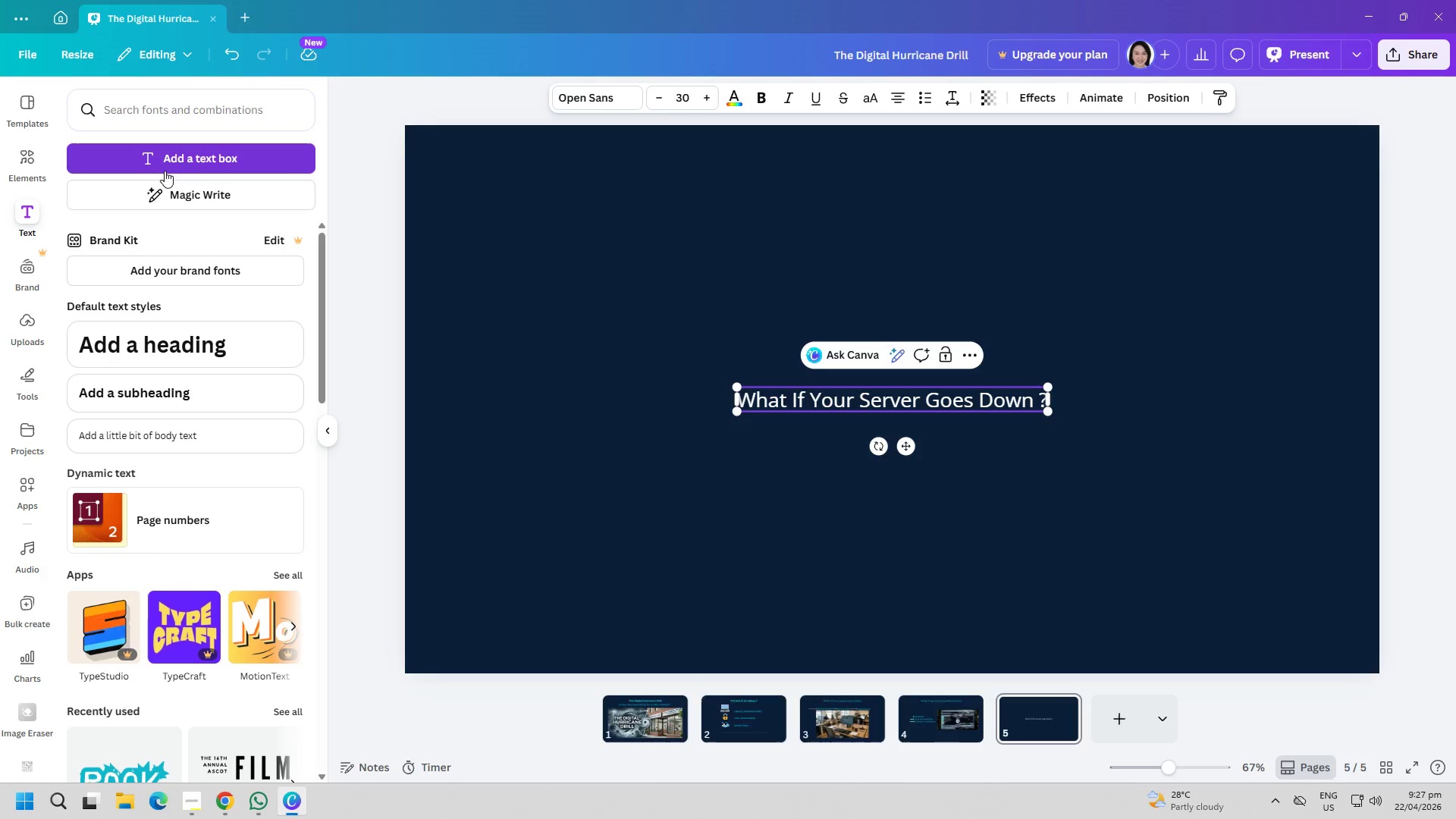 
key(Control+ControlLeft)
 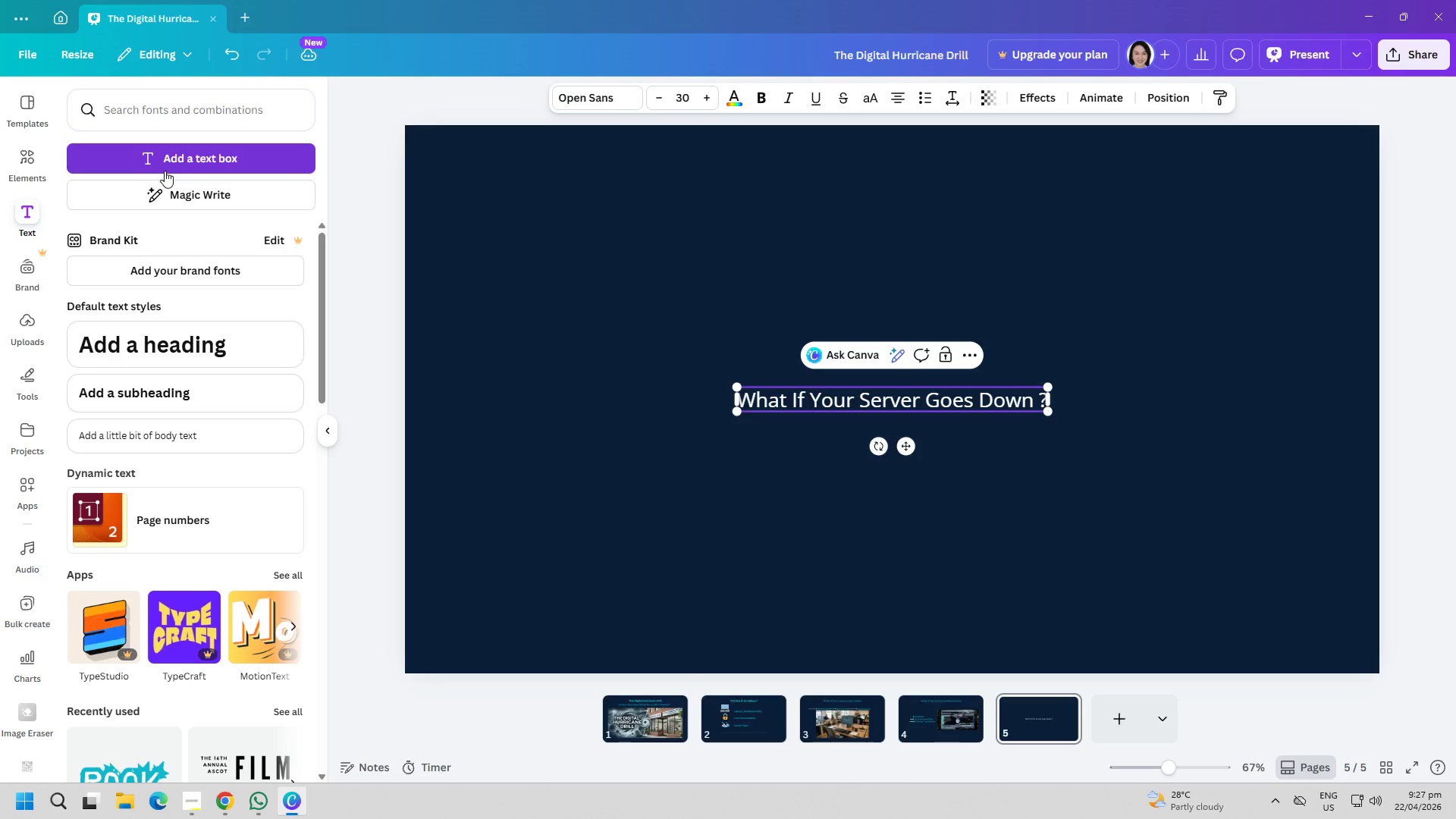 
key(Control+A)
 